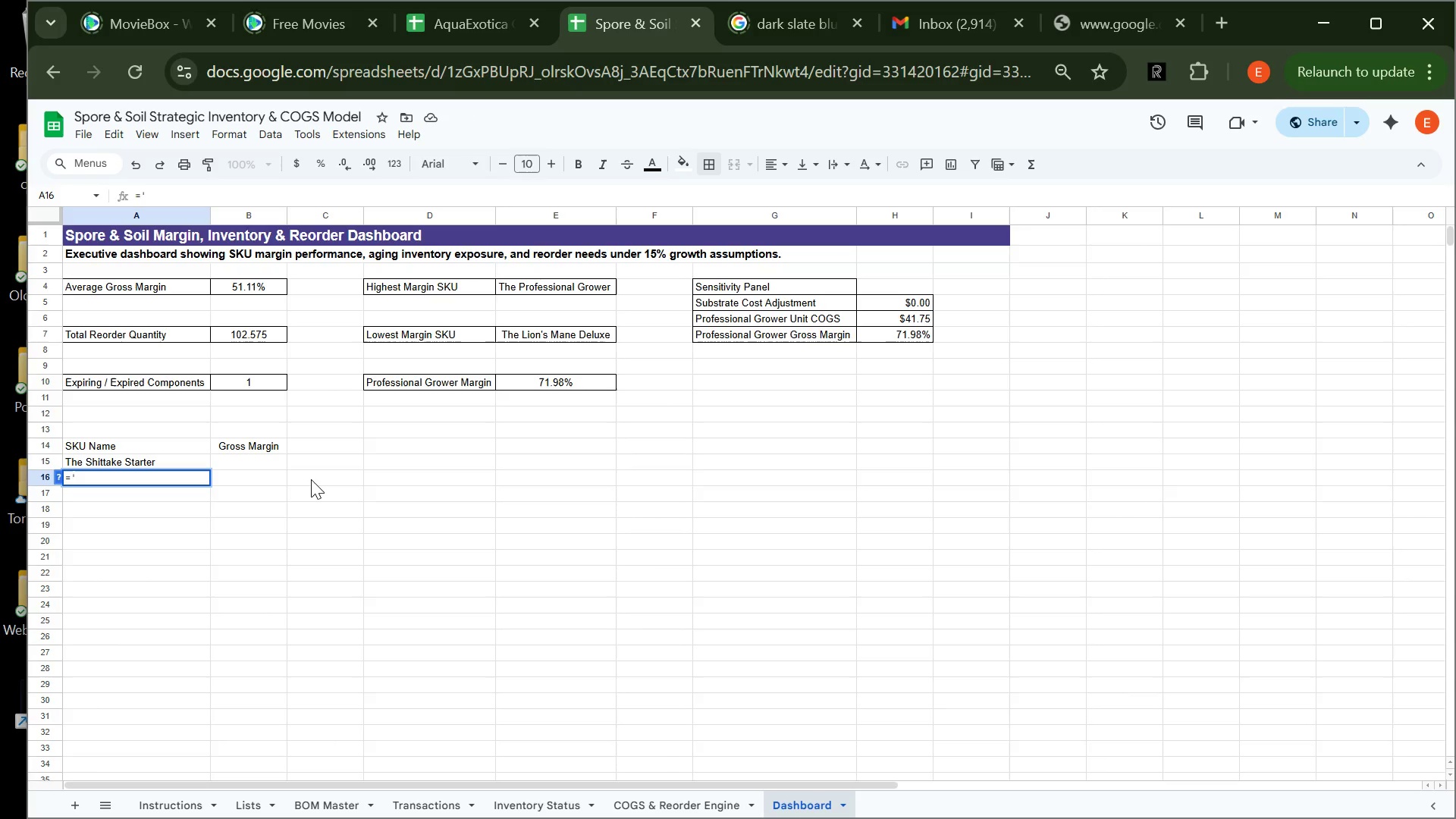 
type(gocs )
key(Backspace)
key(Backspace)
key(Backspace)
key(Backspace)
key(Backspace)
type(COGS & Rr)
key(Backspace)
type(eorder Engine'!B6)
 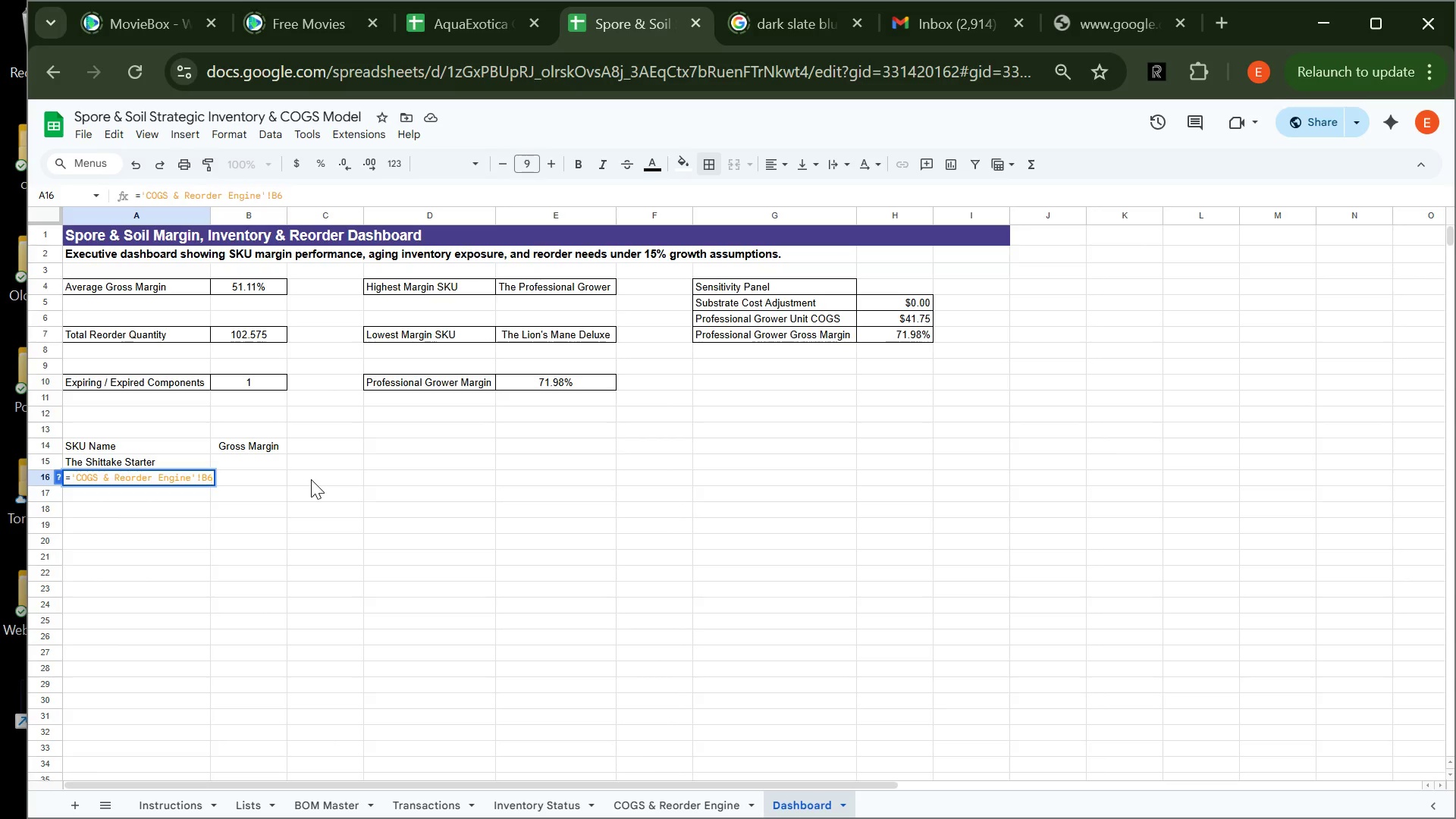 
key(Enter)
 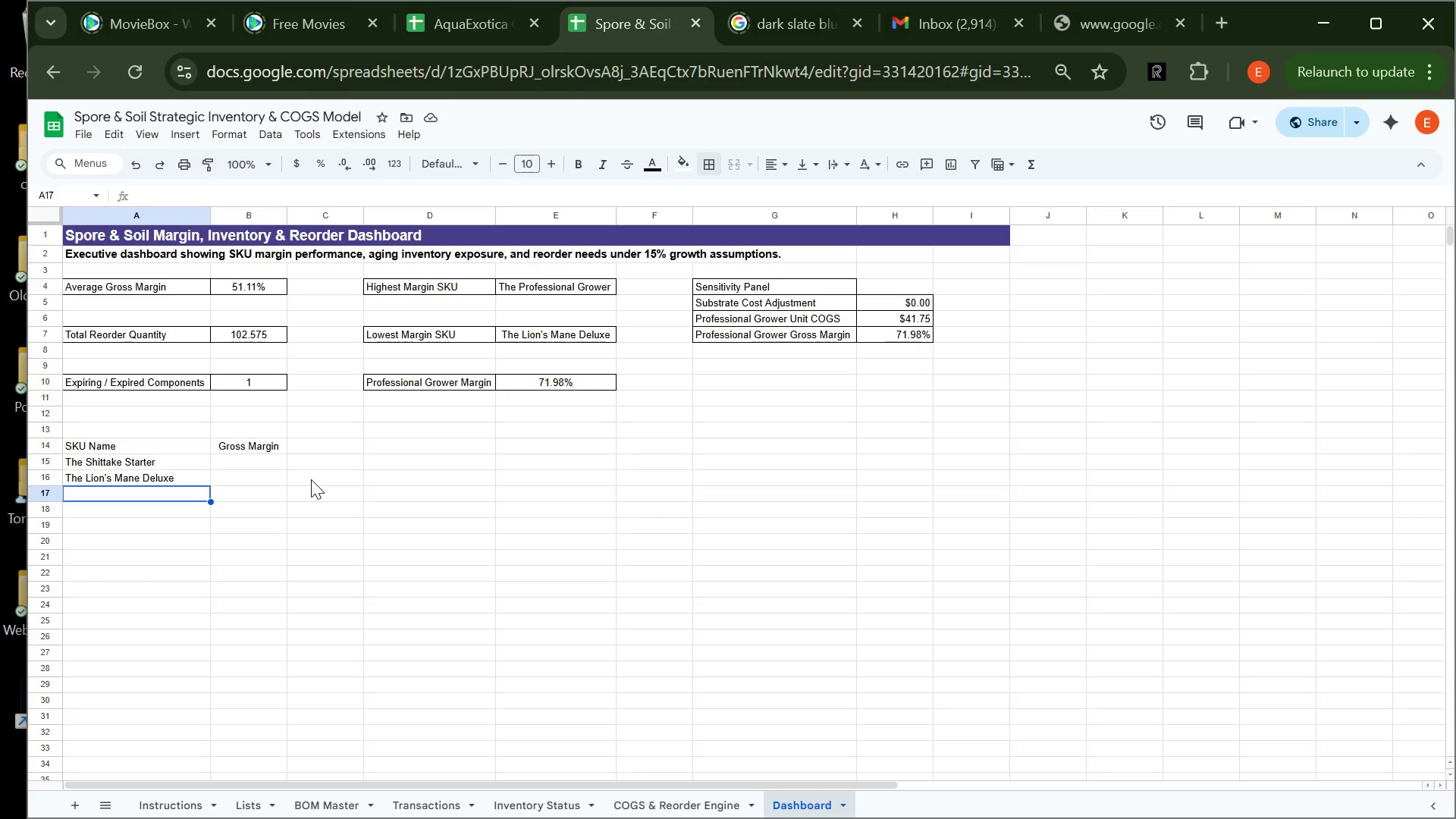 
wait(15.72)
 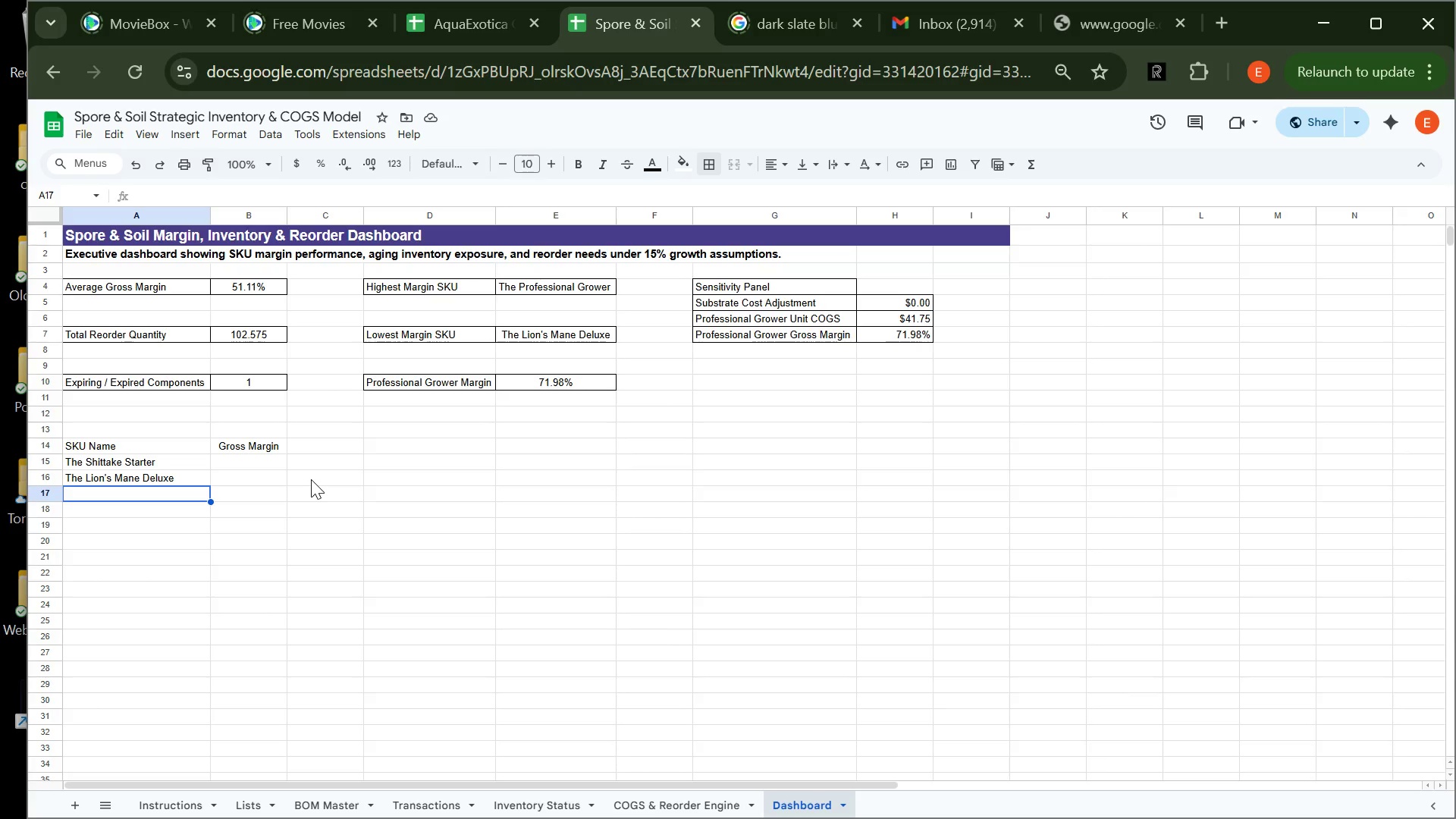 
key(Equal)
 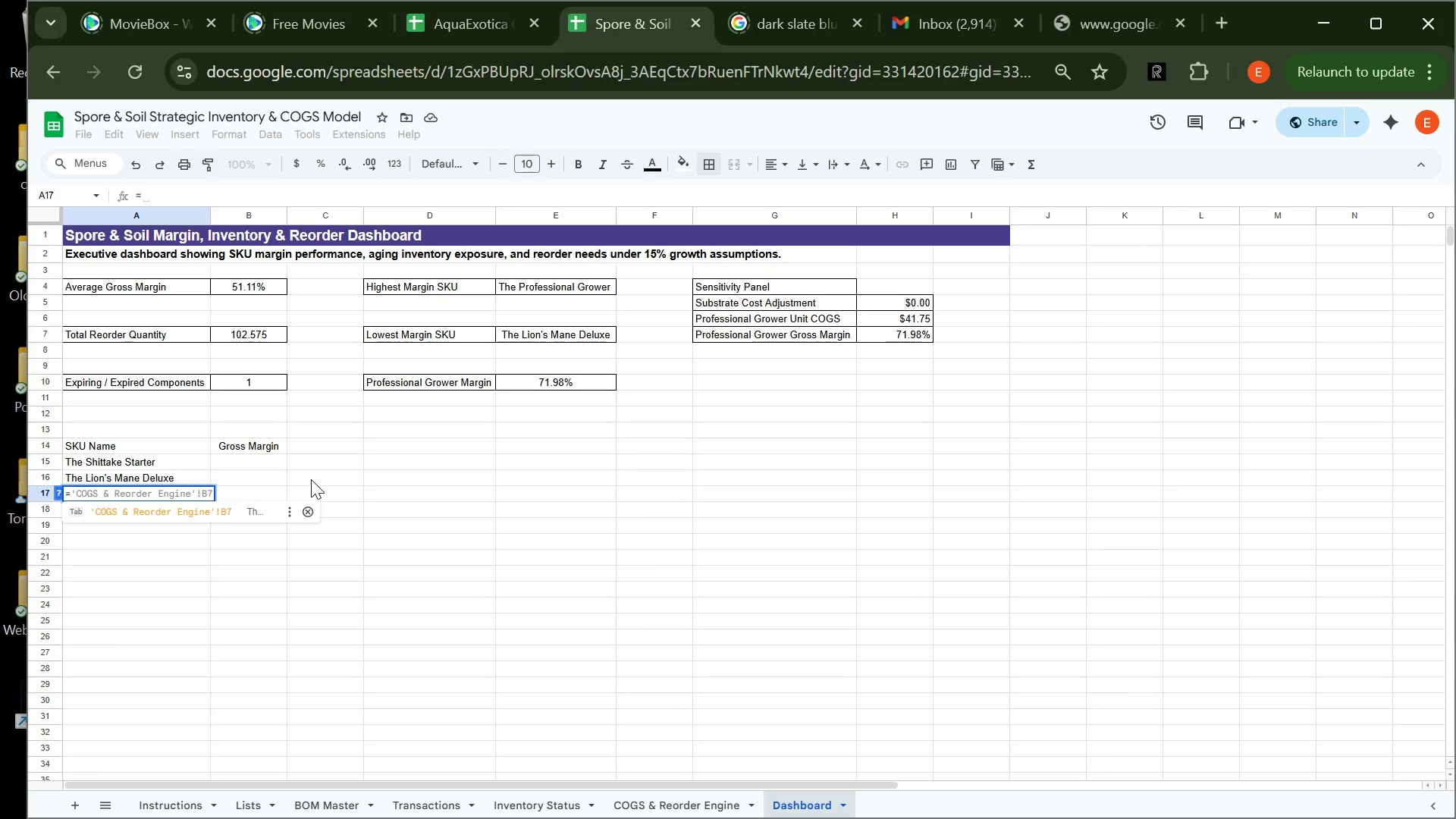 
wait(9.39)
 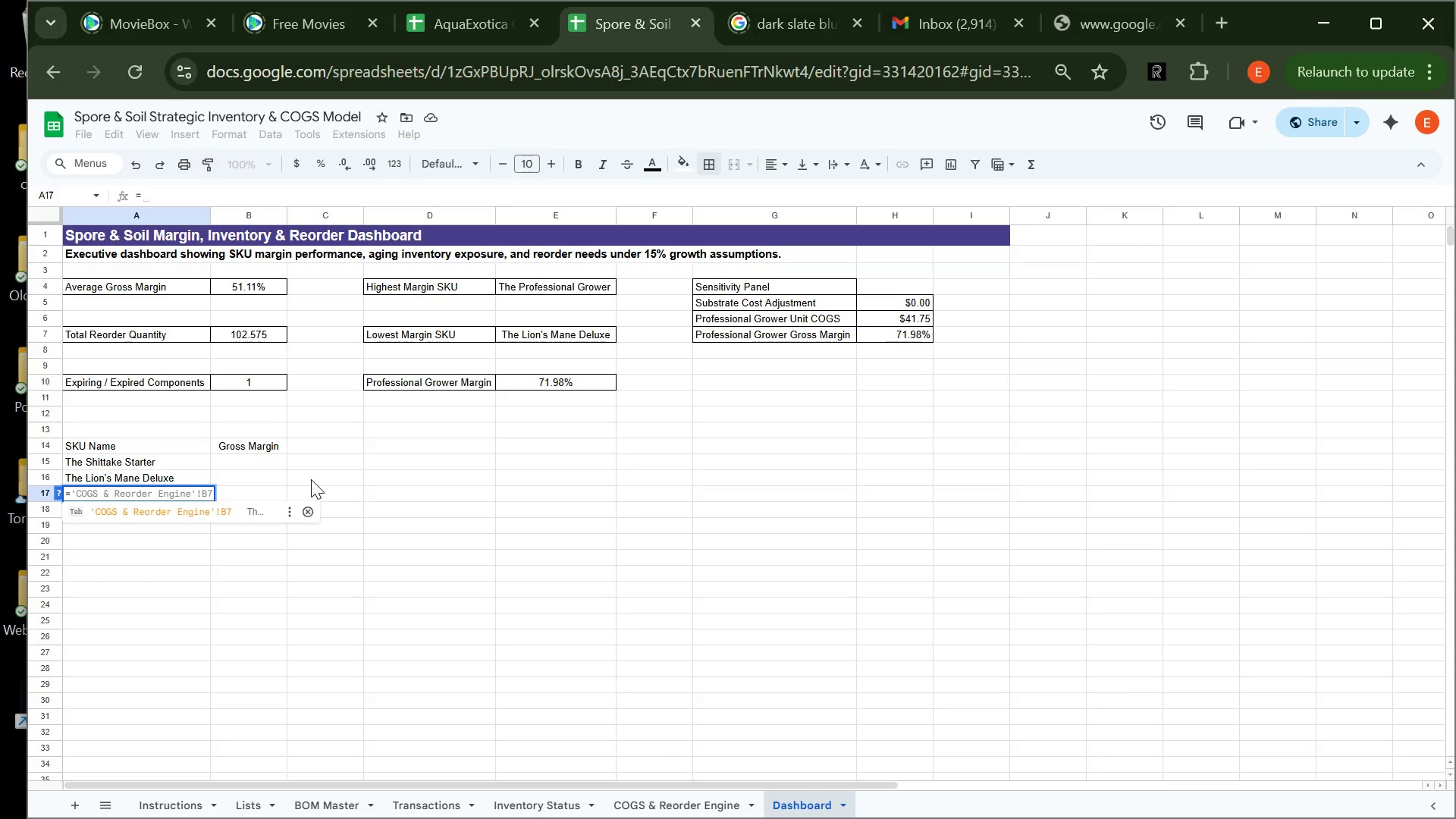 
left_click([198, 518])
 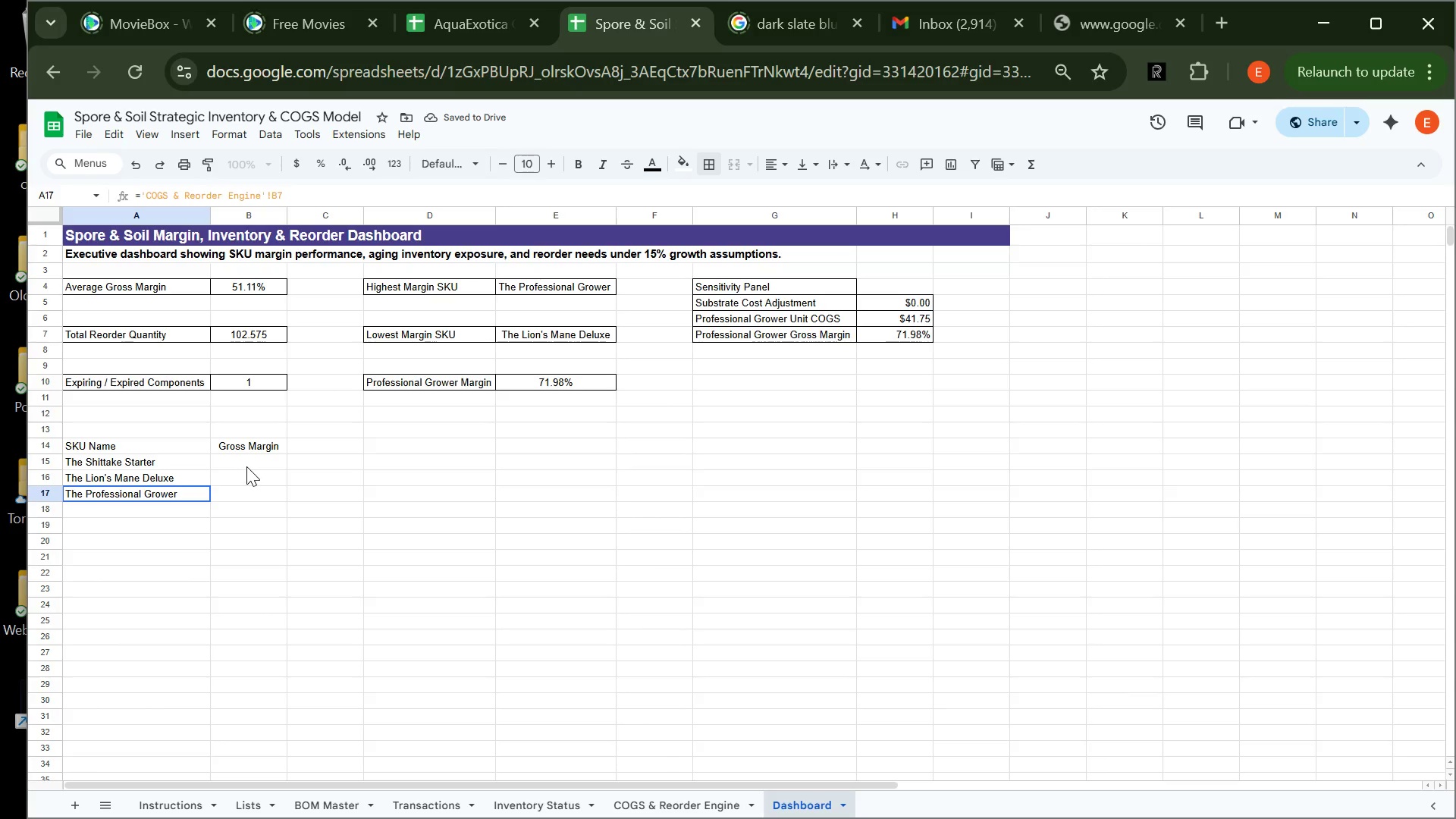 
left_click([254, 461])
 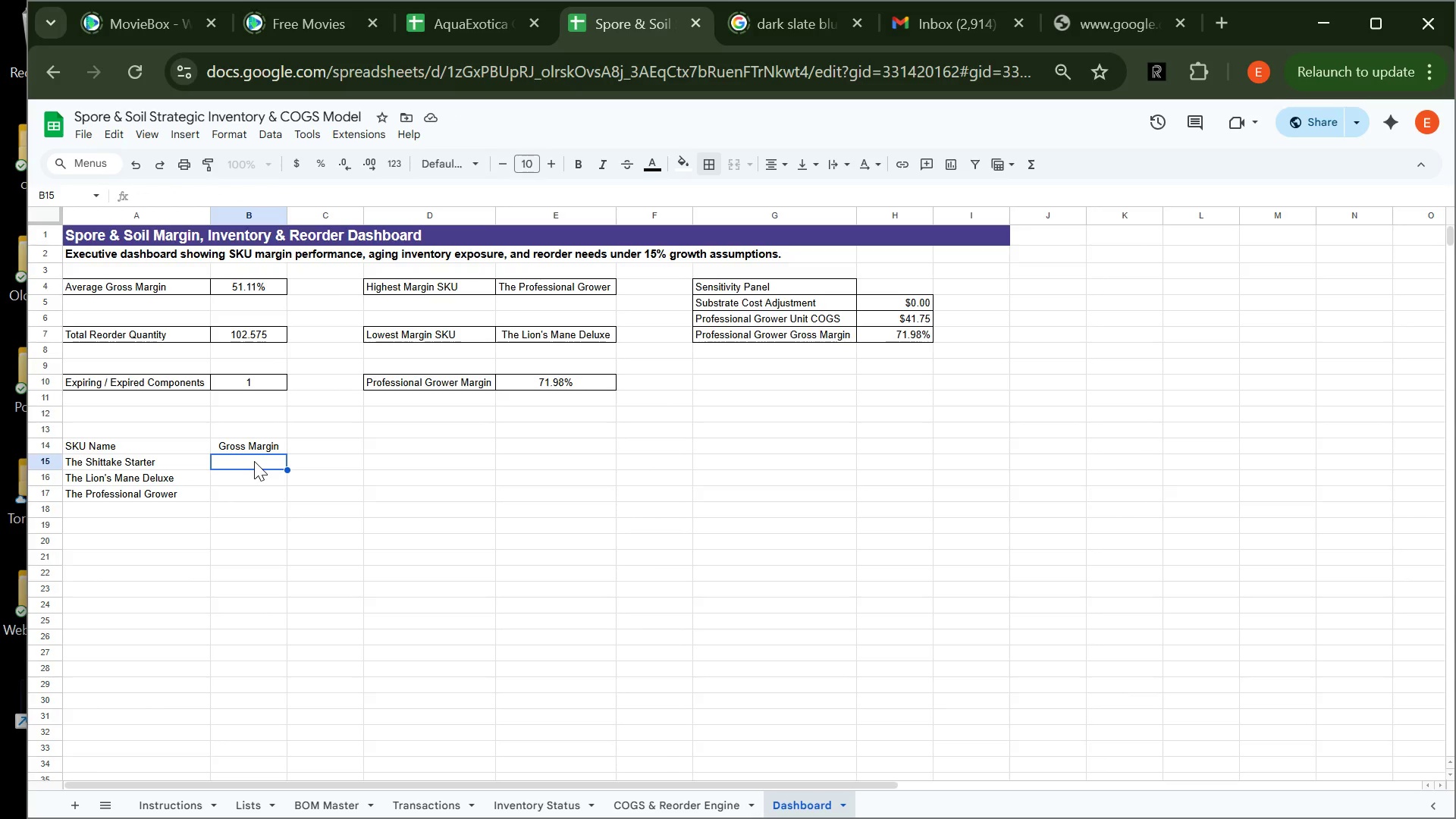 
key(Equal)
 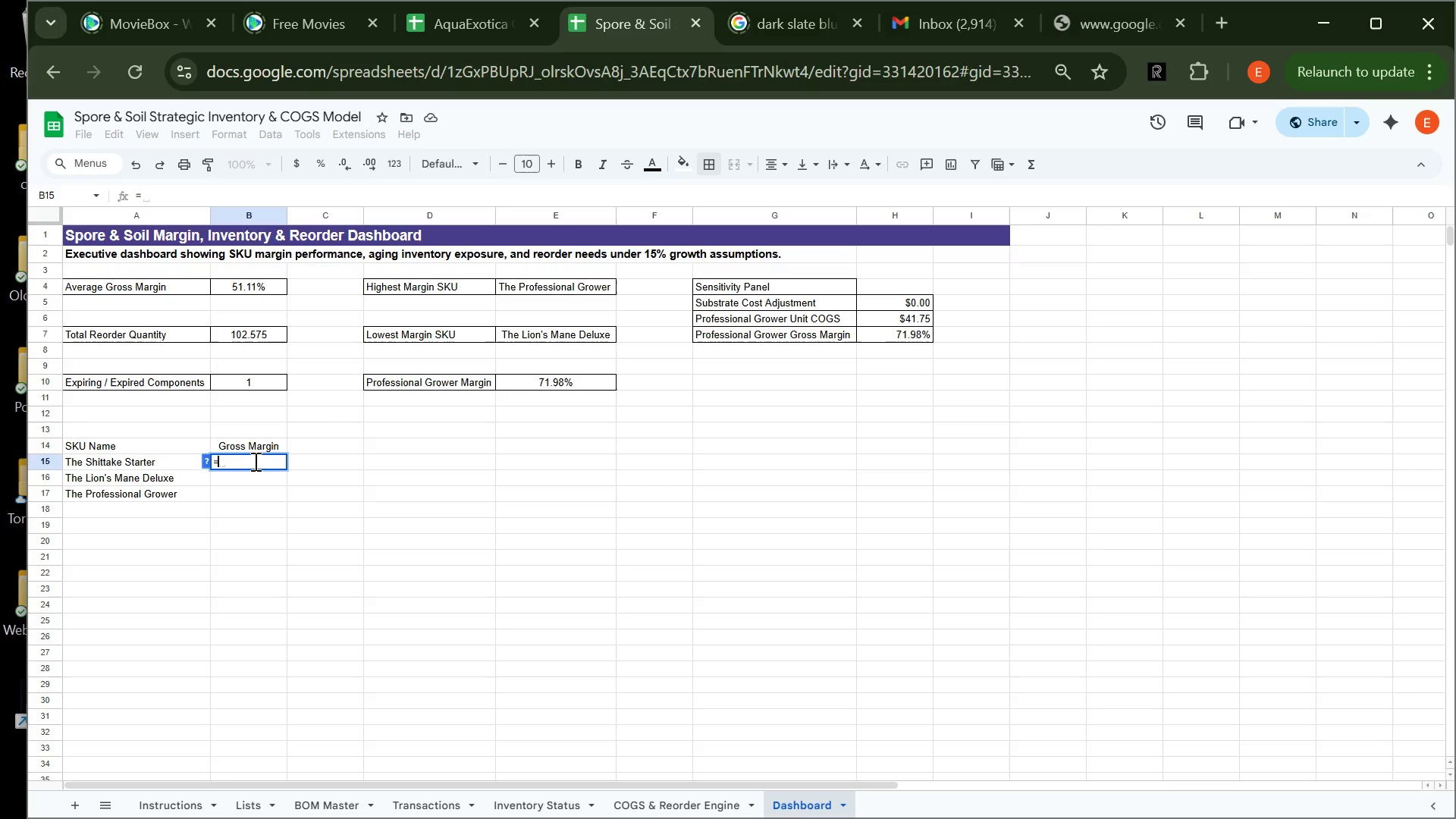 
wait(36.84)
 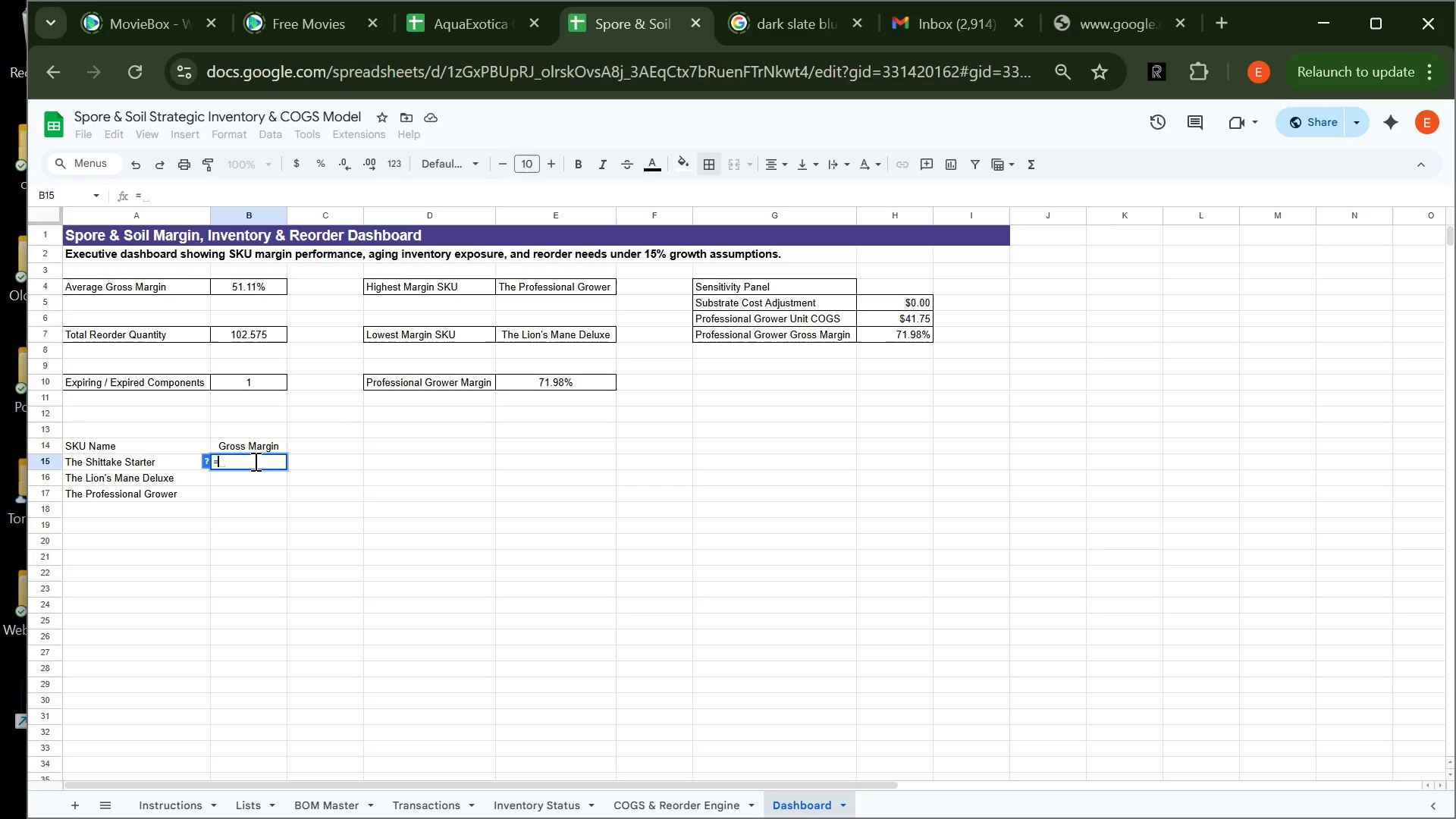 
type(c)
key(Backspace)
type(COGS & Reorder Engine'!)
 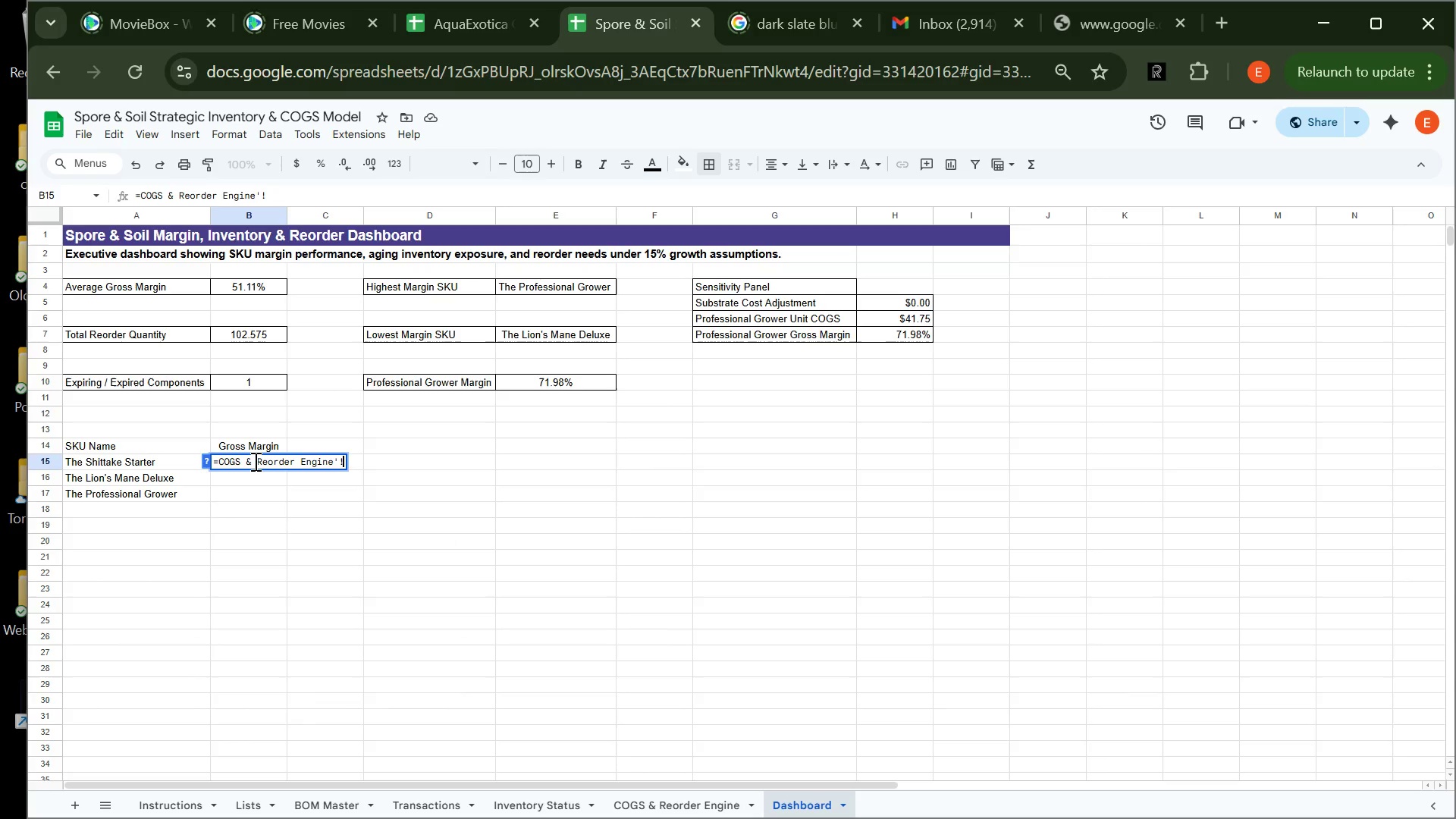 
wait(5.89)
 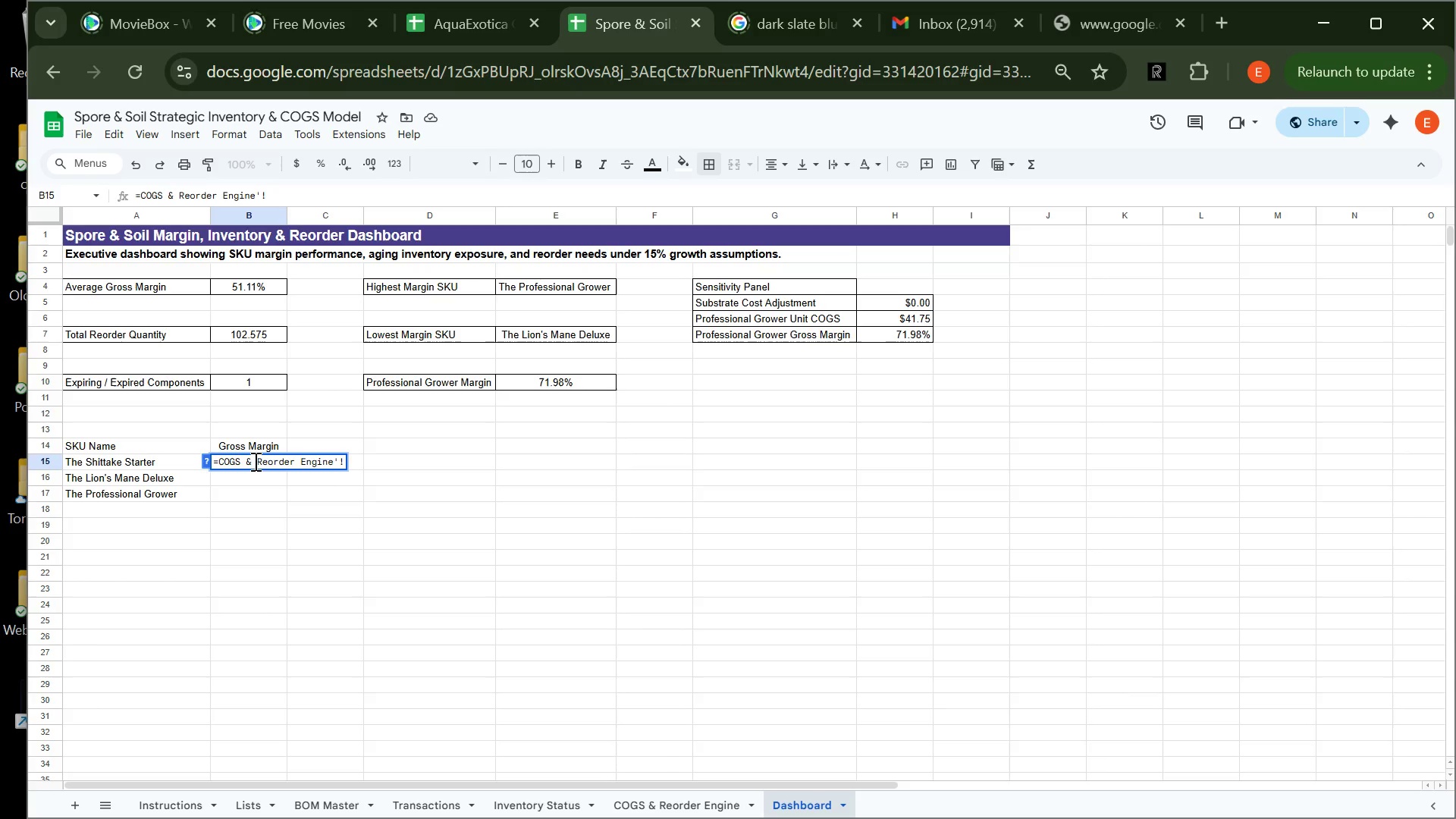 
type(J5)
 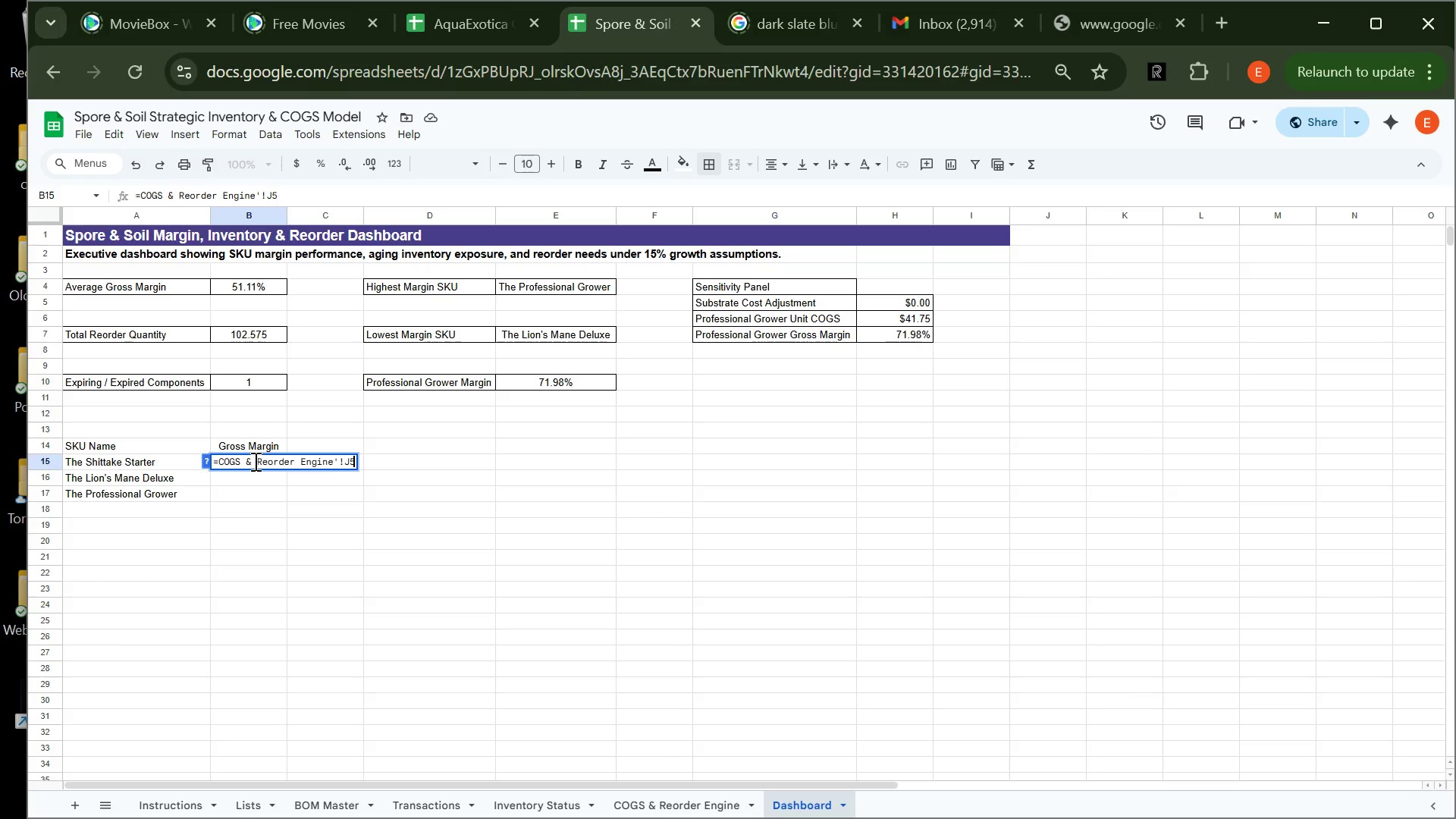 
wait(5.88)
 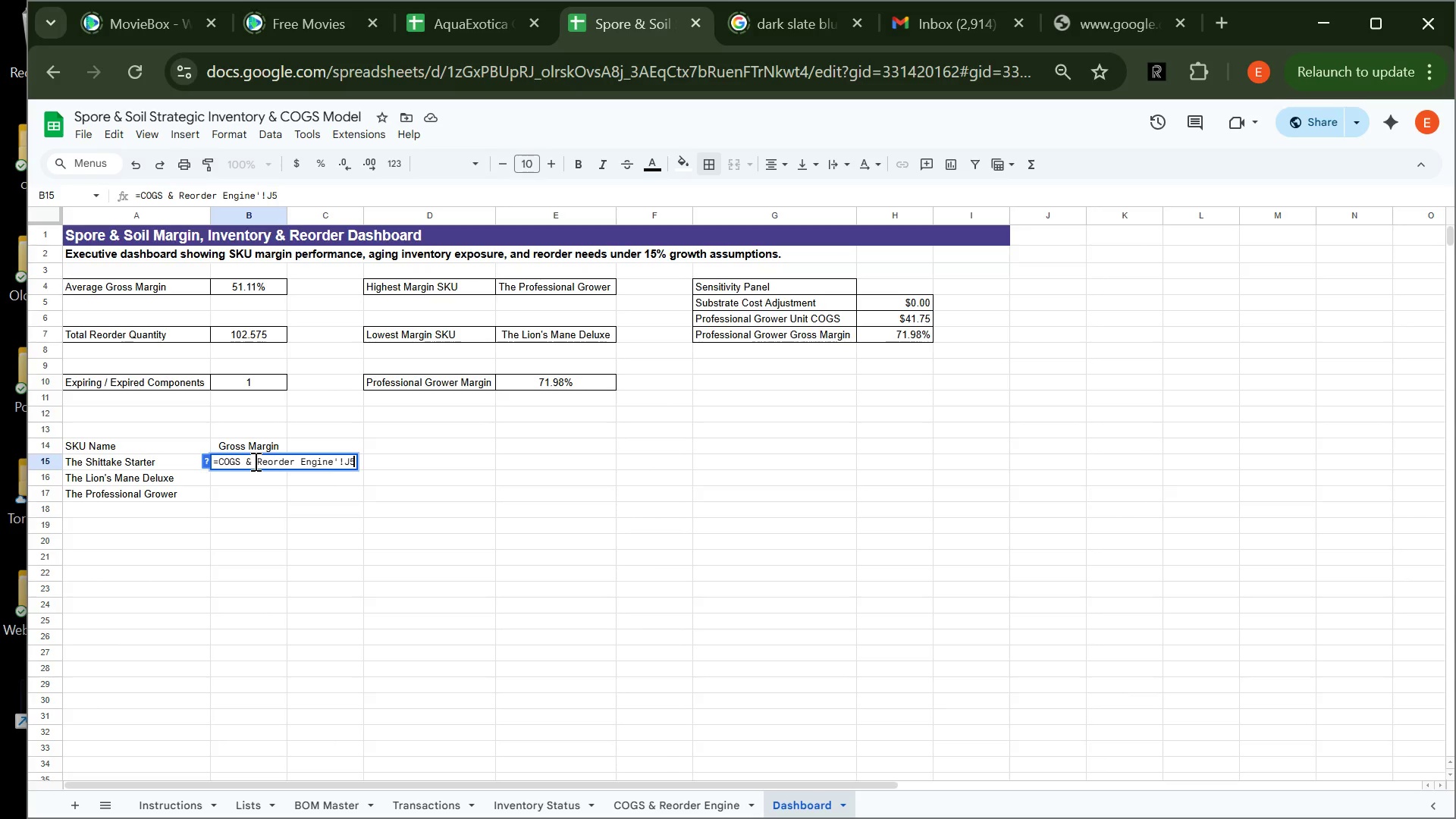 
key(Enter)
 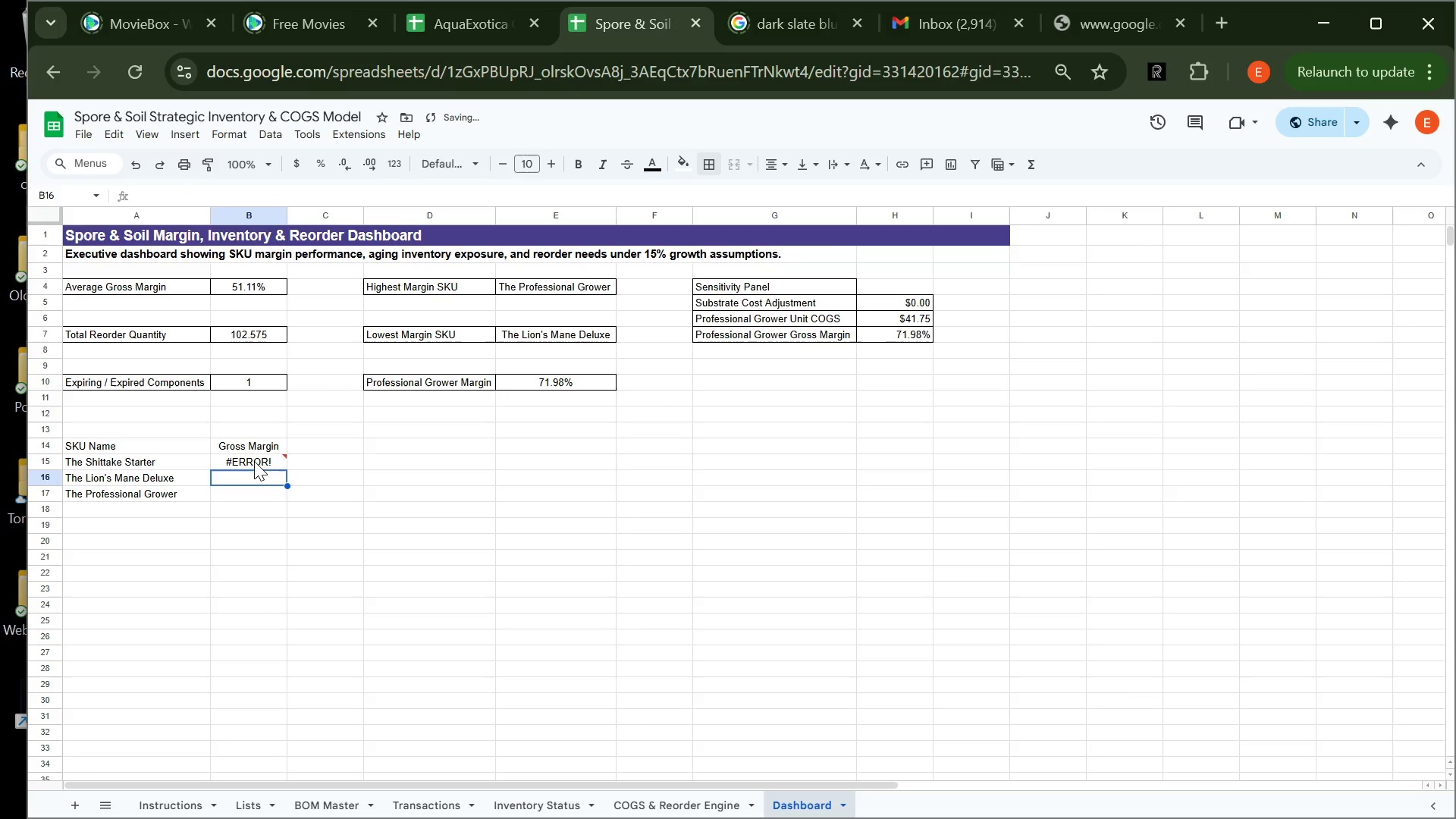 
left_click([254, 461])
 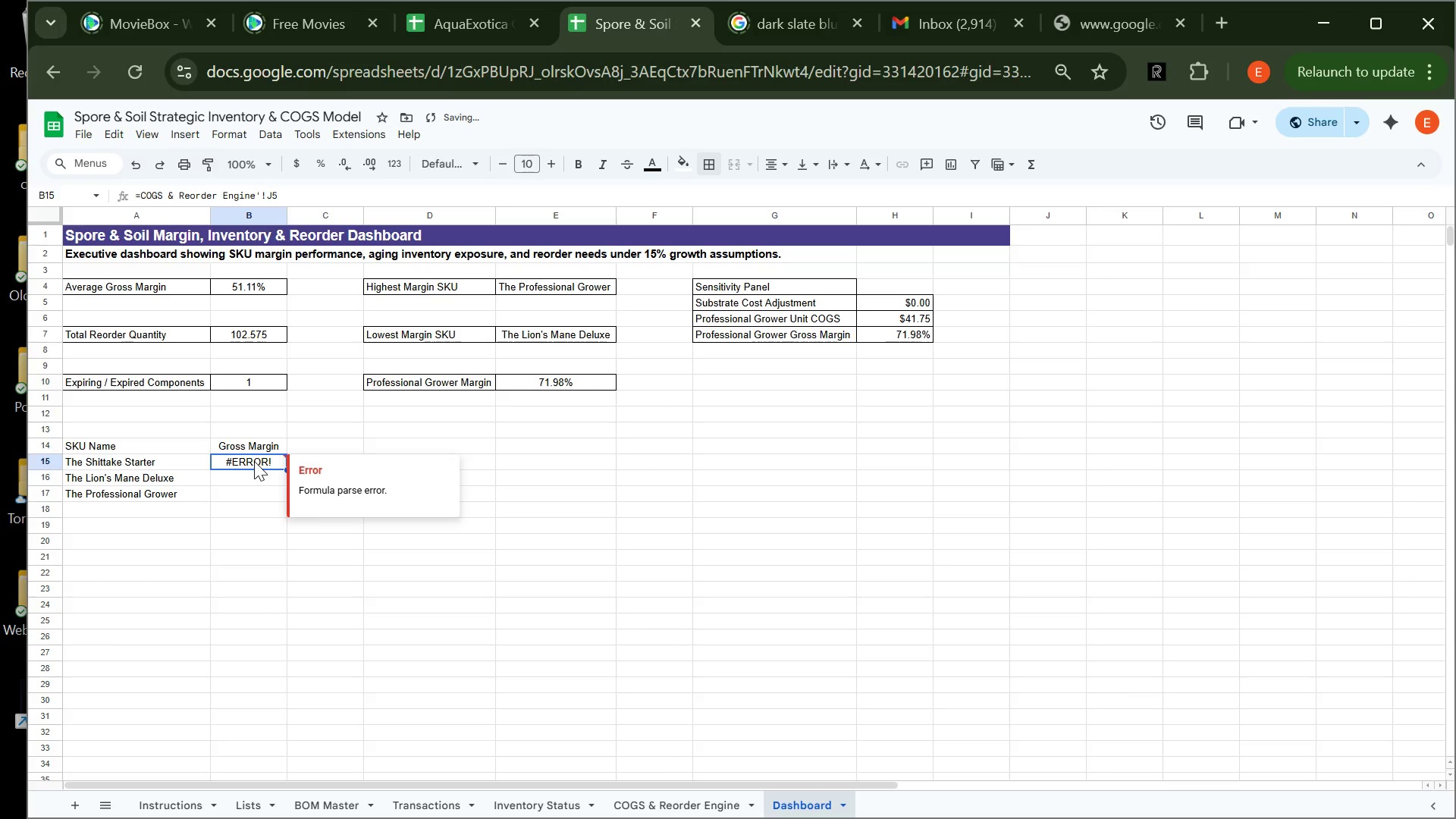 
double_click([254, 461])
 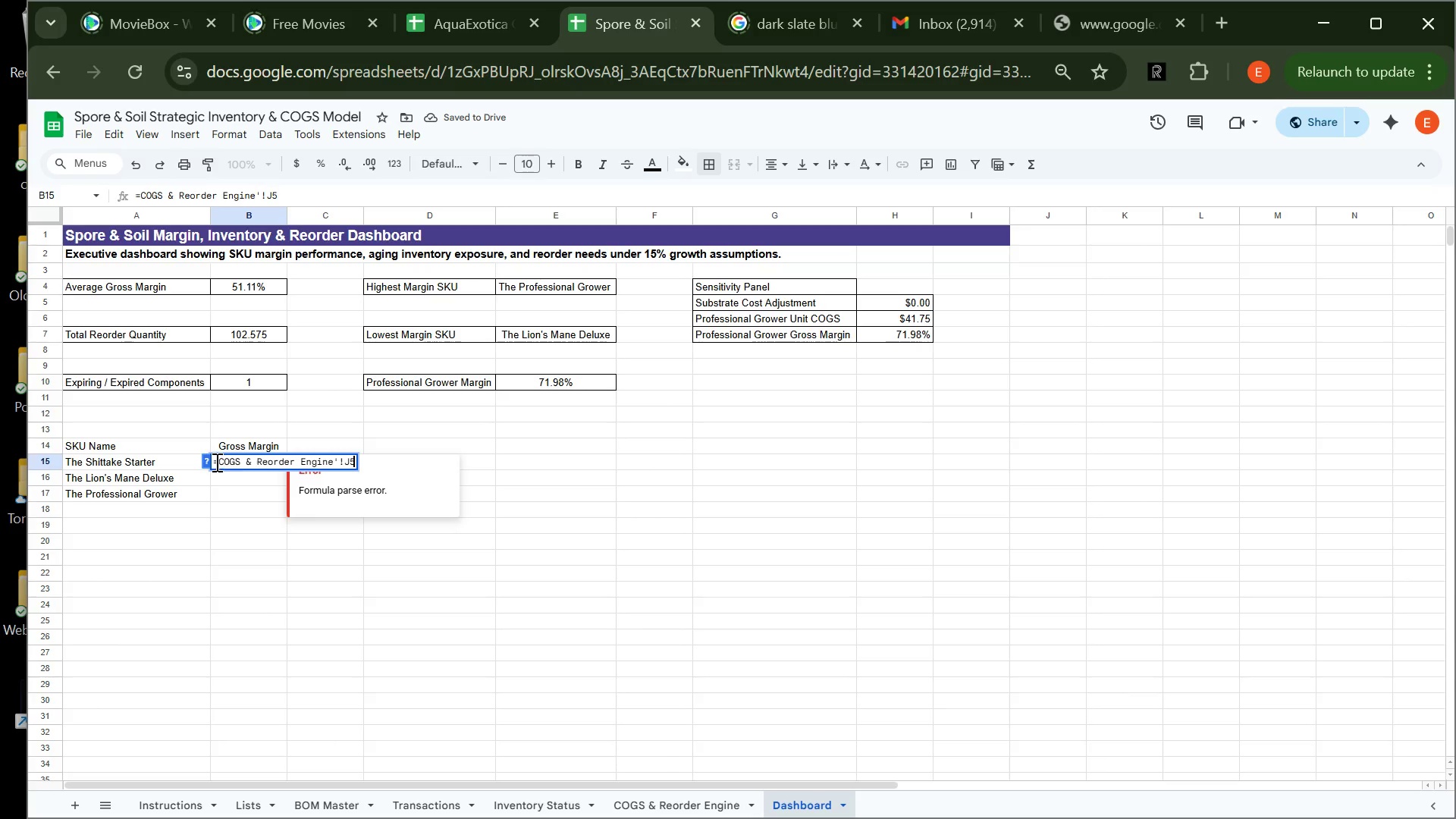 
left_click([218, 462])
 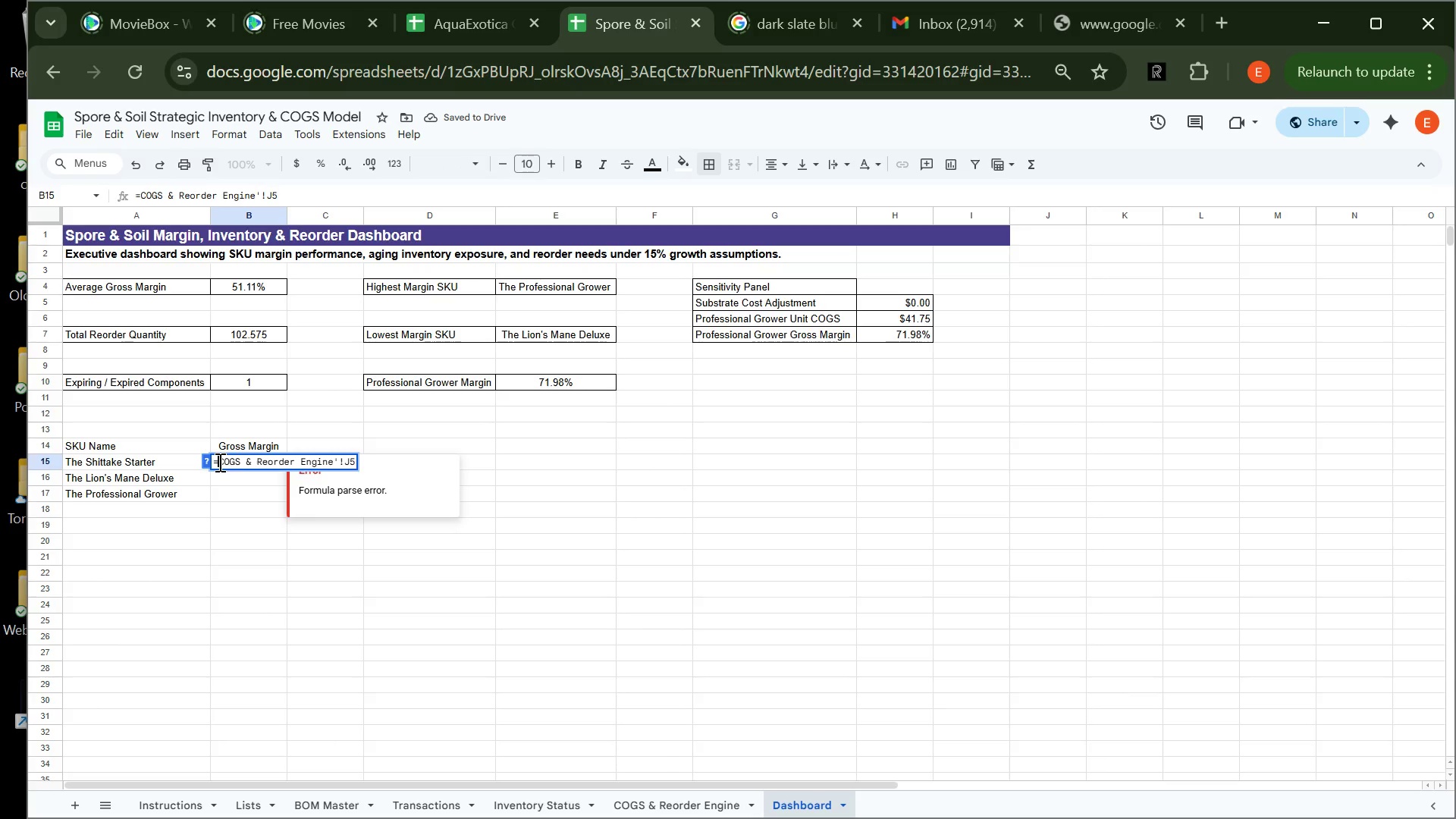 
key(Quote)
 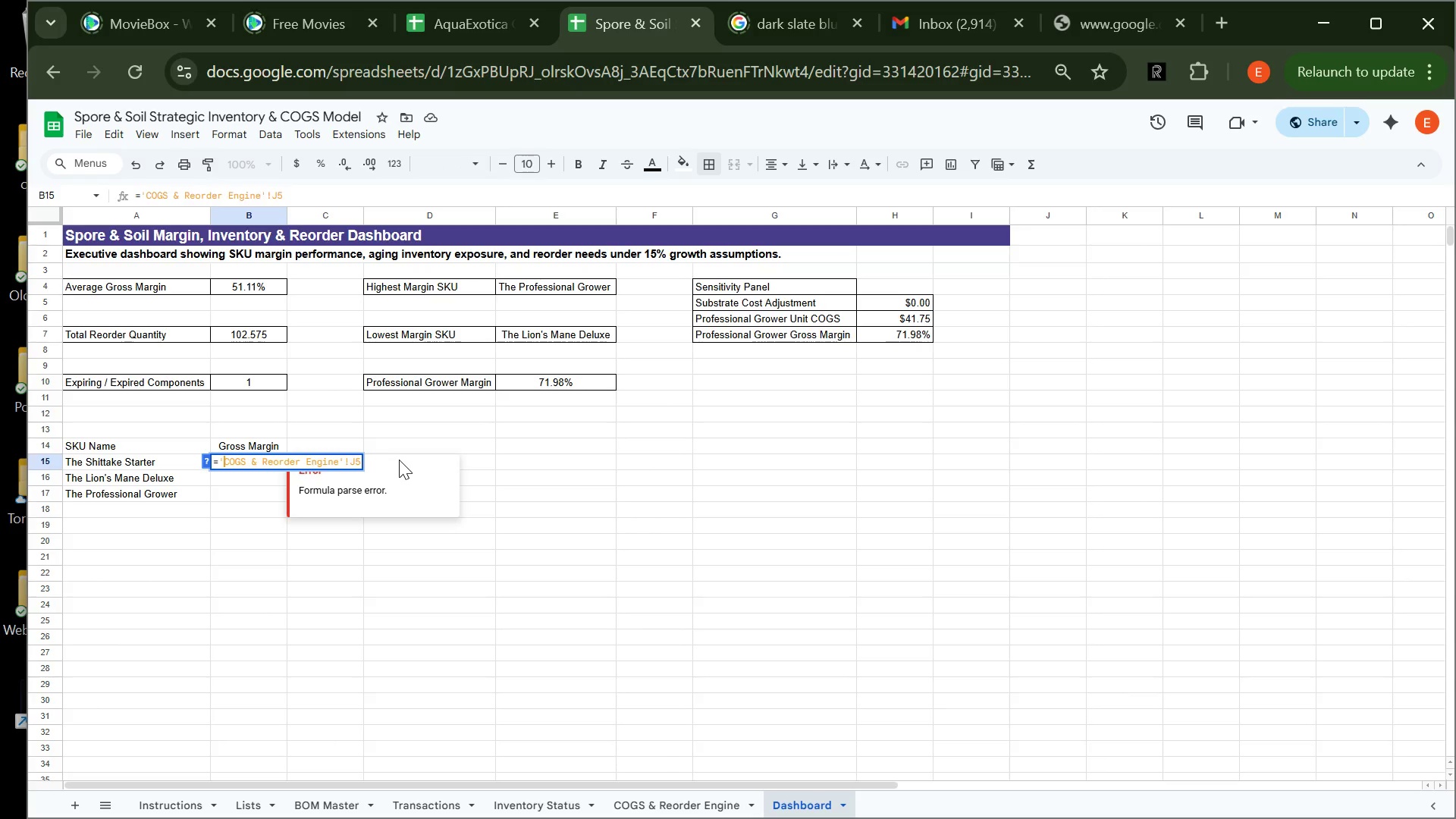 
key(Enter)
 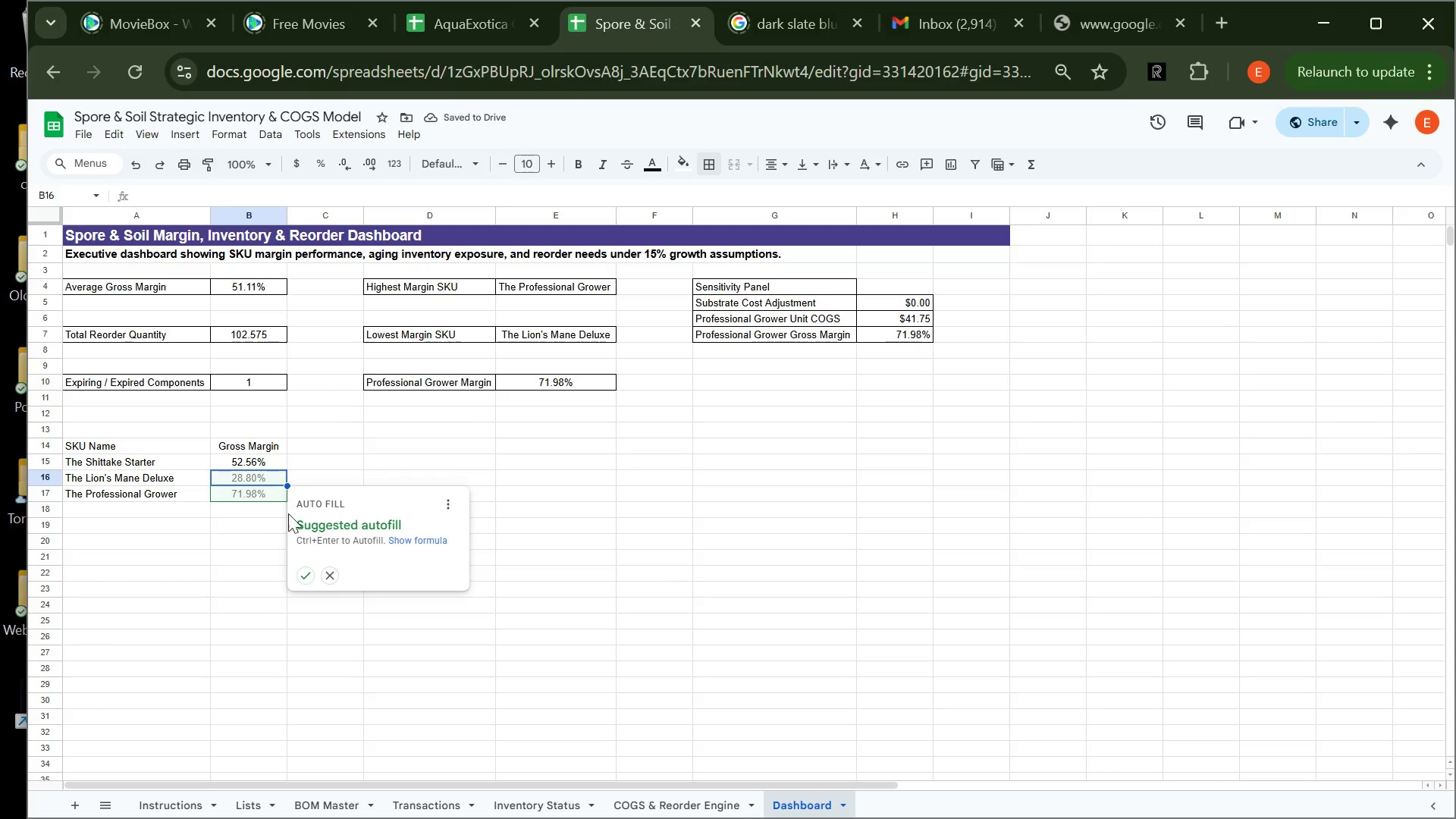 
left_click([301, 569])
 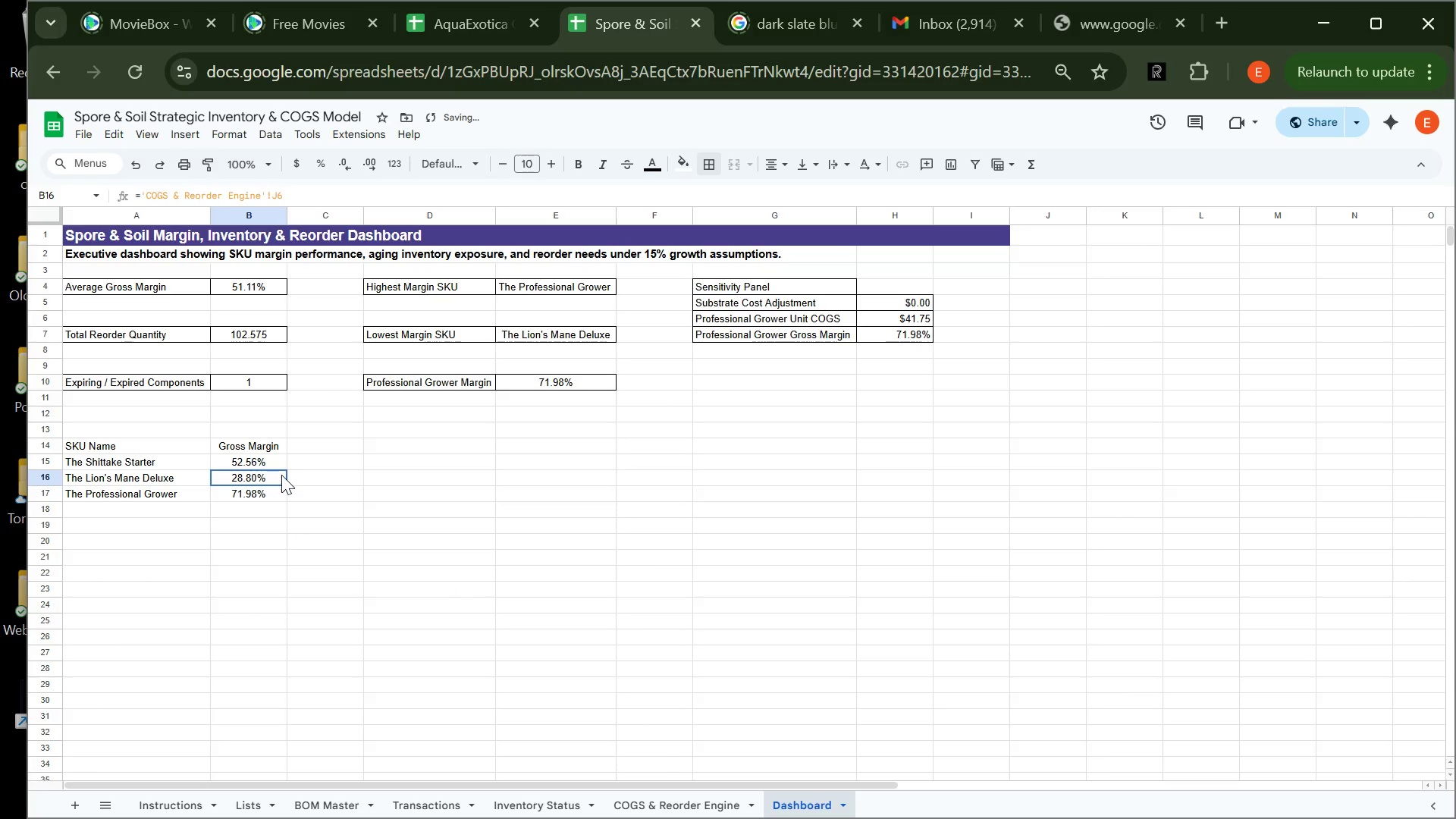 
left_click([281, 475])
 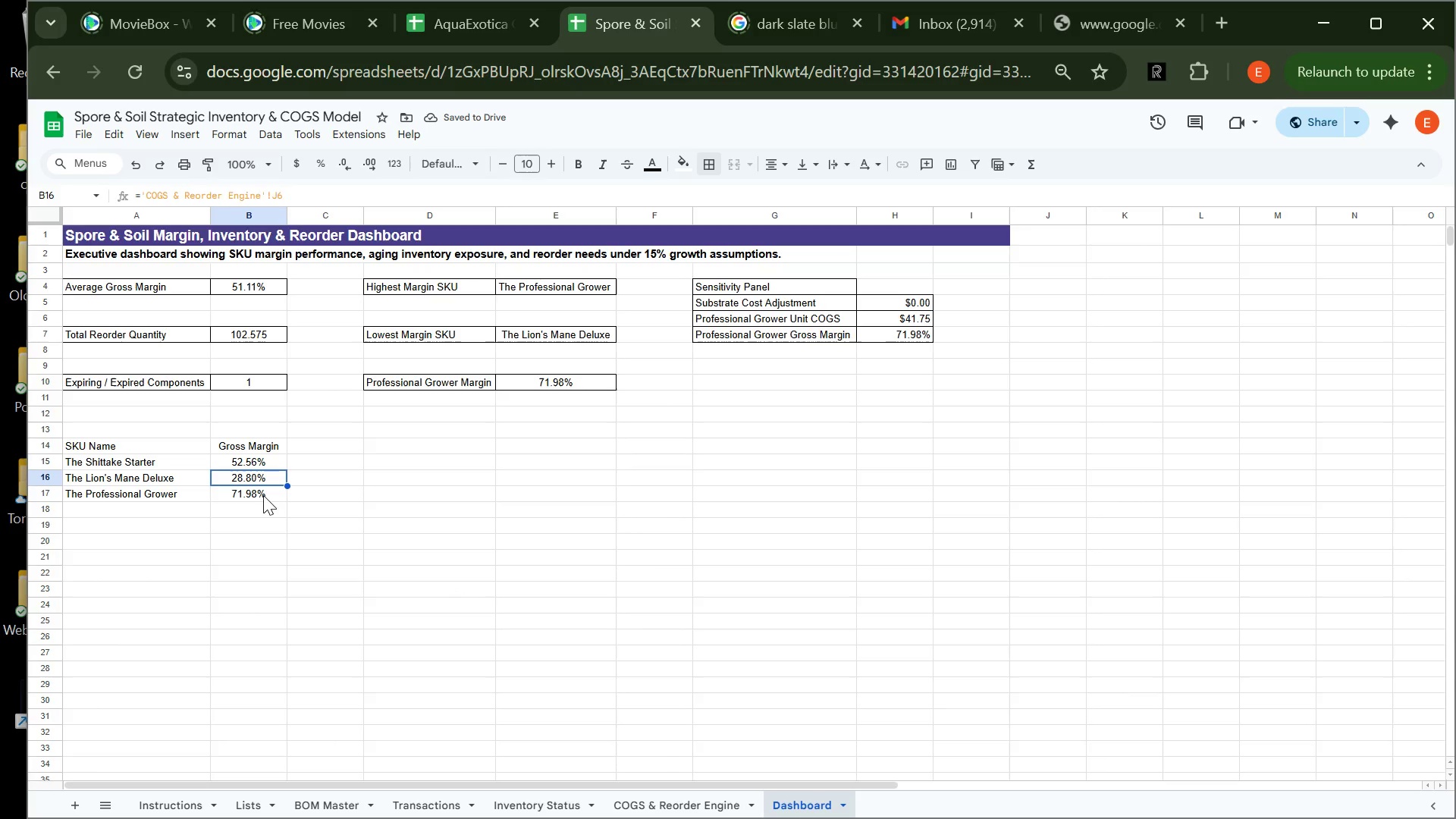 
left_click([263, 495])
 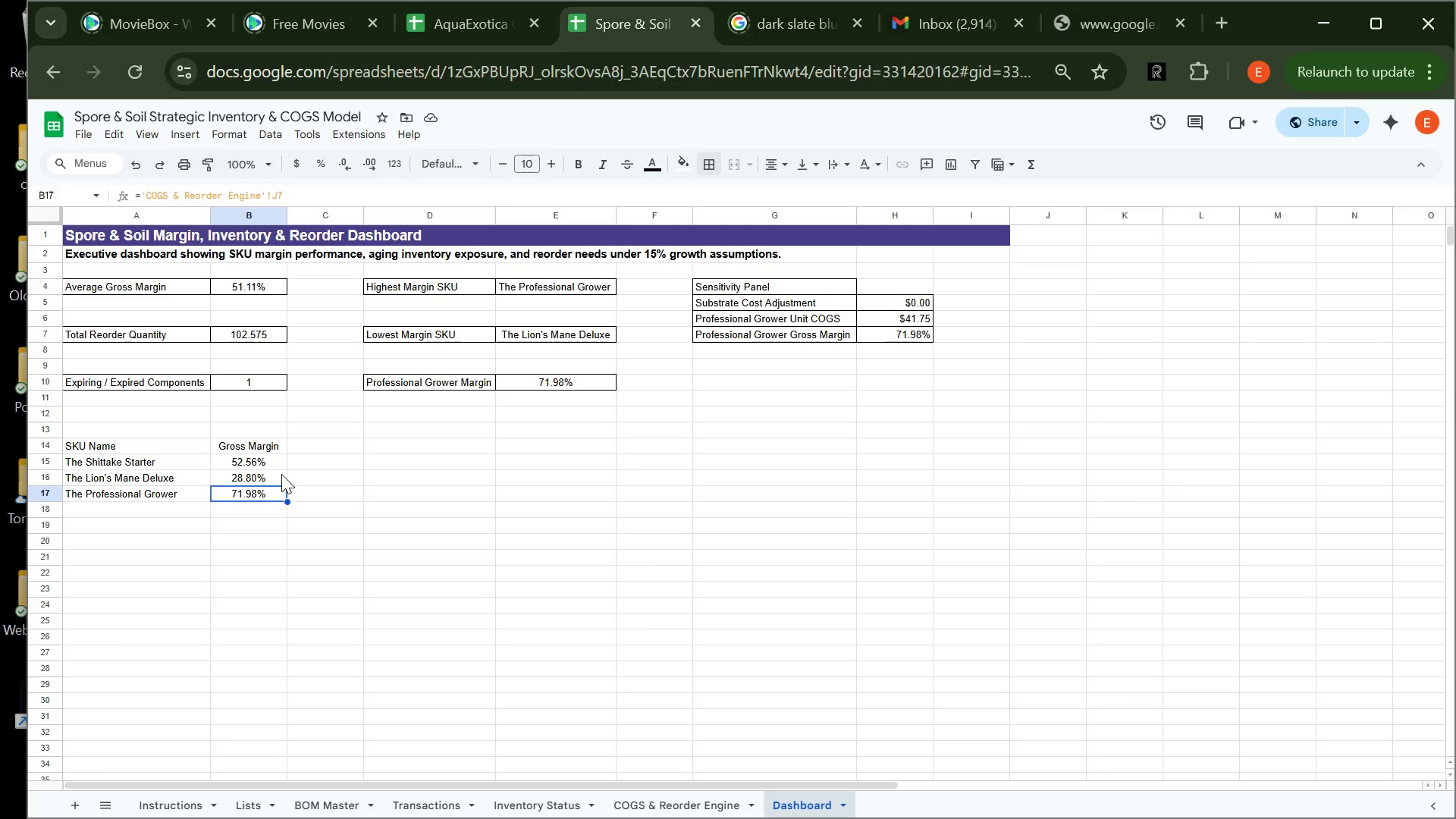 
wait(11.22)
 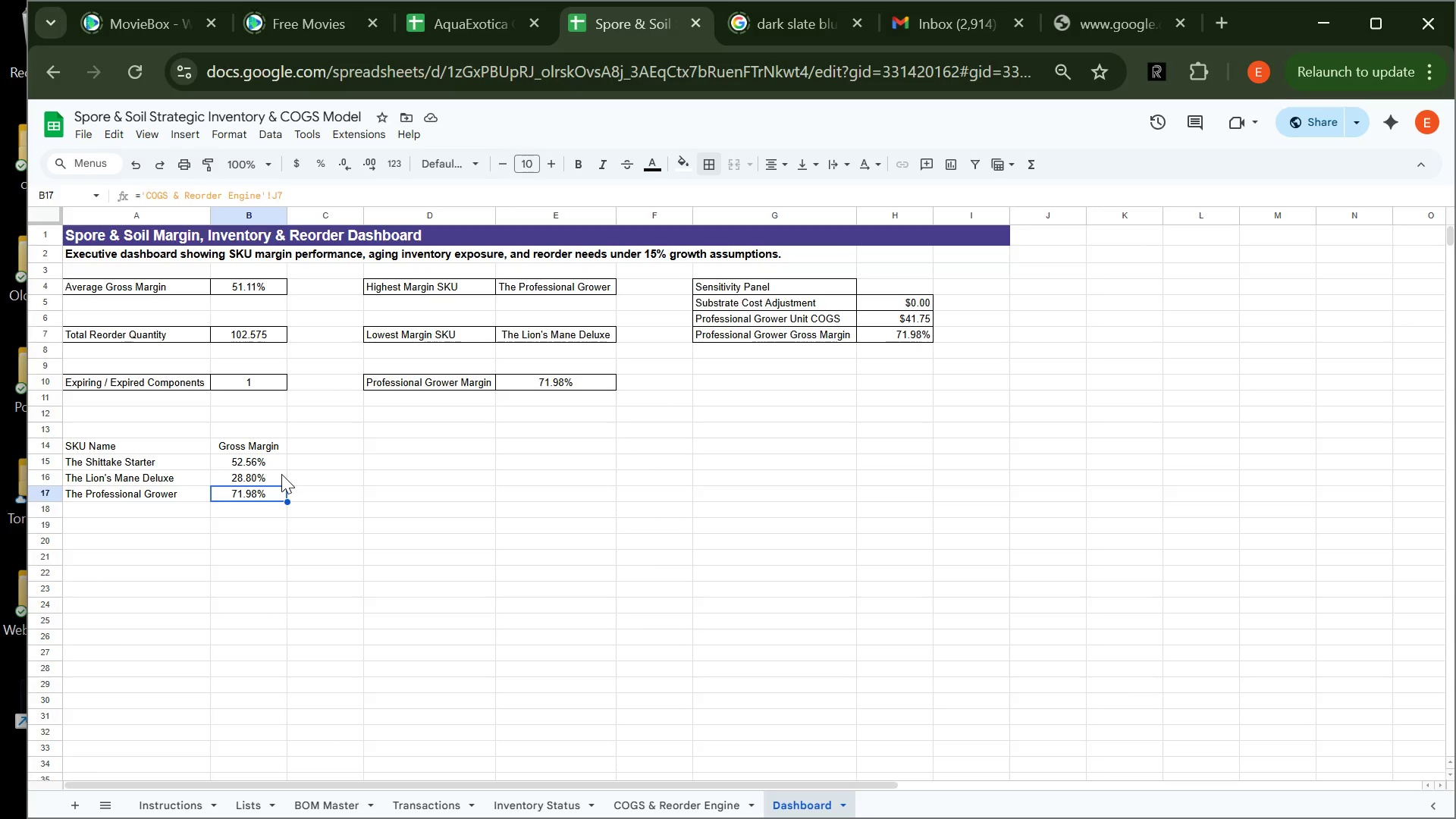 
left_click([390, 446])
 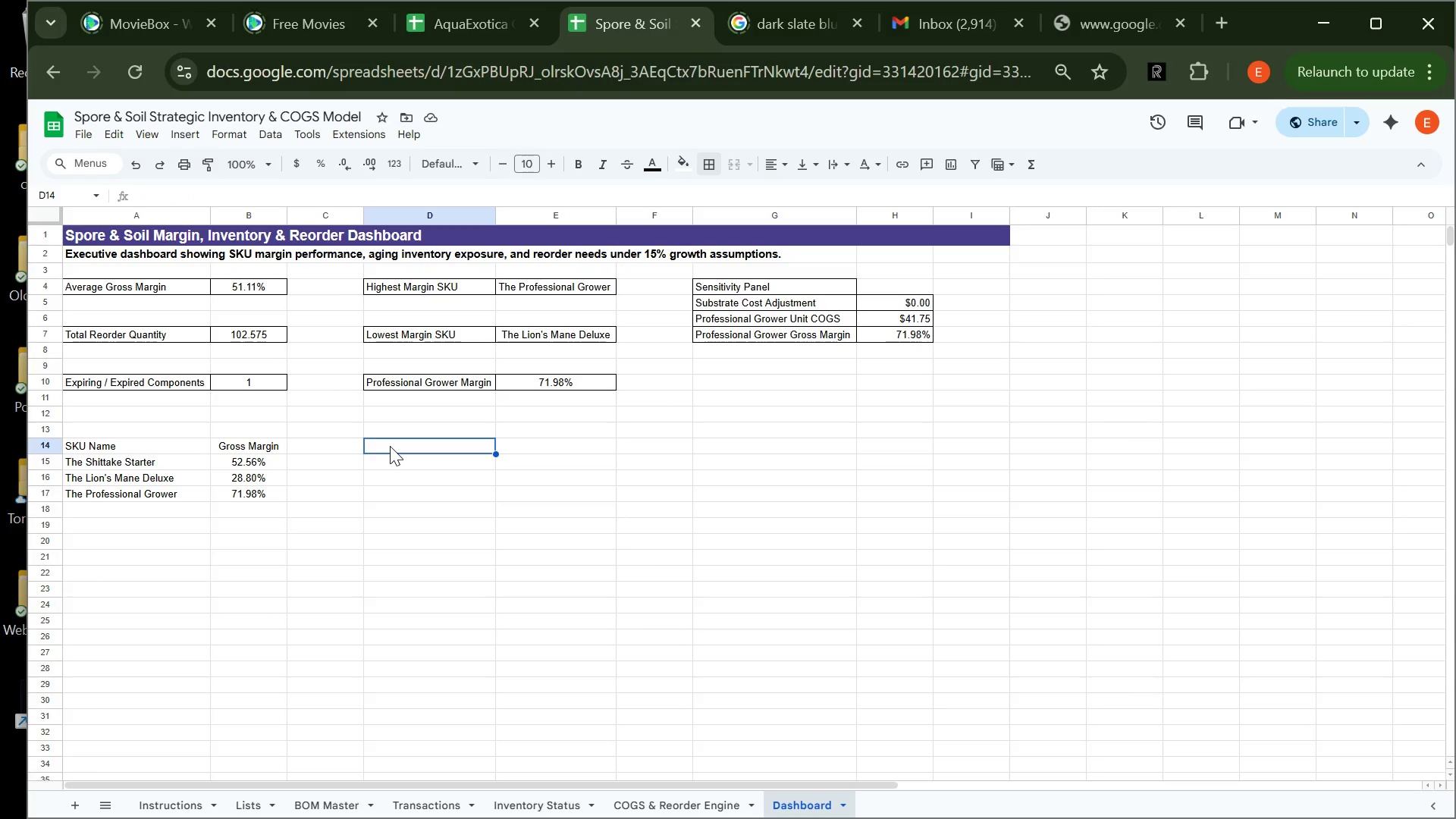 
wait(12.75)
 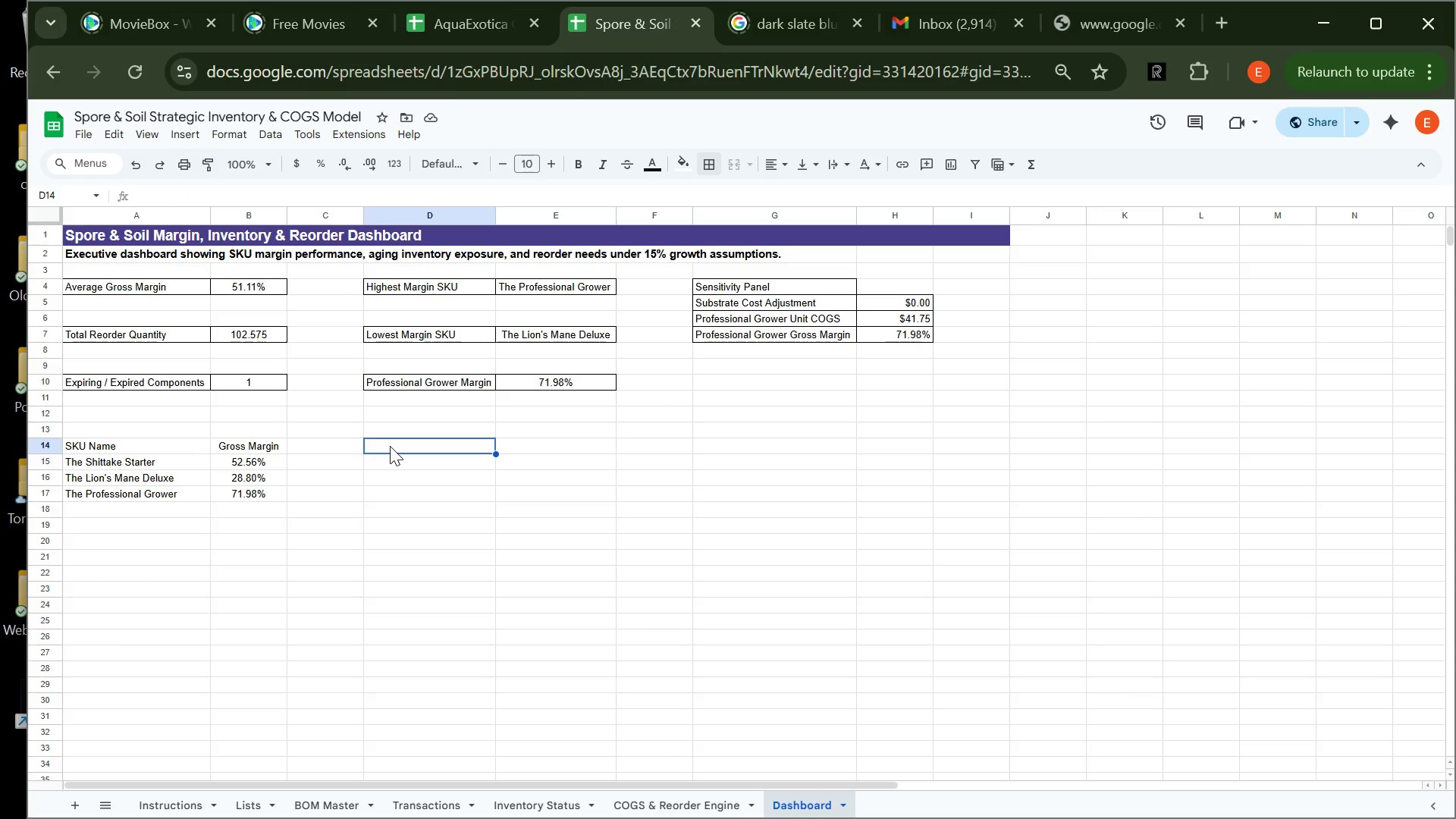 
type(sku )
key(Backspace)
key(Backspace)
key(Backspace)
key(Backspace)
key(Backspace)
key(Backspace)
type(SKU Name)
 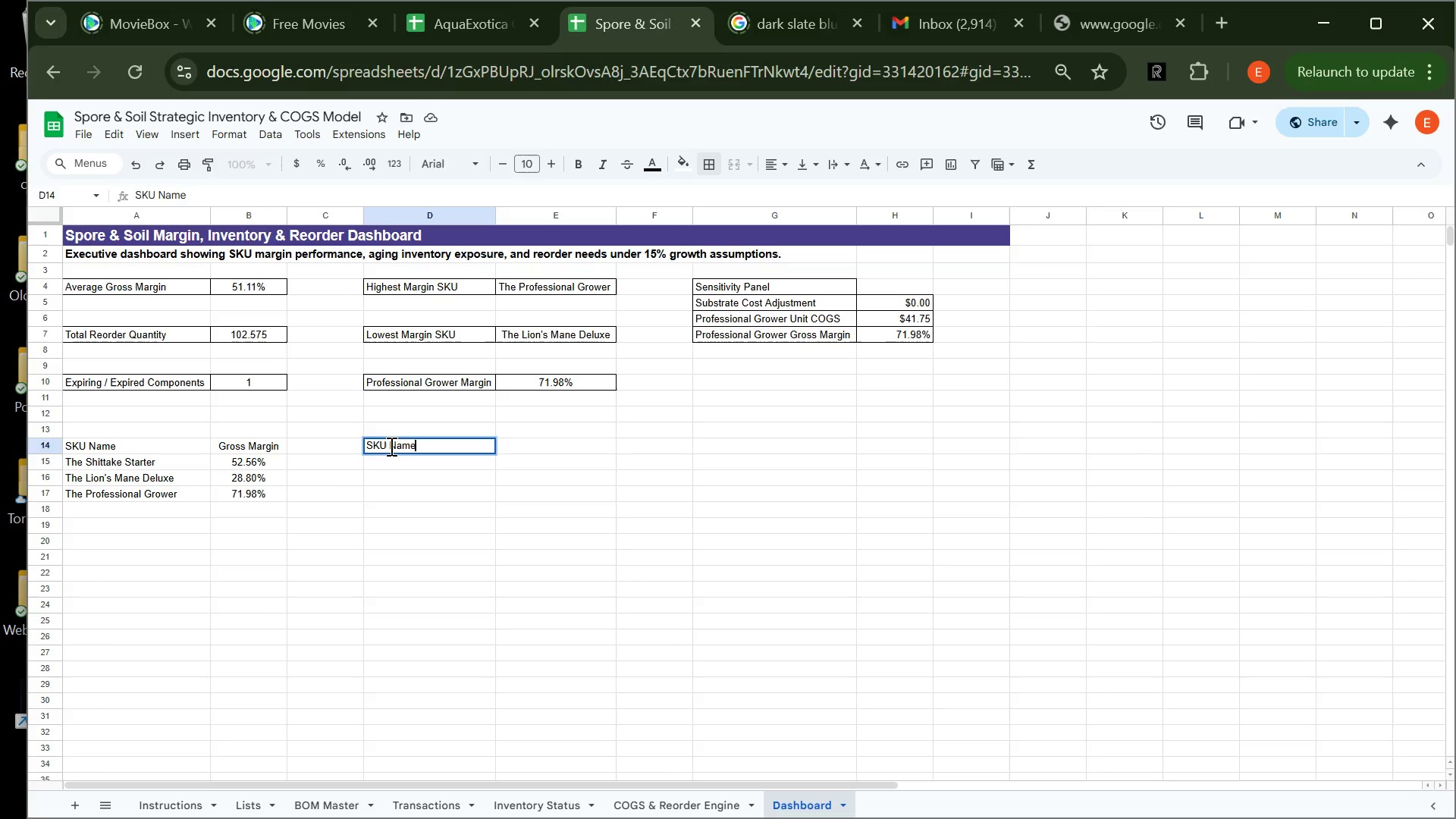 
key(Enter)
 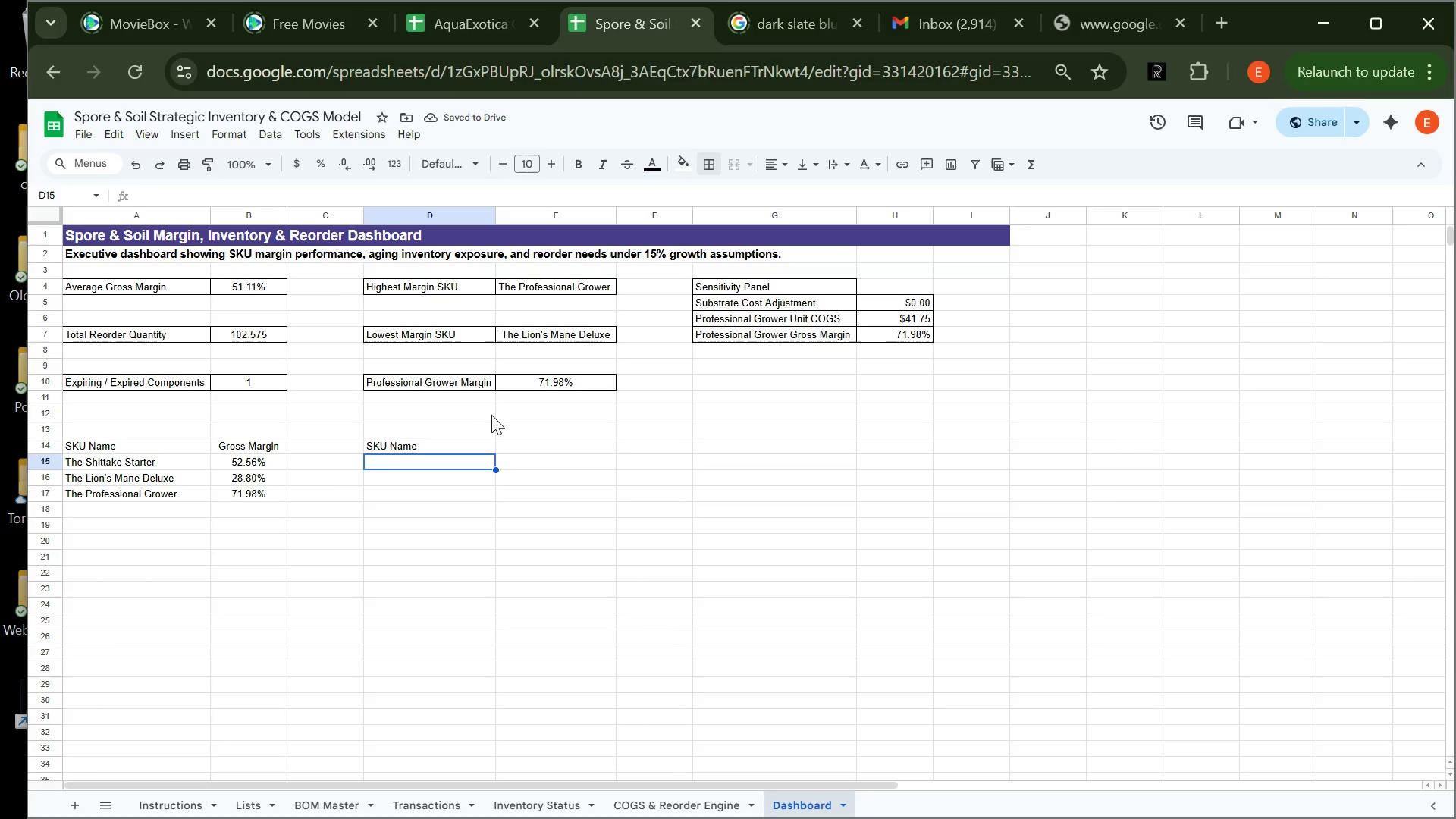 
left_click([526, 438])
 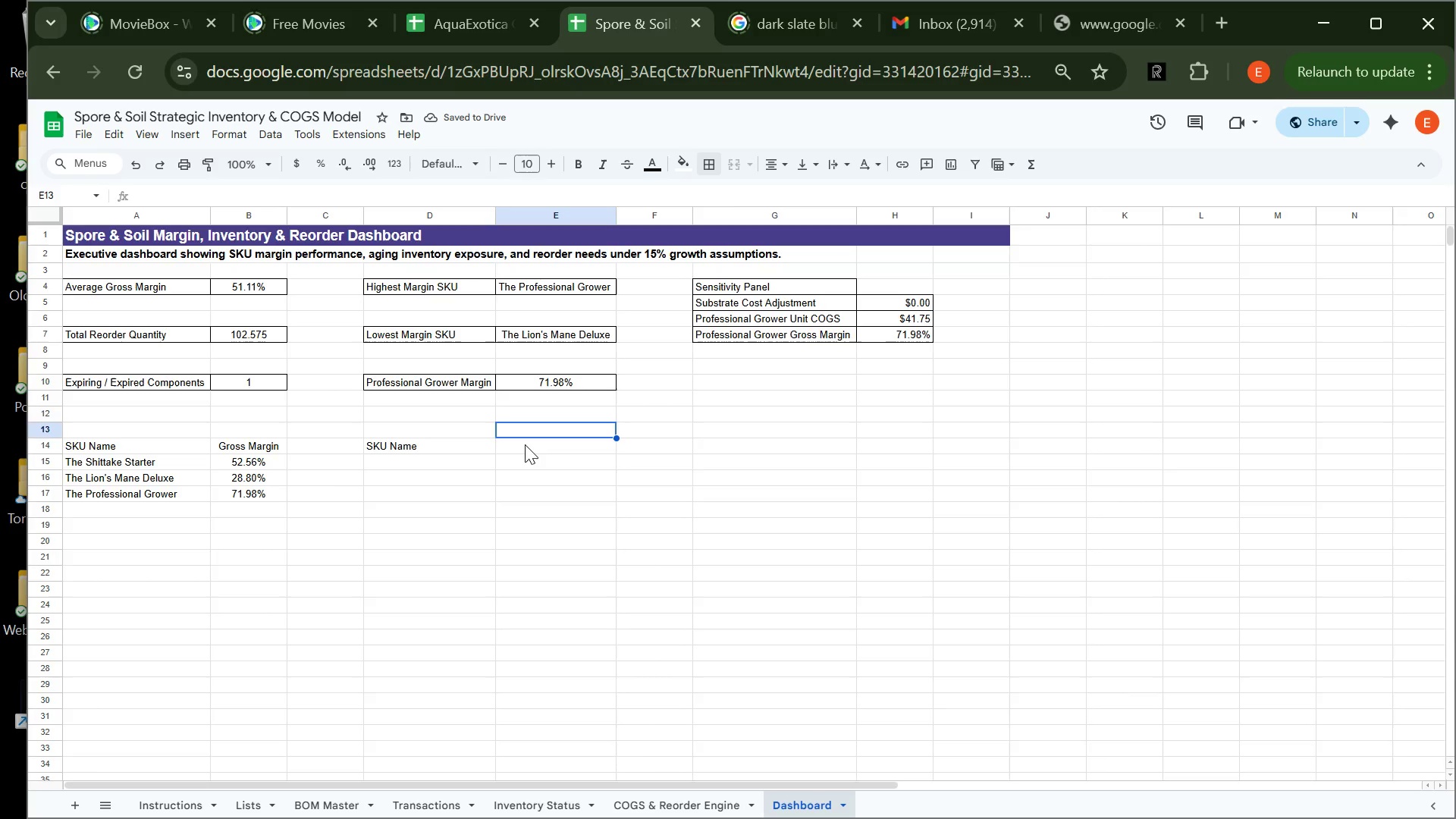 
left_click([525, 444])
 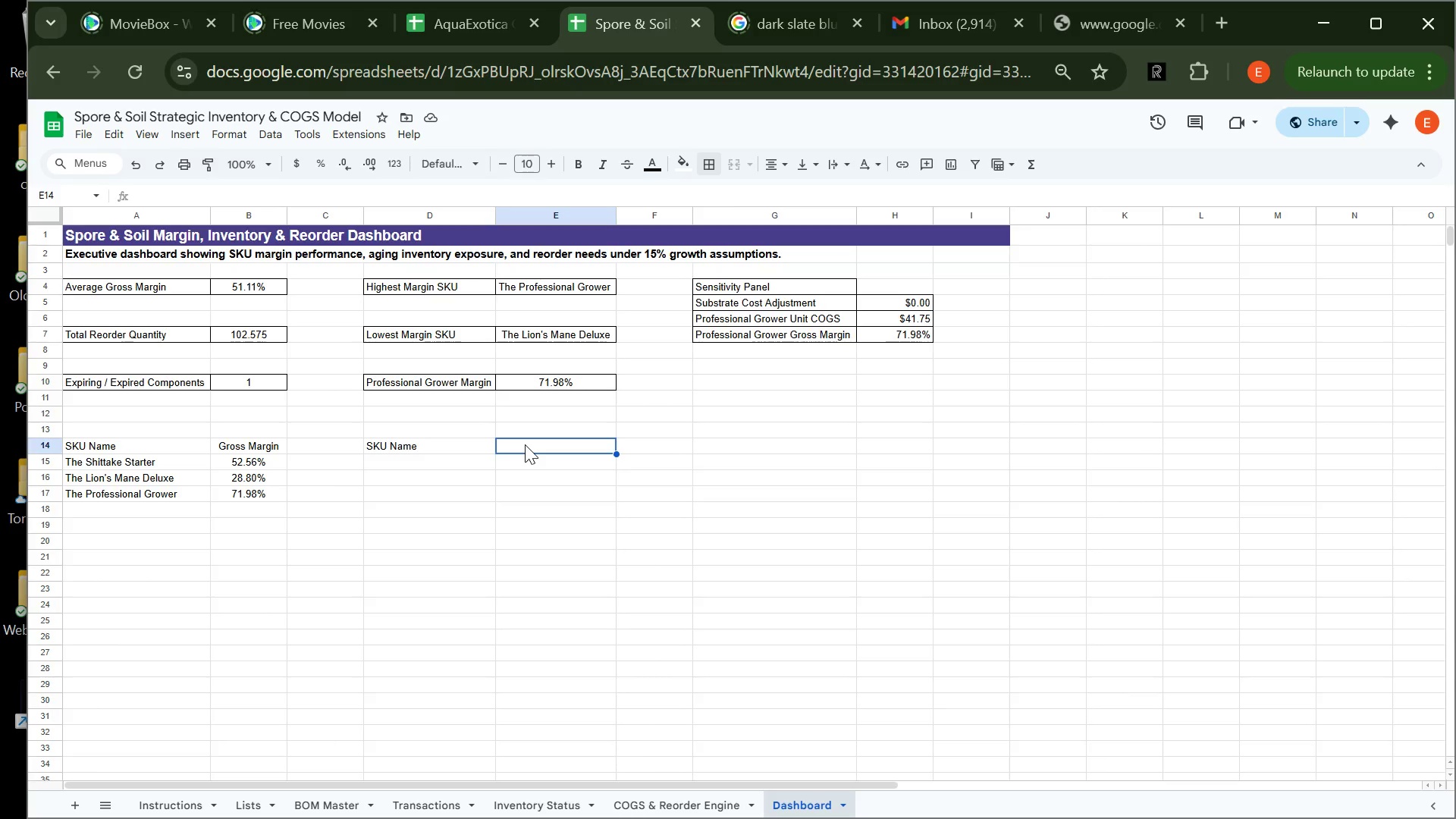 
wait(5.33)
 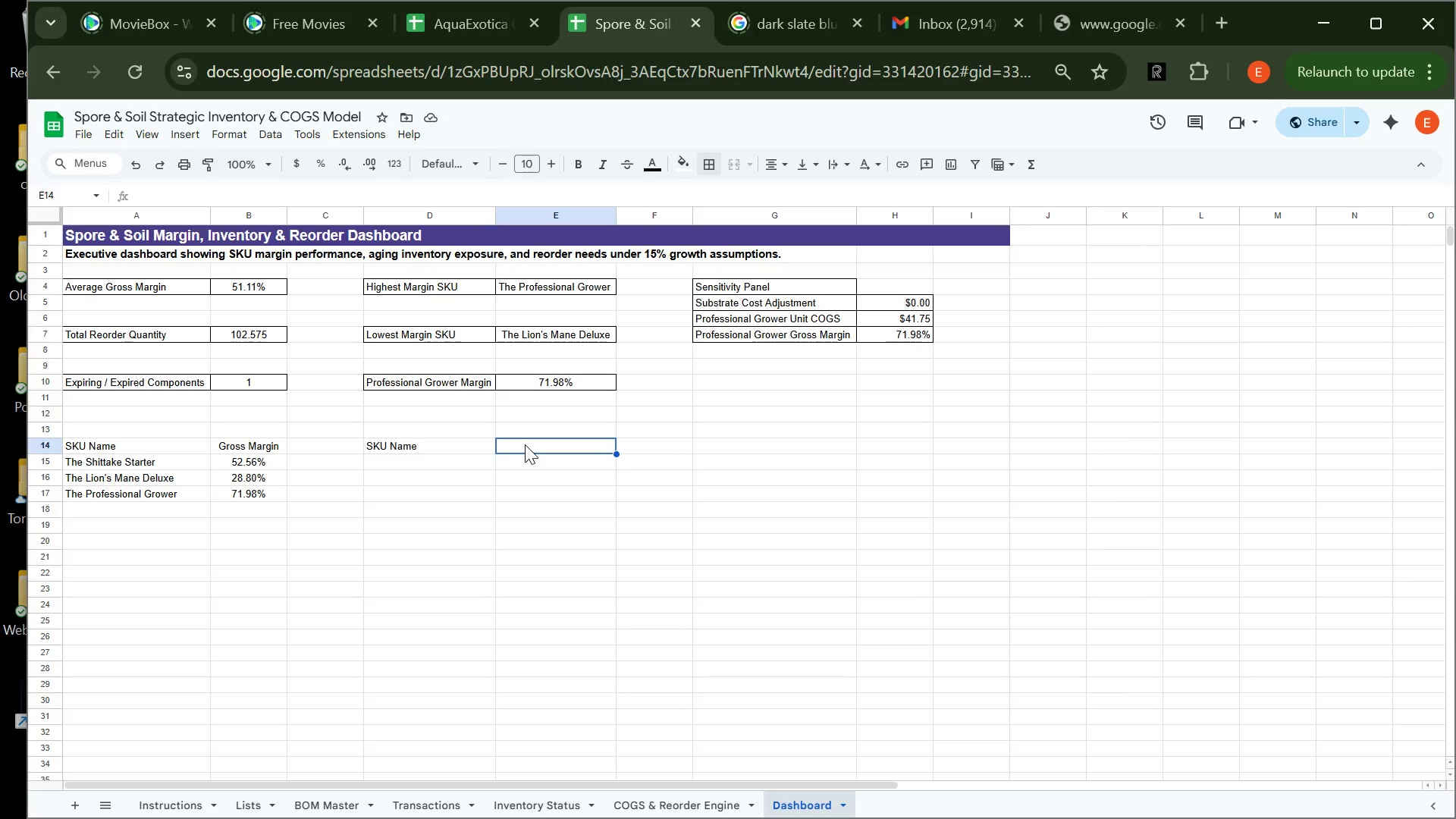 
type(Reorder Qty)
 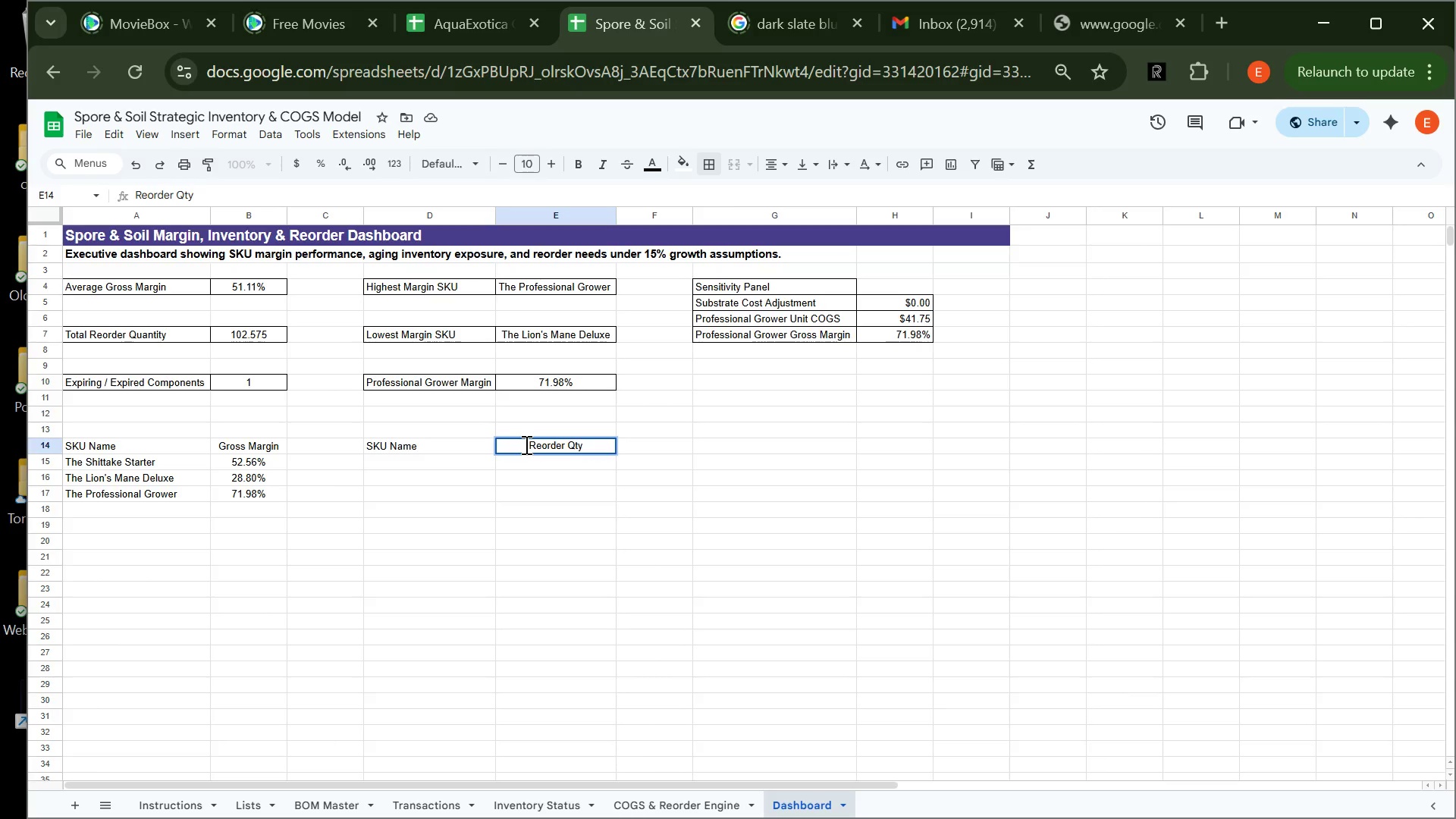 
key(Enter)
 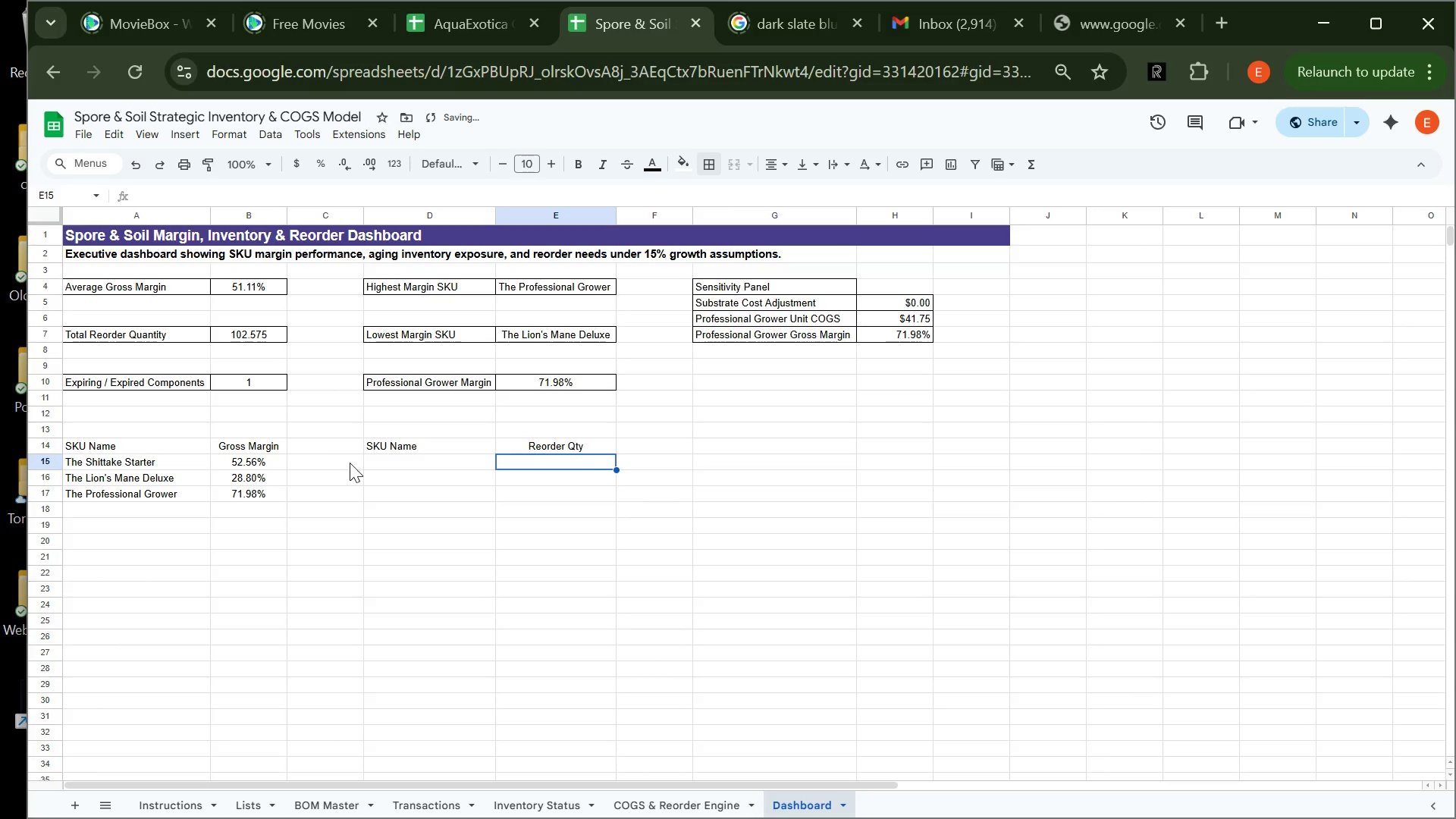 
left_click([381, 465])
 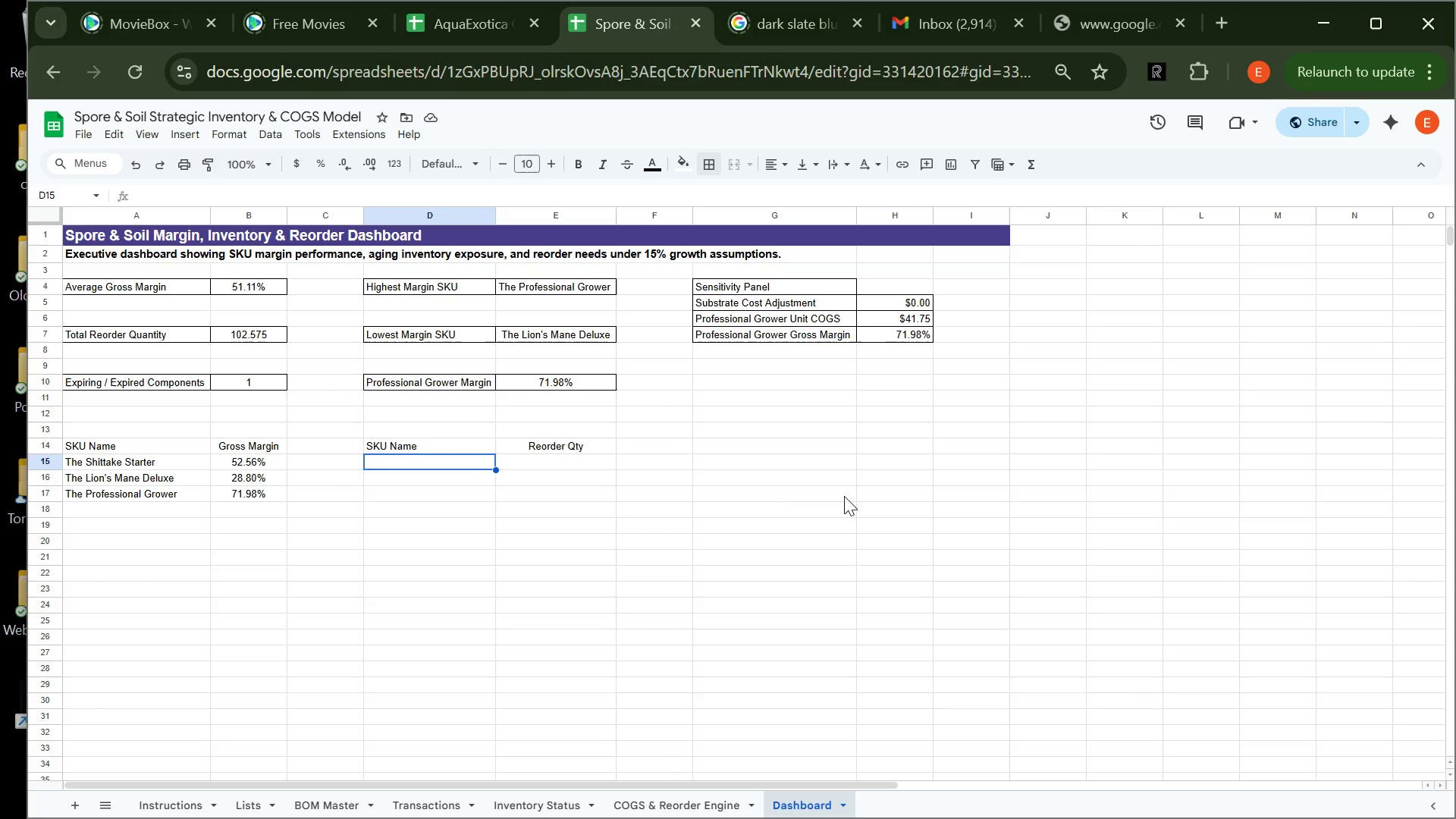 
wait(23.33)
 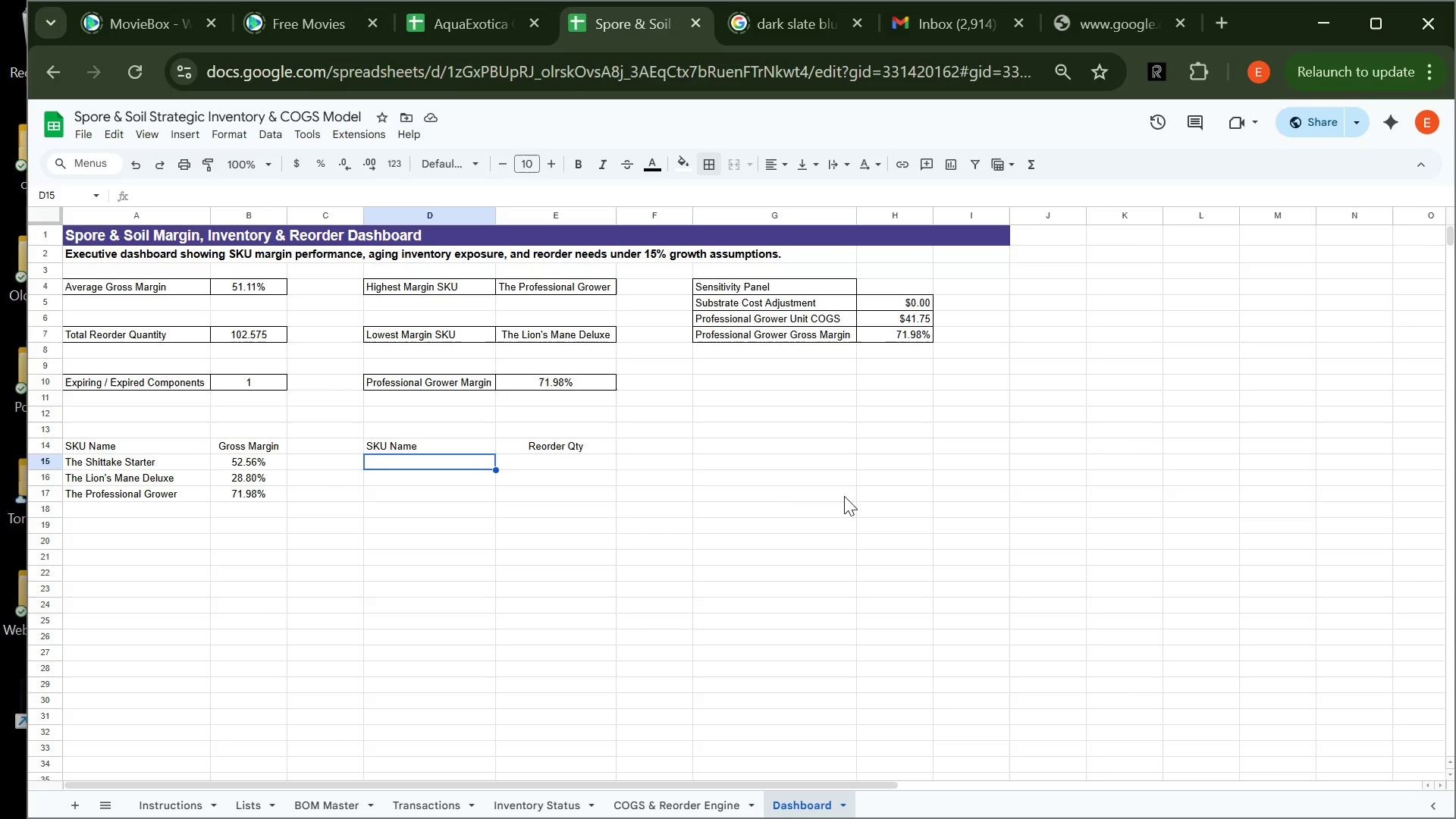 
key(Equal)
 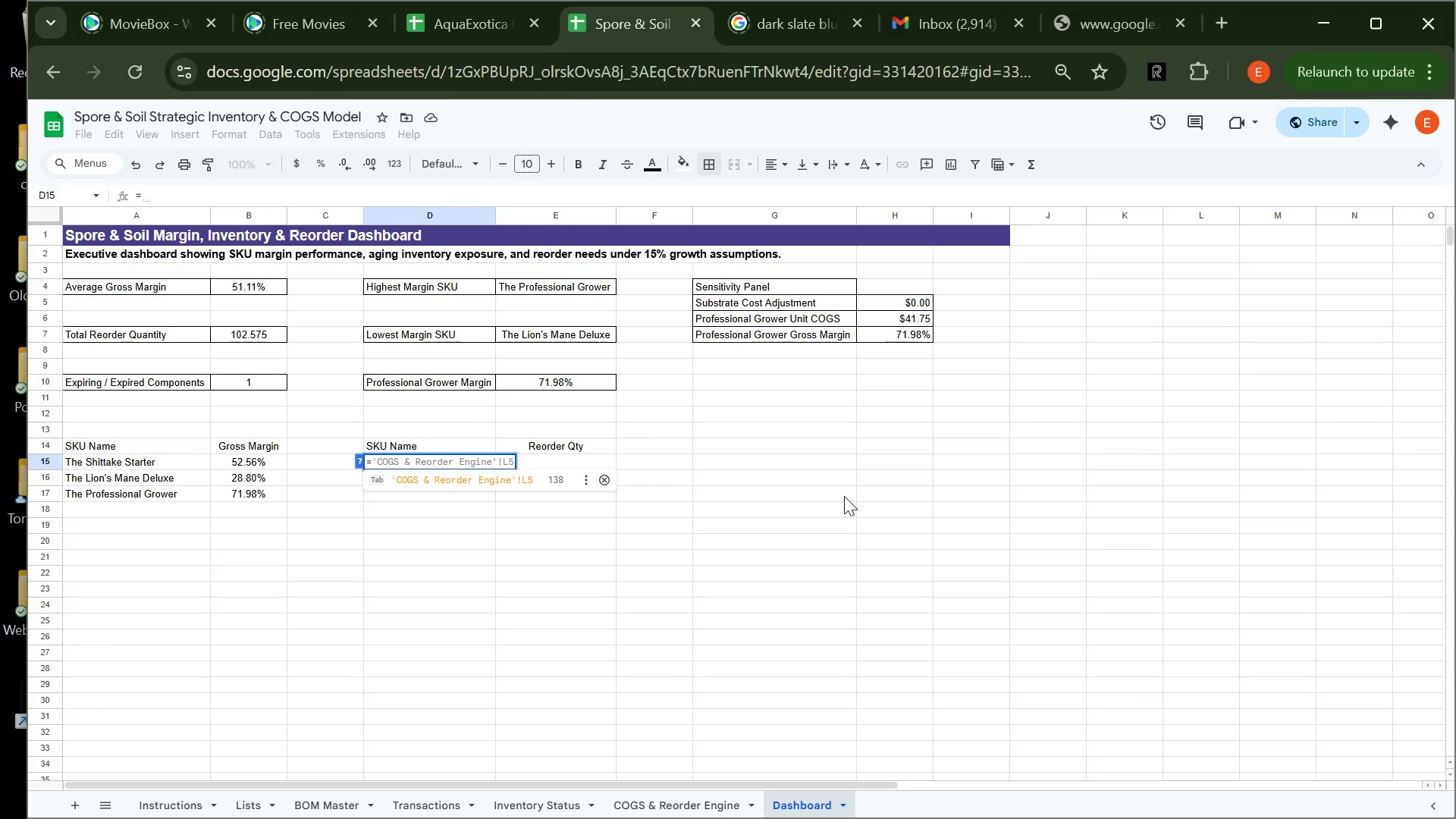 
wait(6.86)
 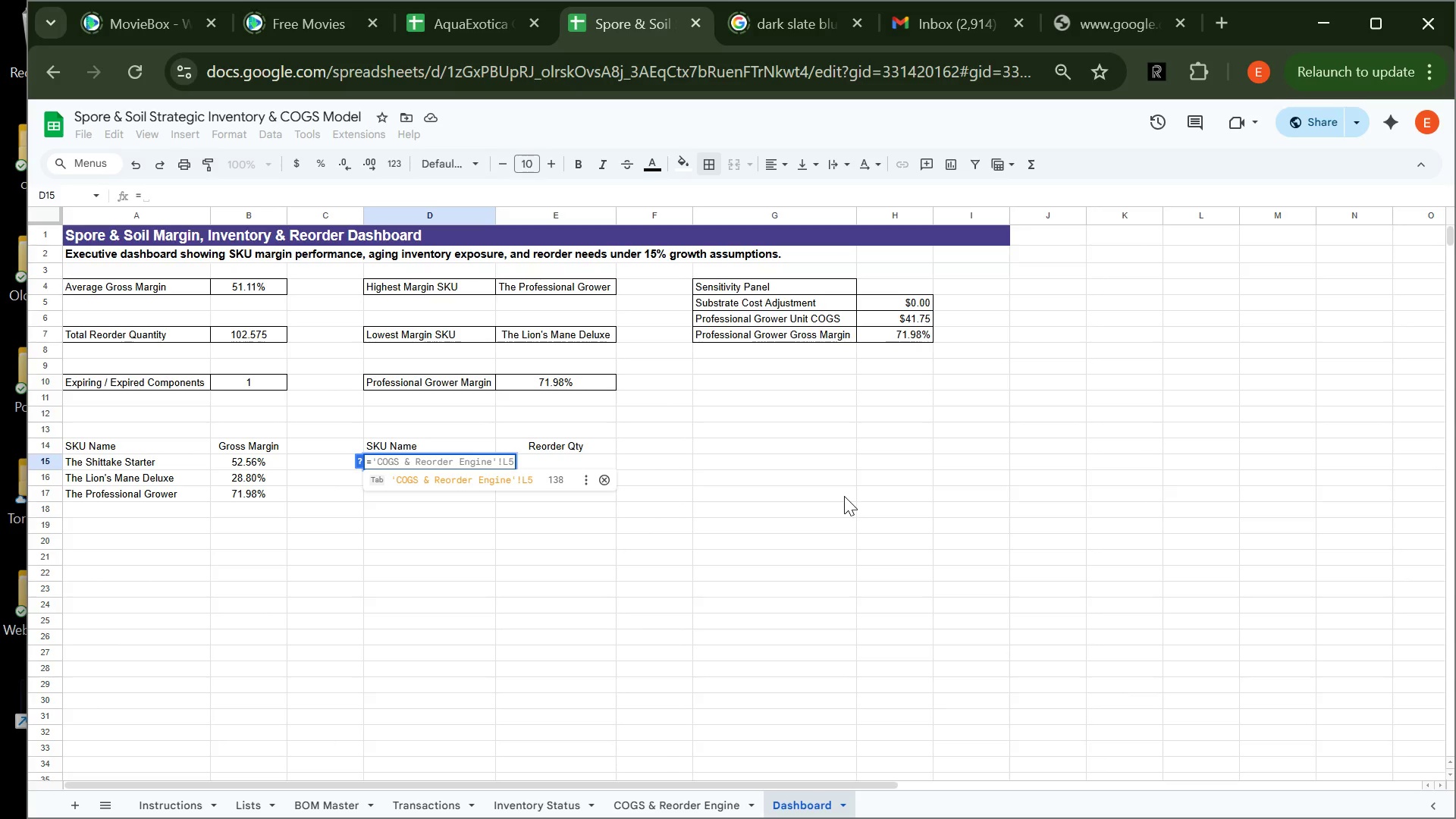 
type('COS )
key(Backspace)
key(Backspace)
type(GS & Reorder Engine'!B5)
 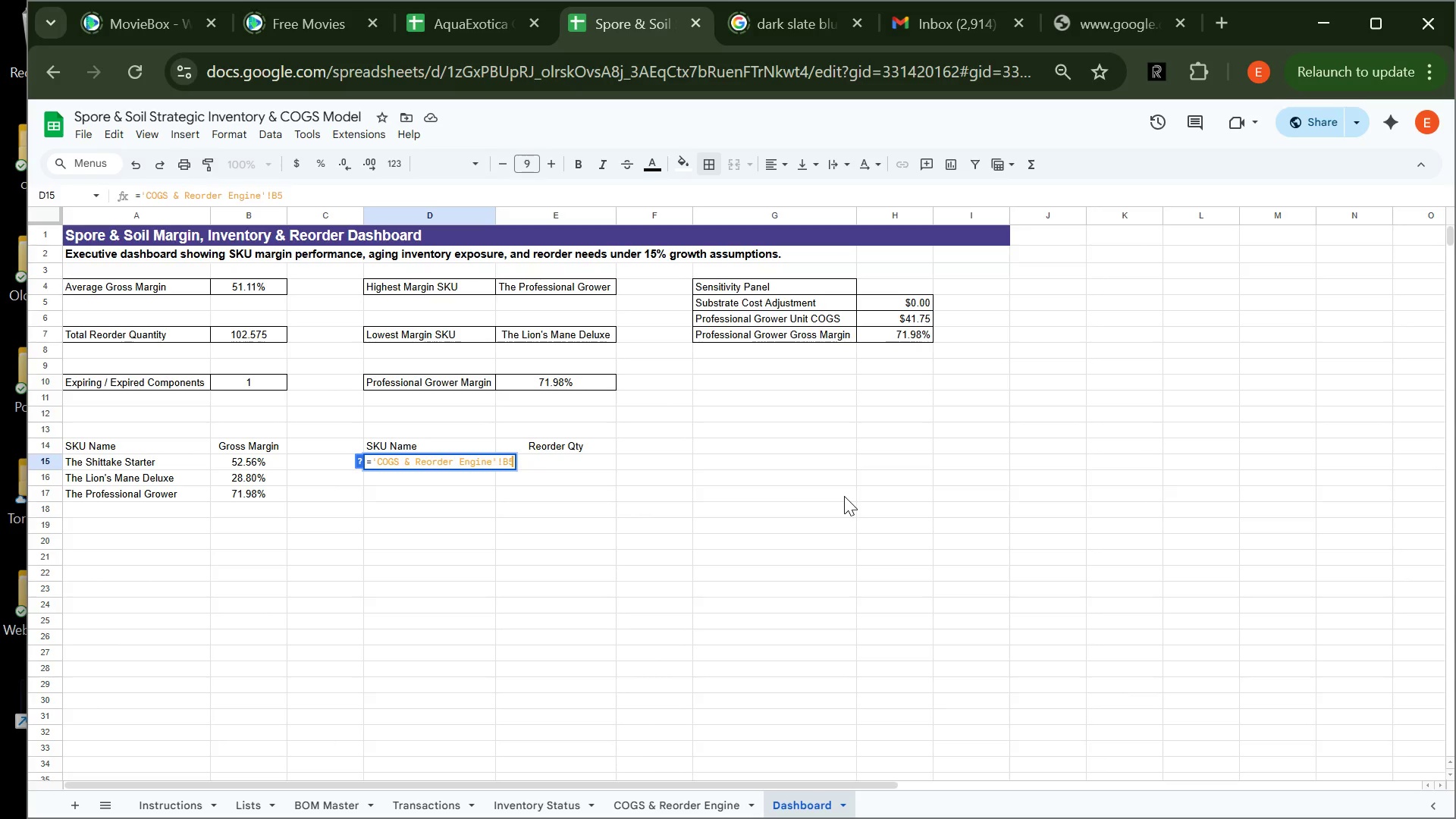 
key(Enter)
 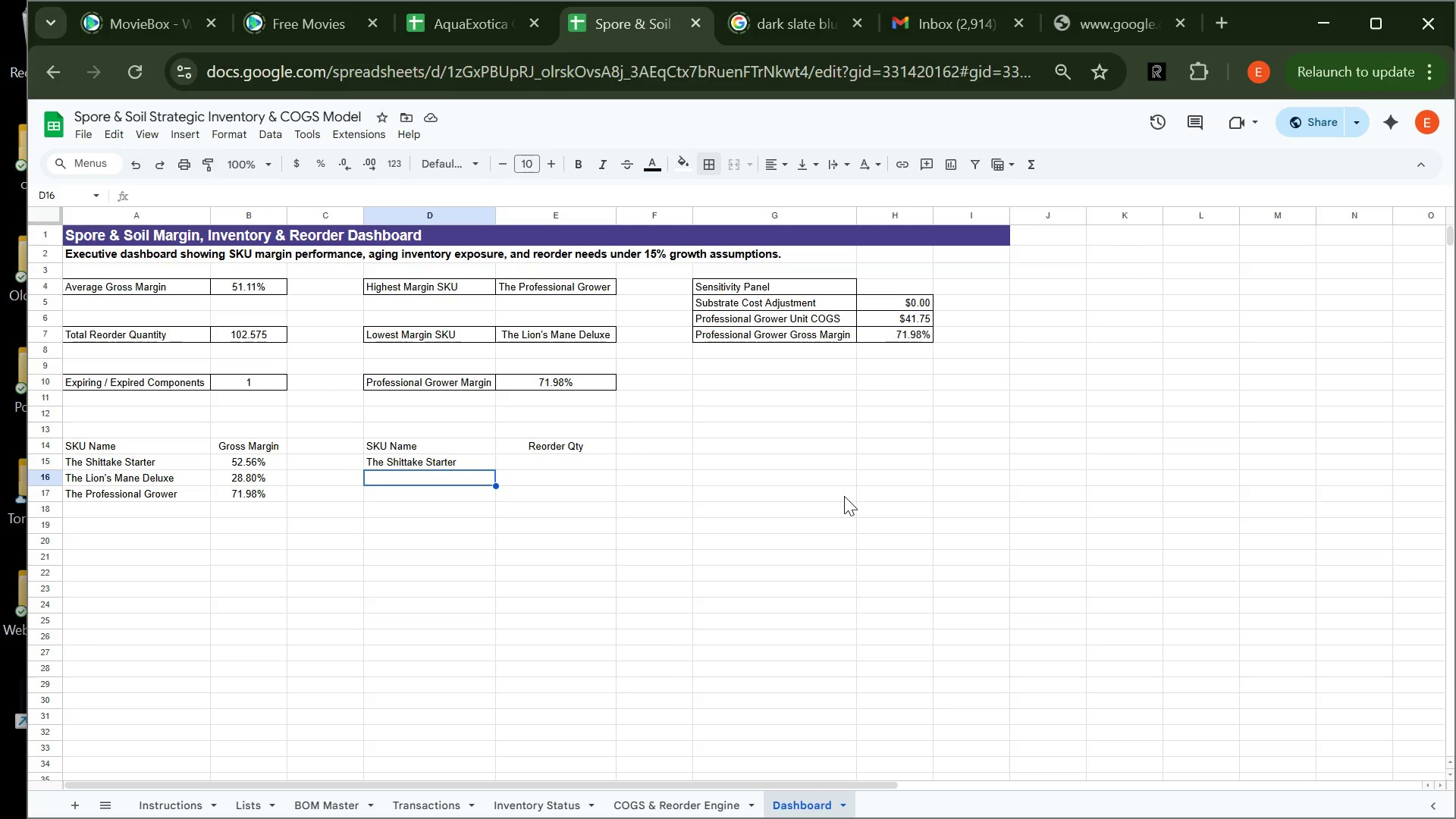 
wait(10.59)
 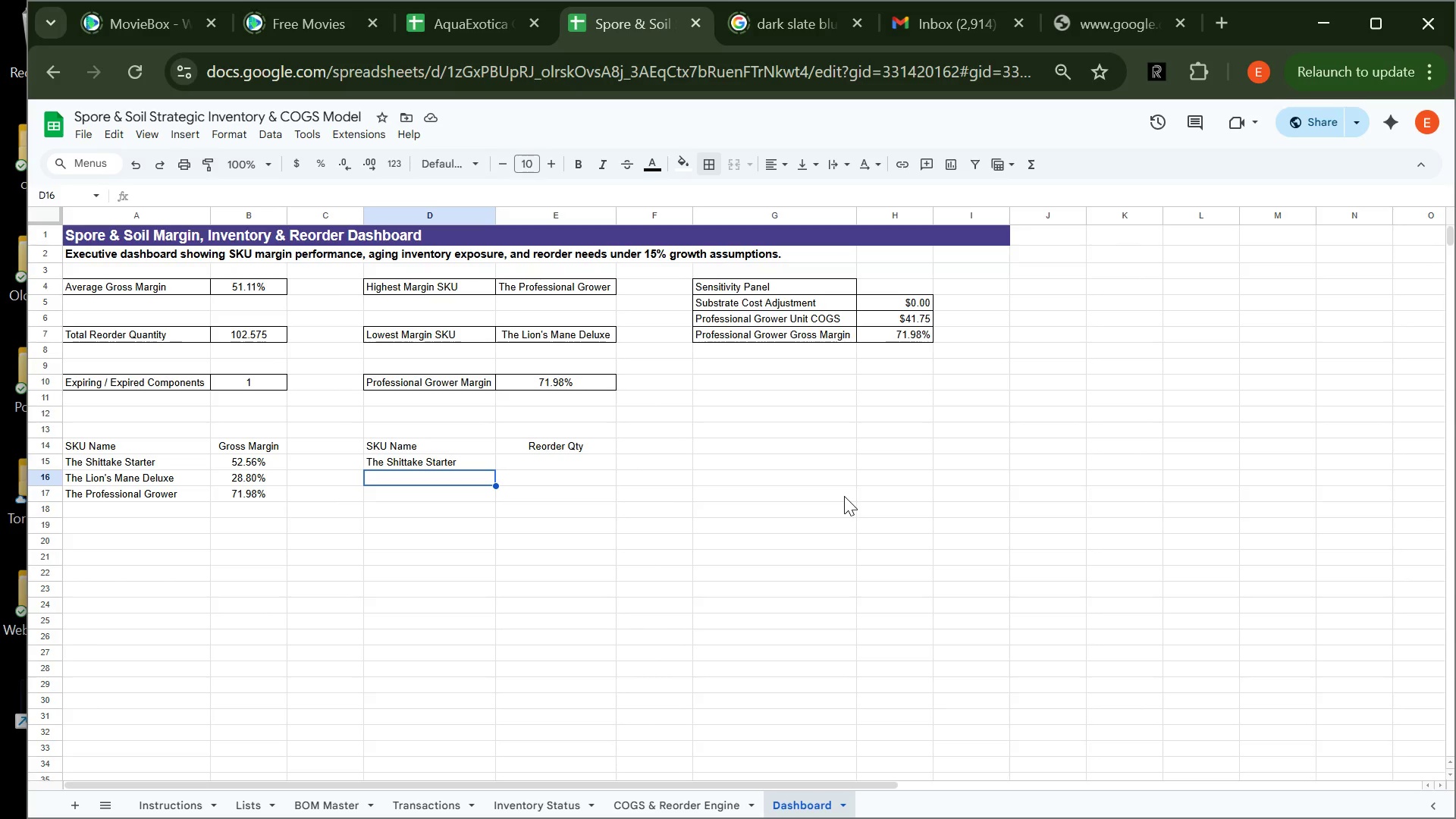 
type(='cogs )
key(Backspace)
key(Backspace)
key(Backspace)
key(Backspace)
type(COGS & Reorder Engine'!B6)
 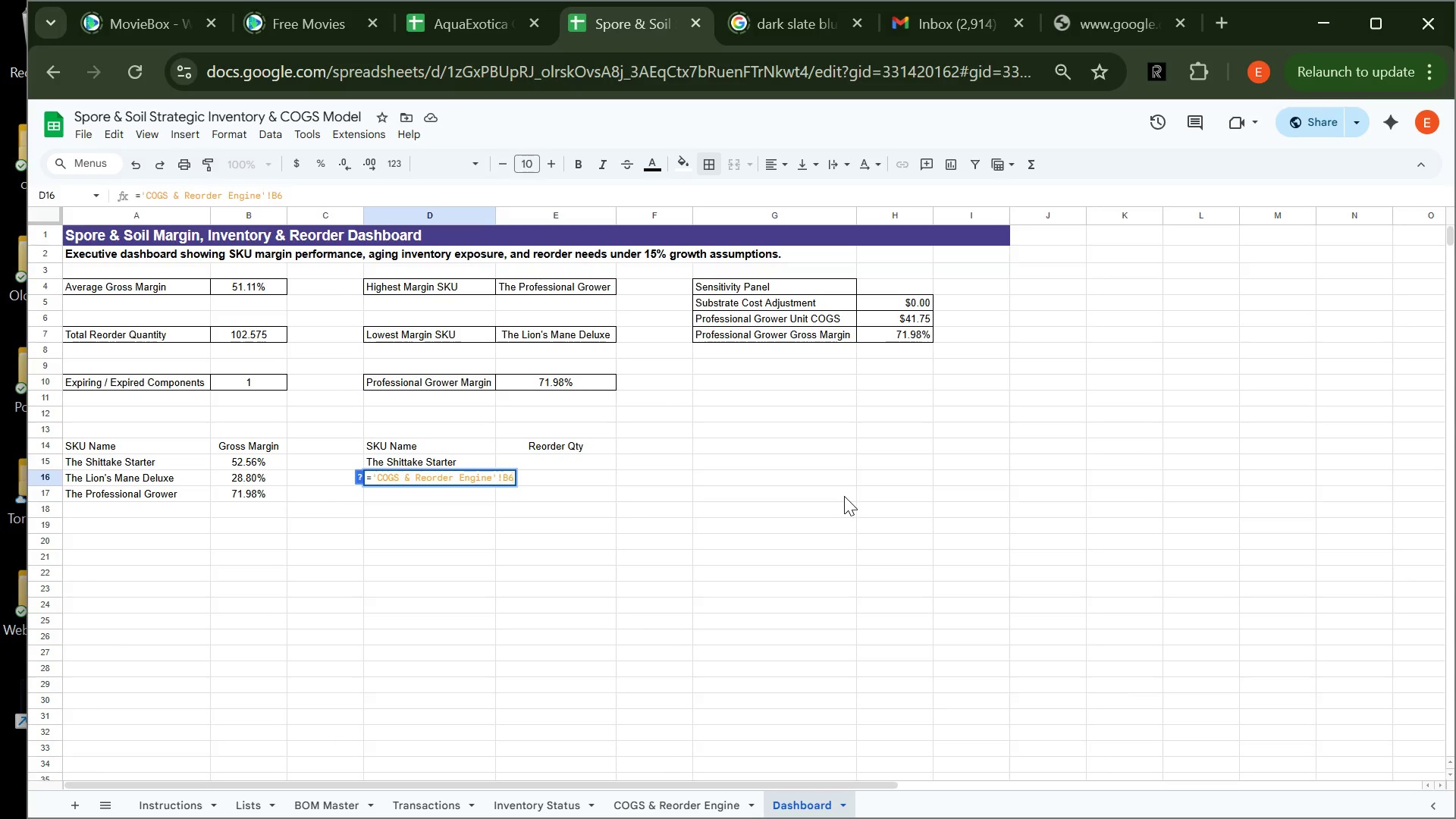 
key(Enter)
 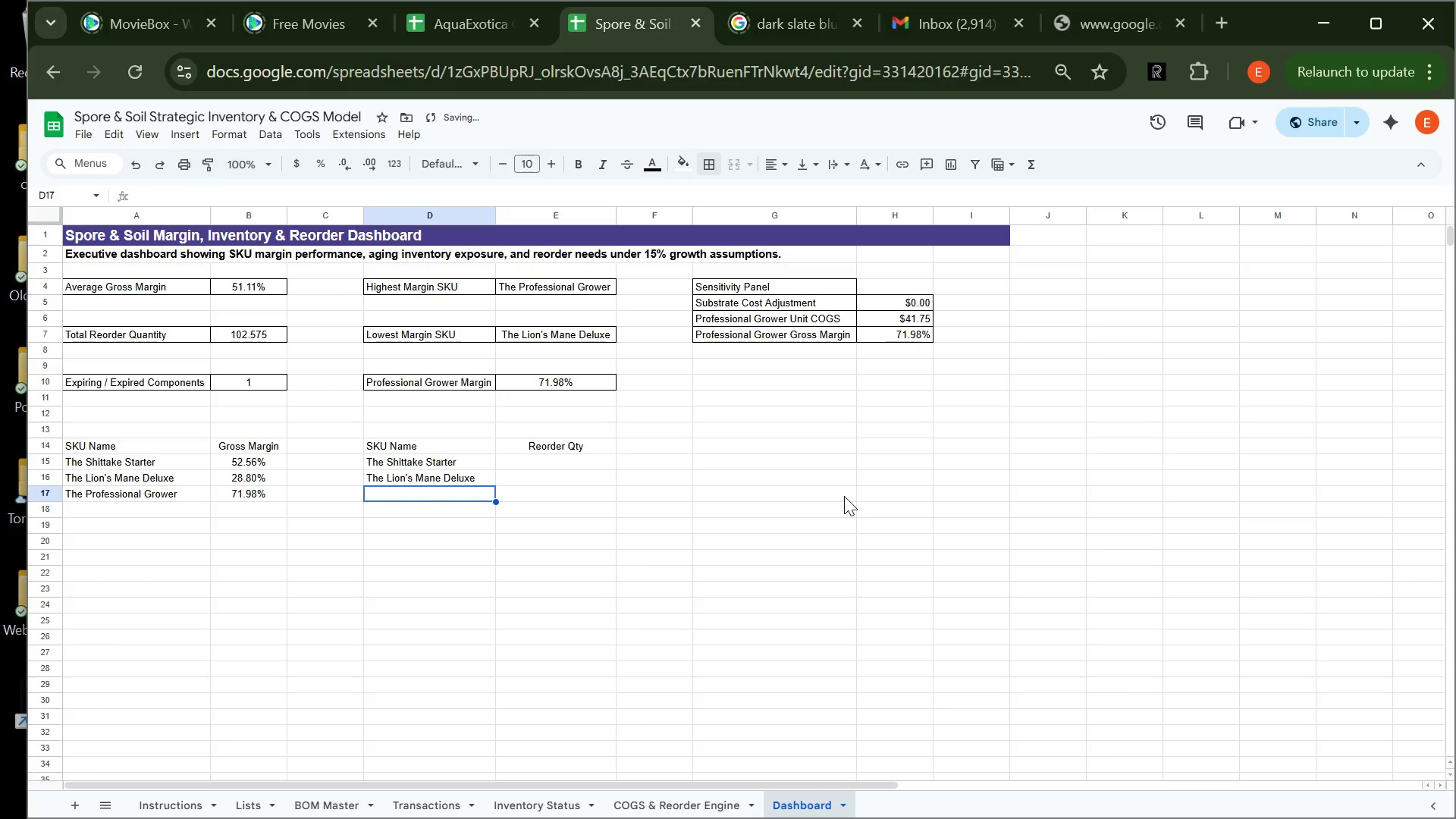 
key(Equal)
 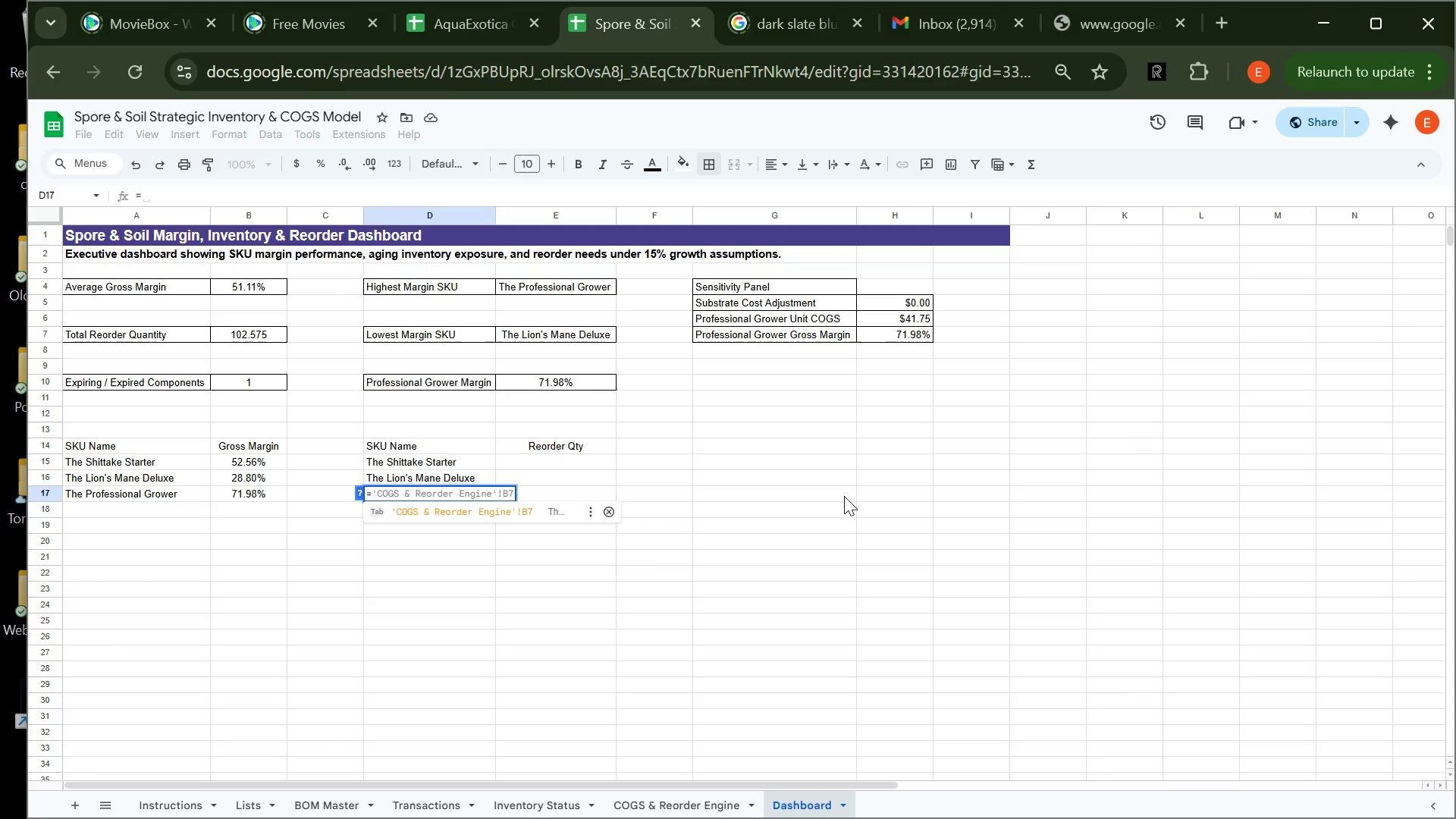 
wait(7.08)
 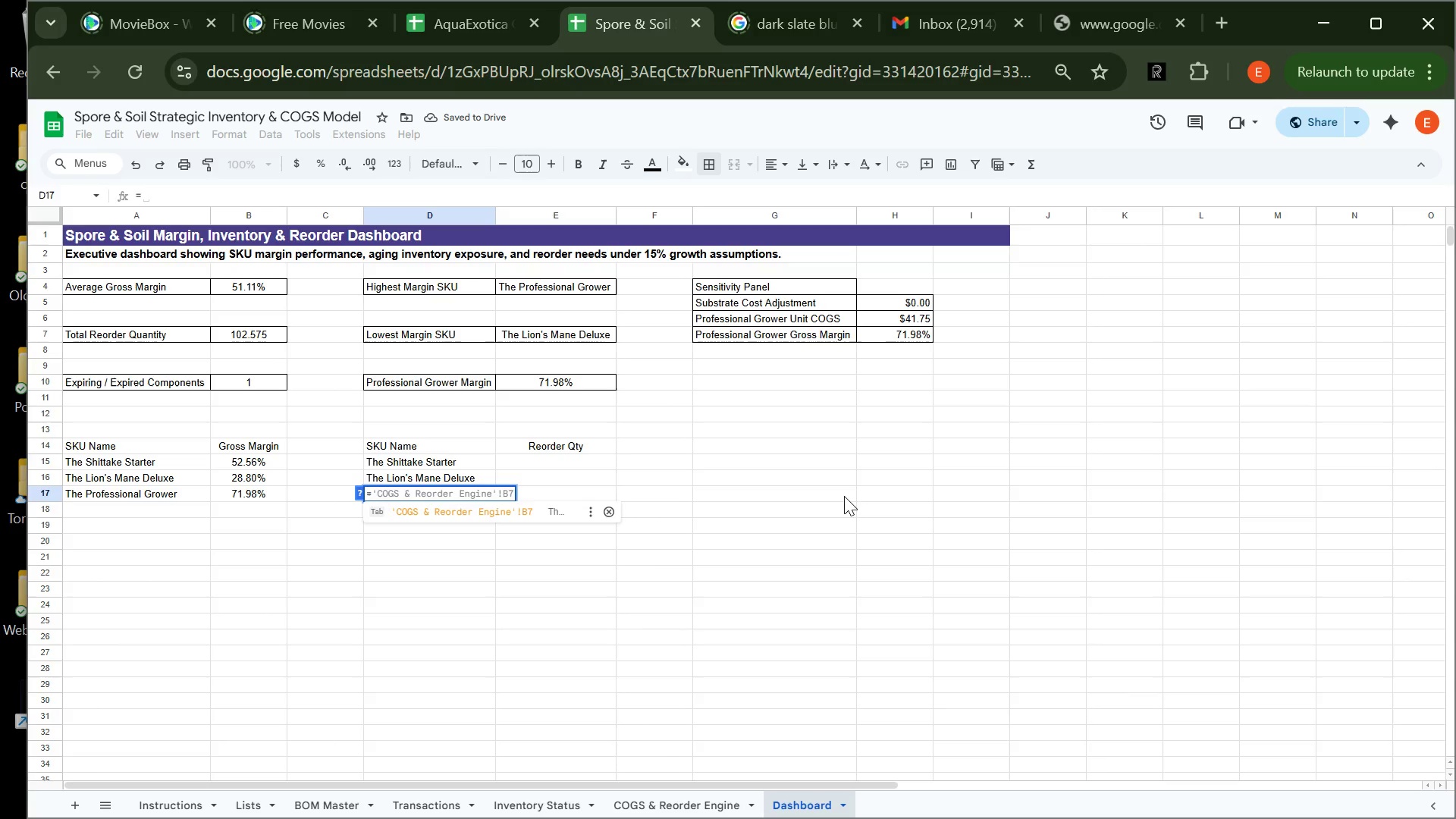 
type('cogs )
key(Backspace)
key(Backspace)
key(Backspace)
key(Backspace)
key(Backspace)
type(COGS & )
 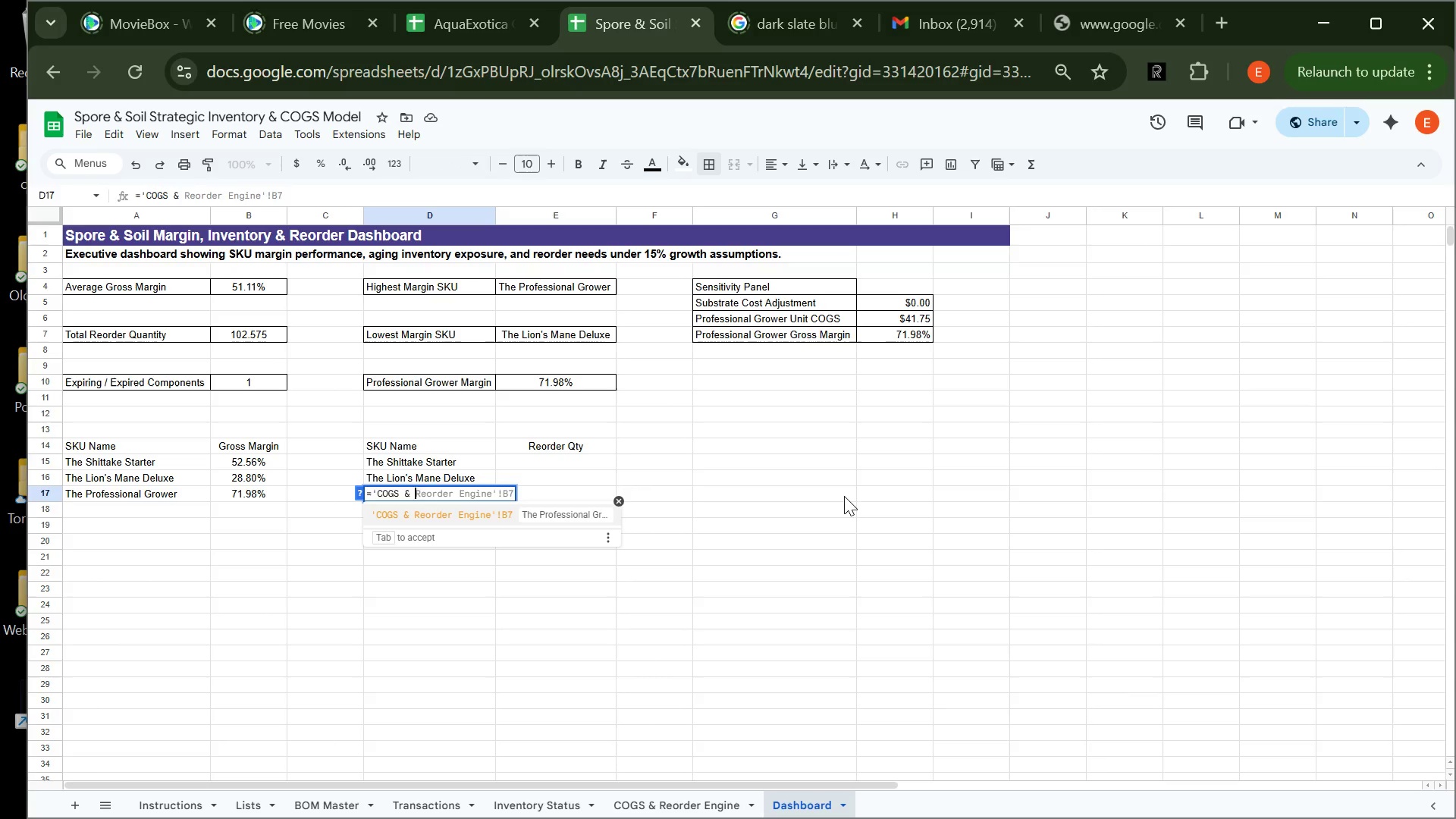 
wait(6.14)
 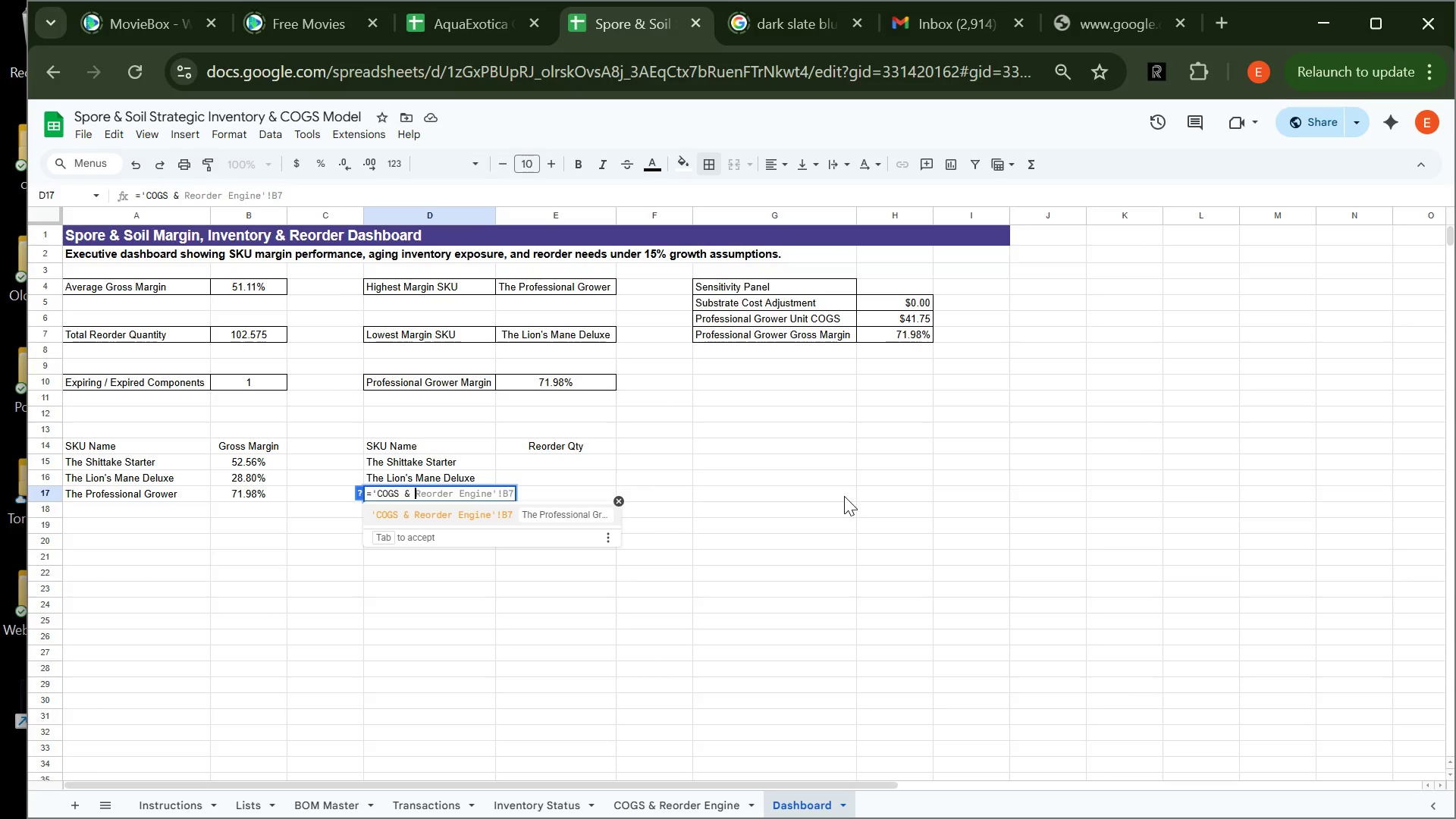 
hold_key(key=ShiftLeft, duration=1.05)
 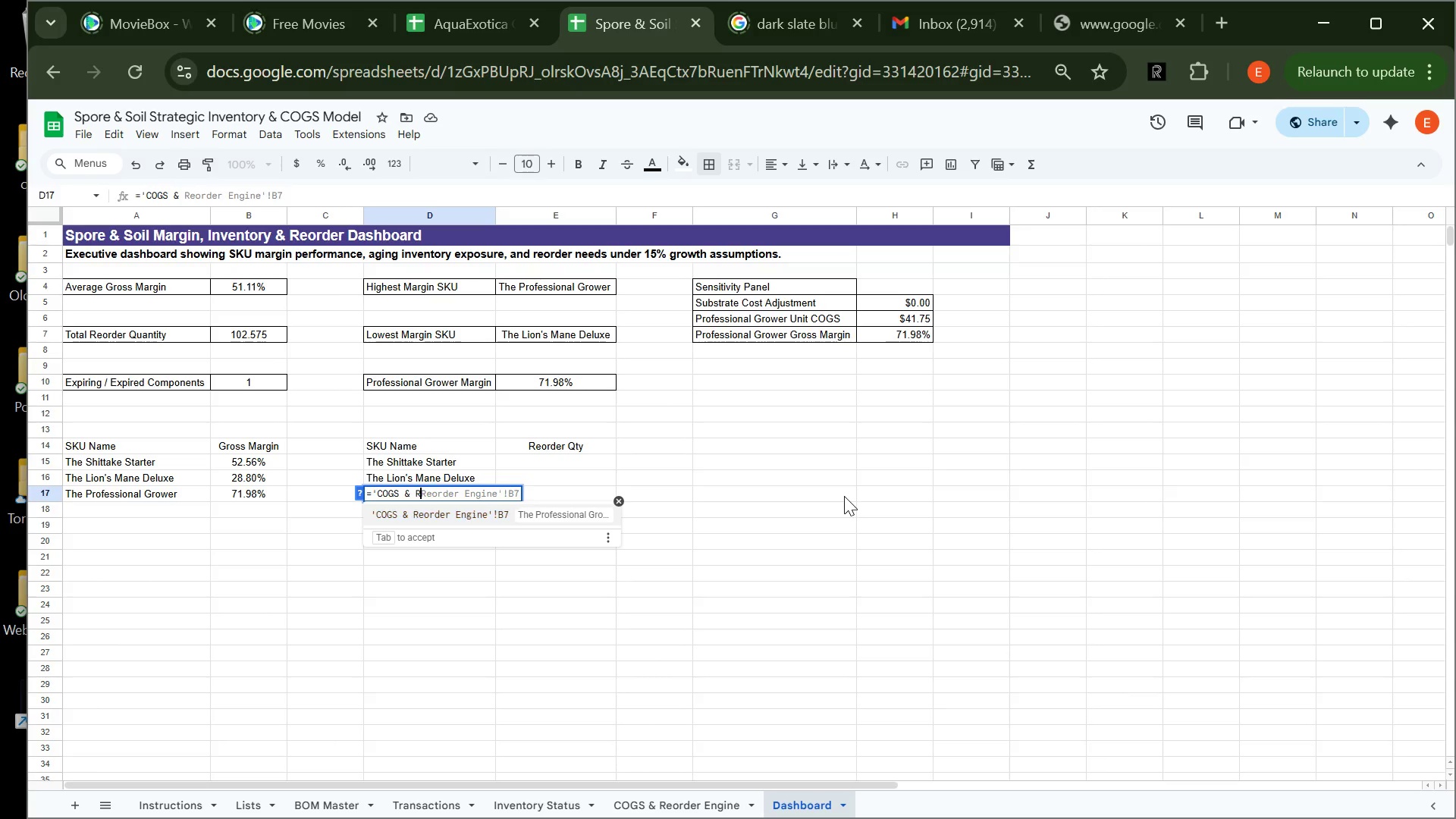 
type(Reorder Eni)
key(Backspace)
type(gine'!B7)
 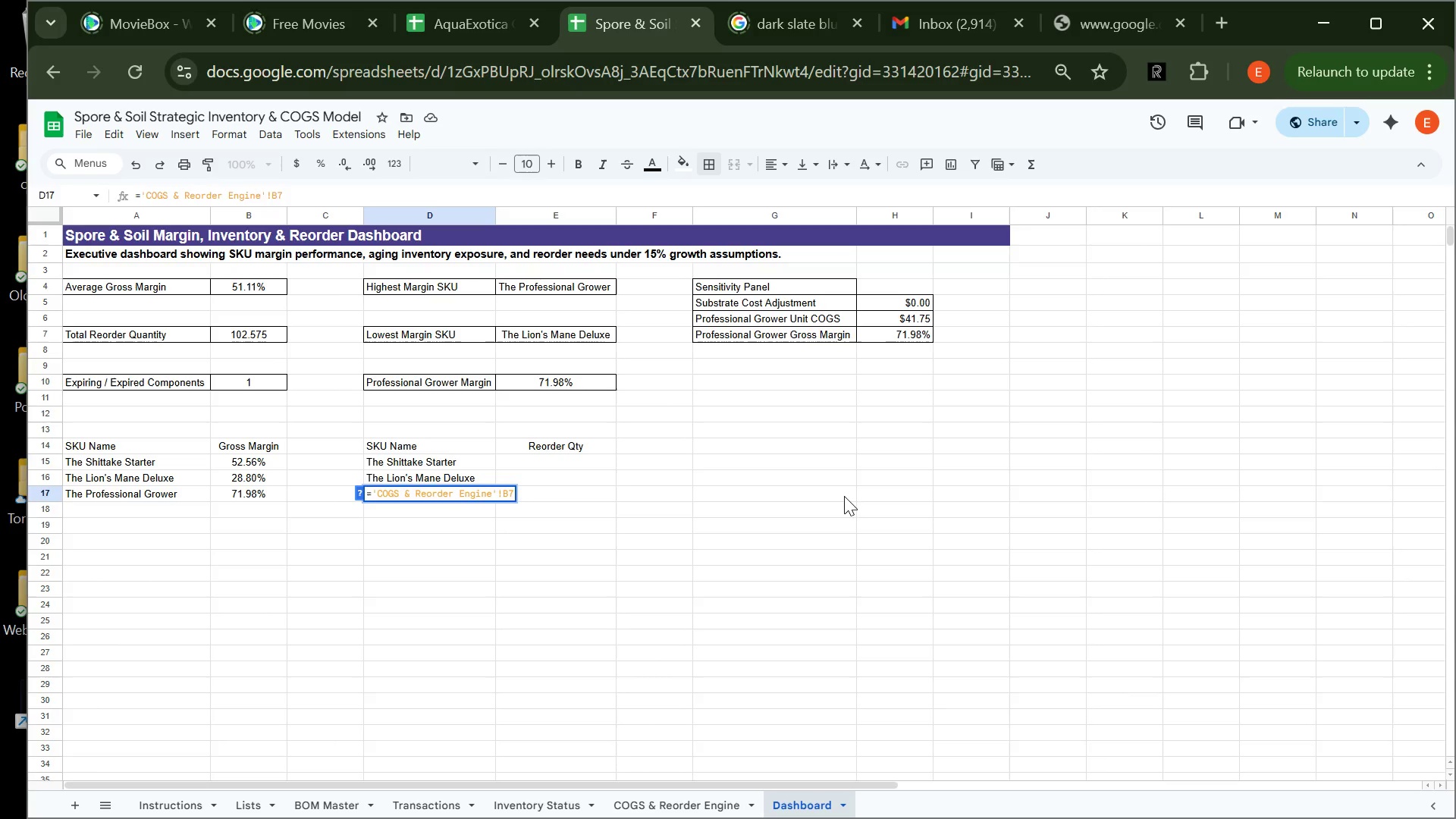 
key(Enter)
 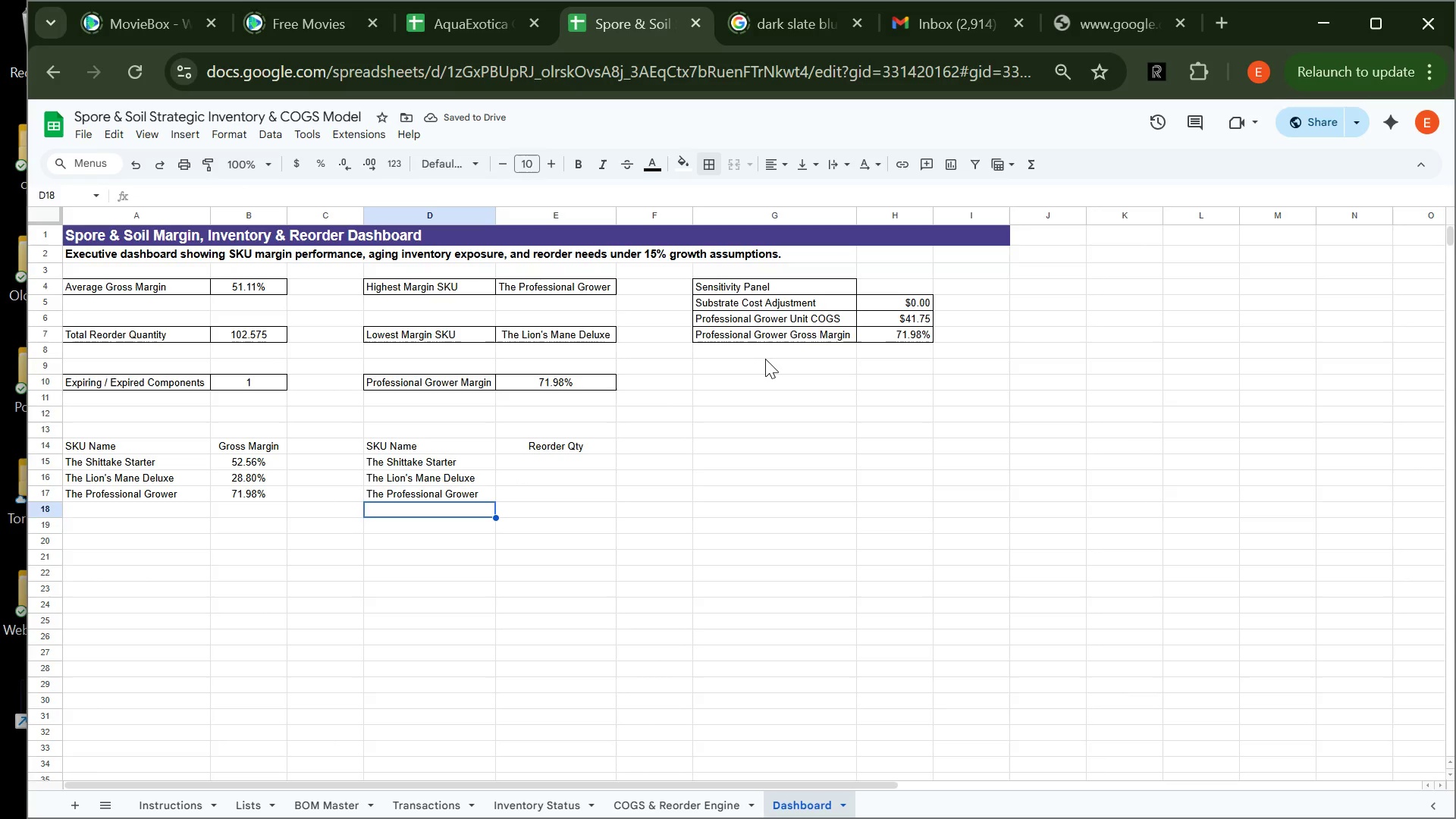 
wait(5.98)
 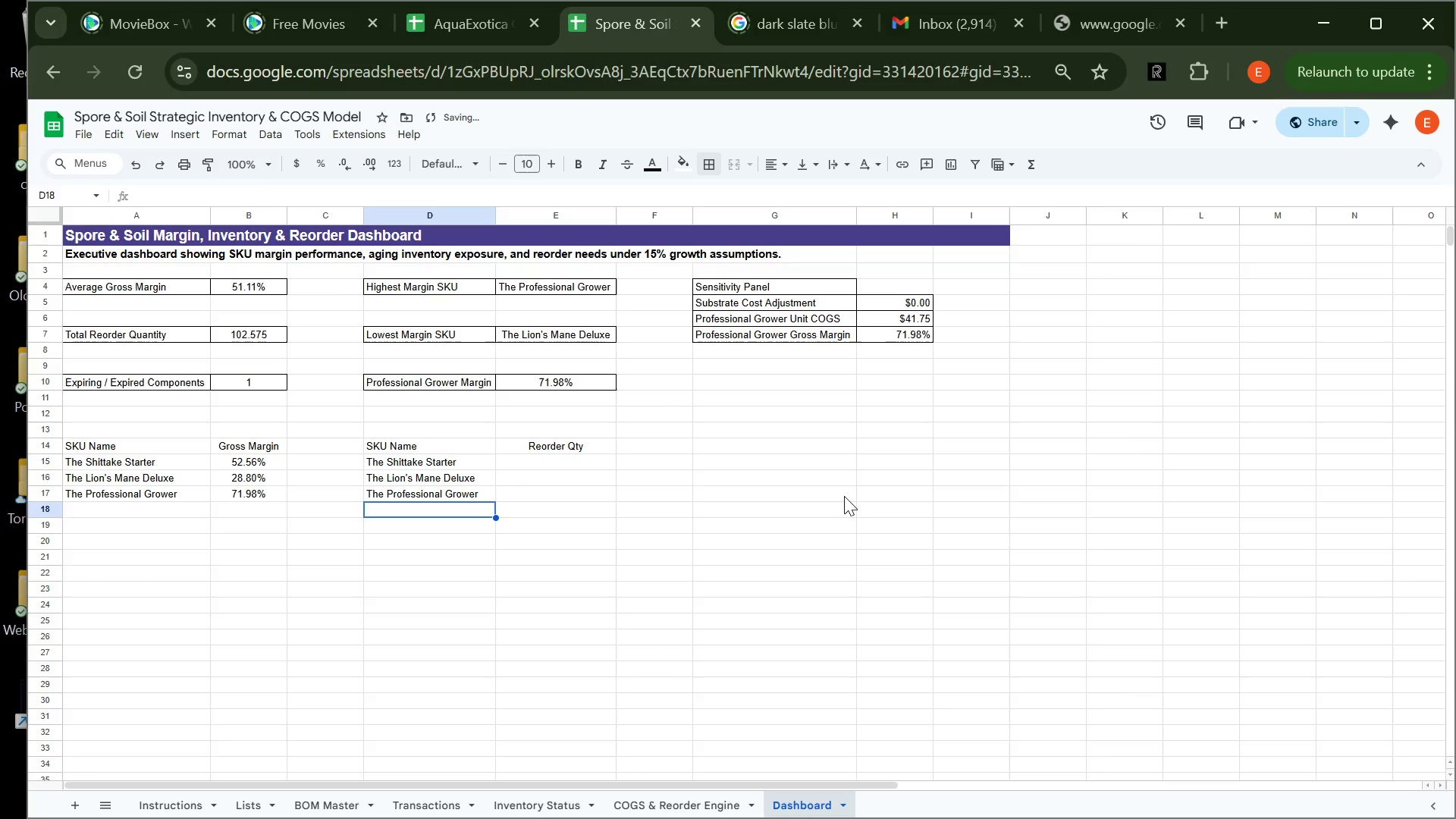 
left_click([510, 465])
 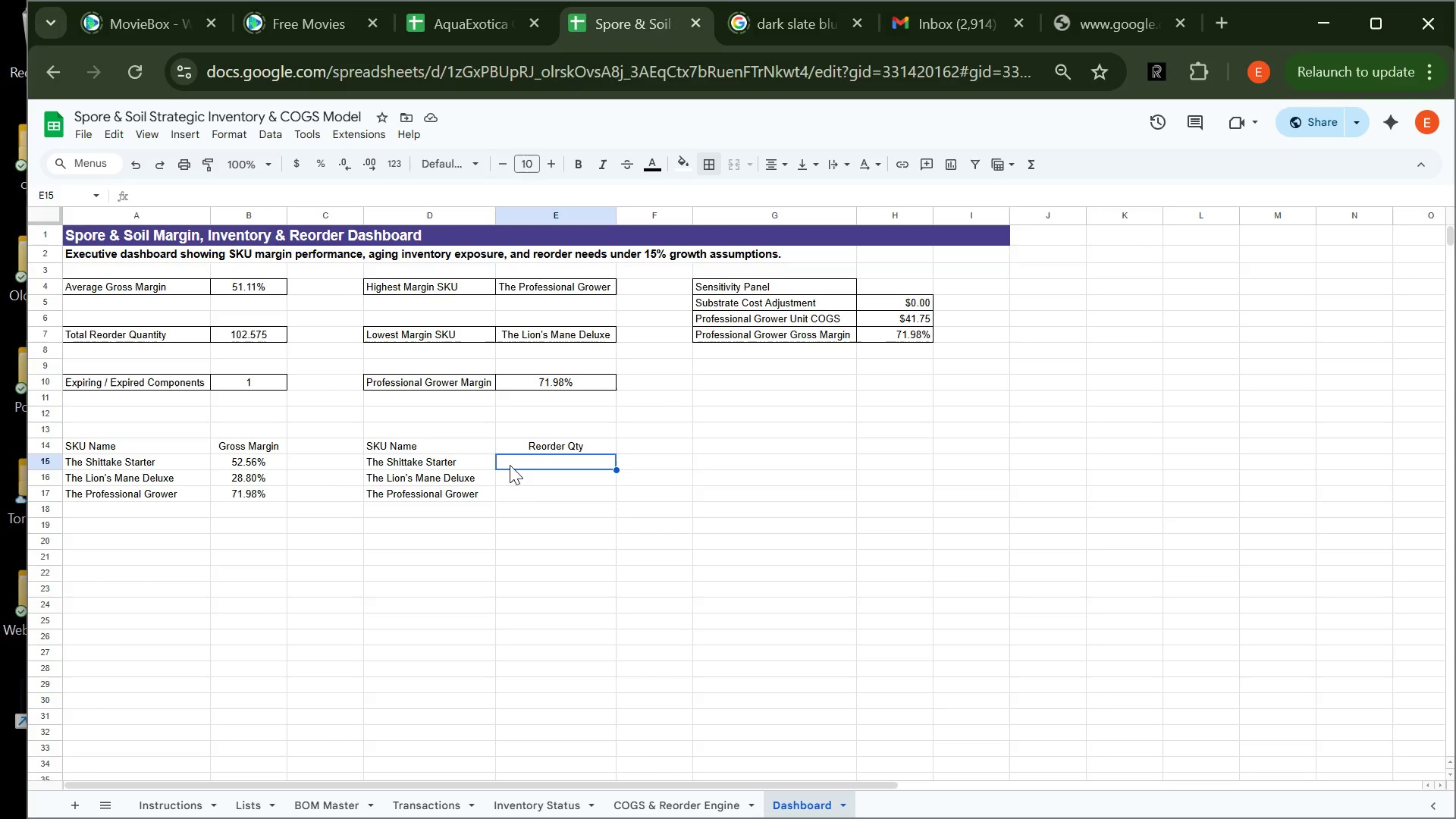 
wait(11.92)
 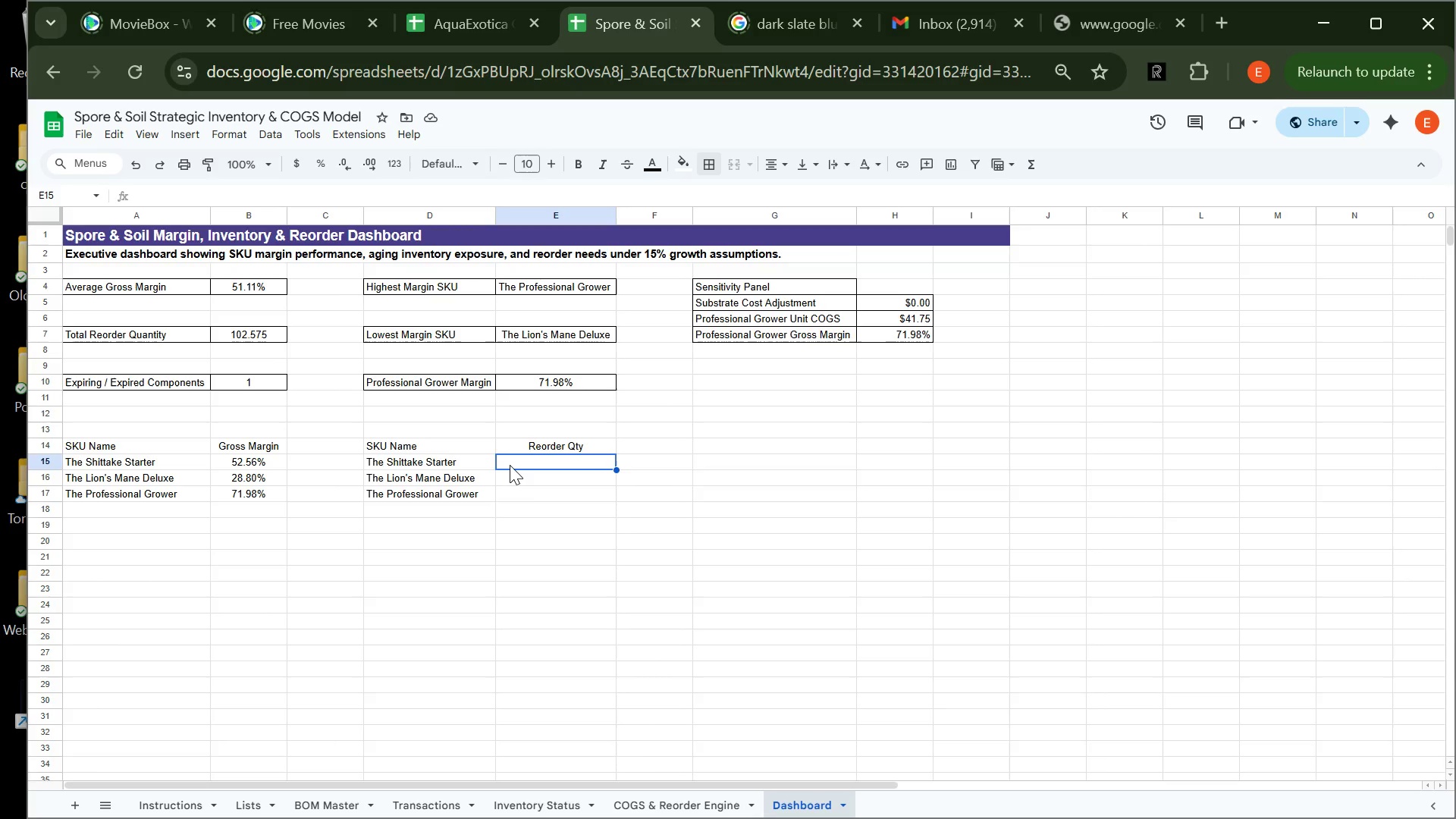 
left_click_drag(start_coordinate=[131, 450], to_coordinate=[246, 501])
 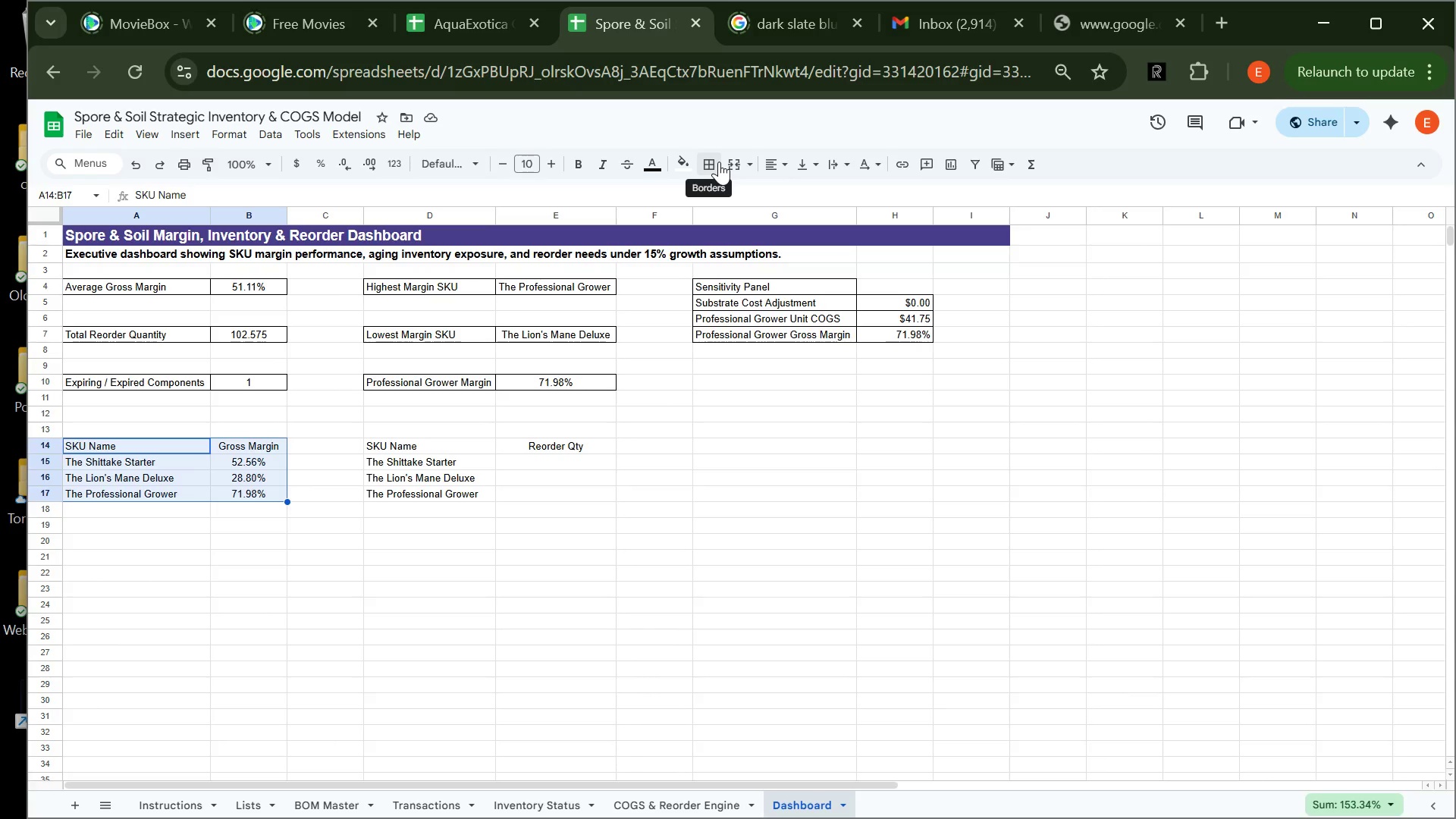 
left_click([719, 162])
 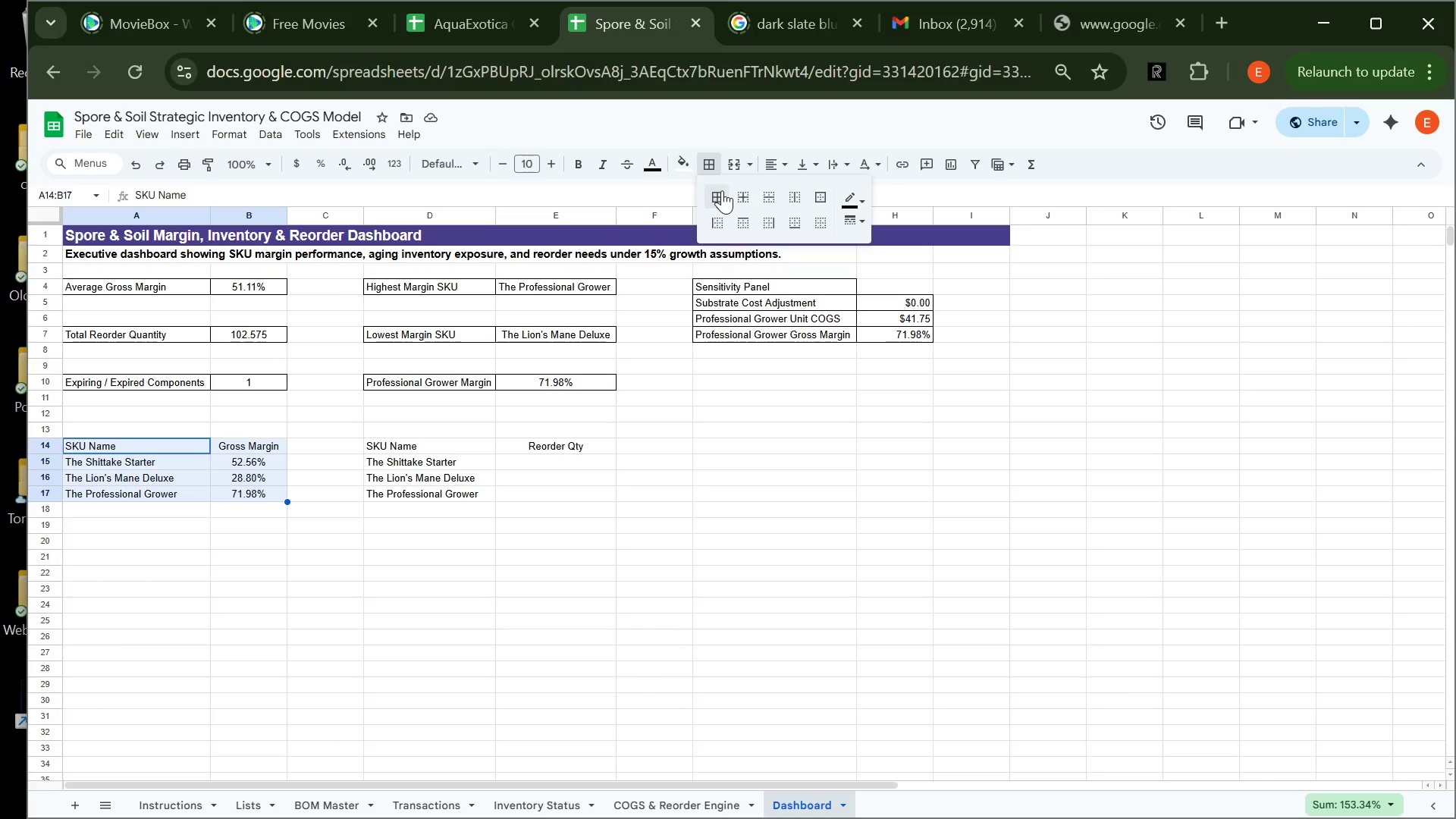 
left_click([722, 192])
 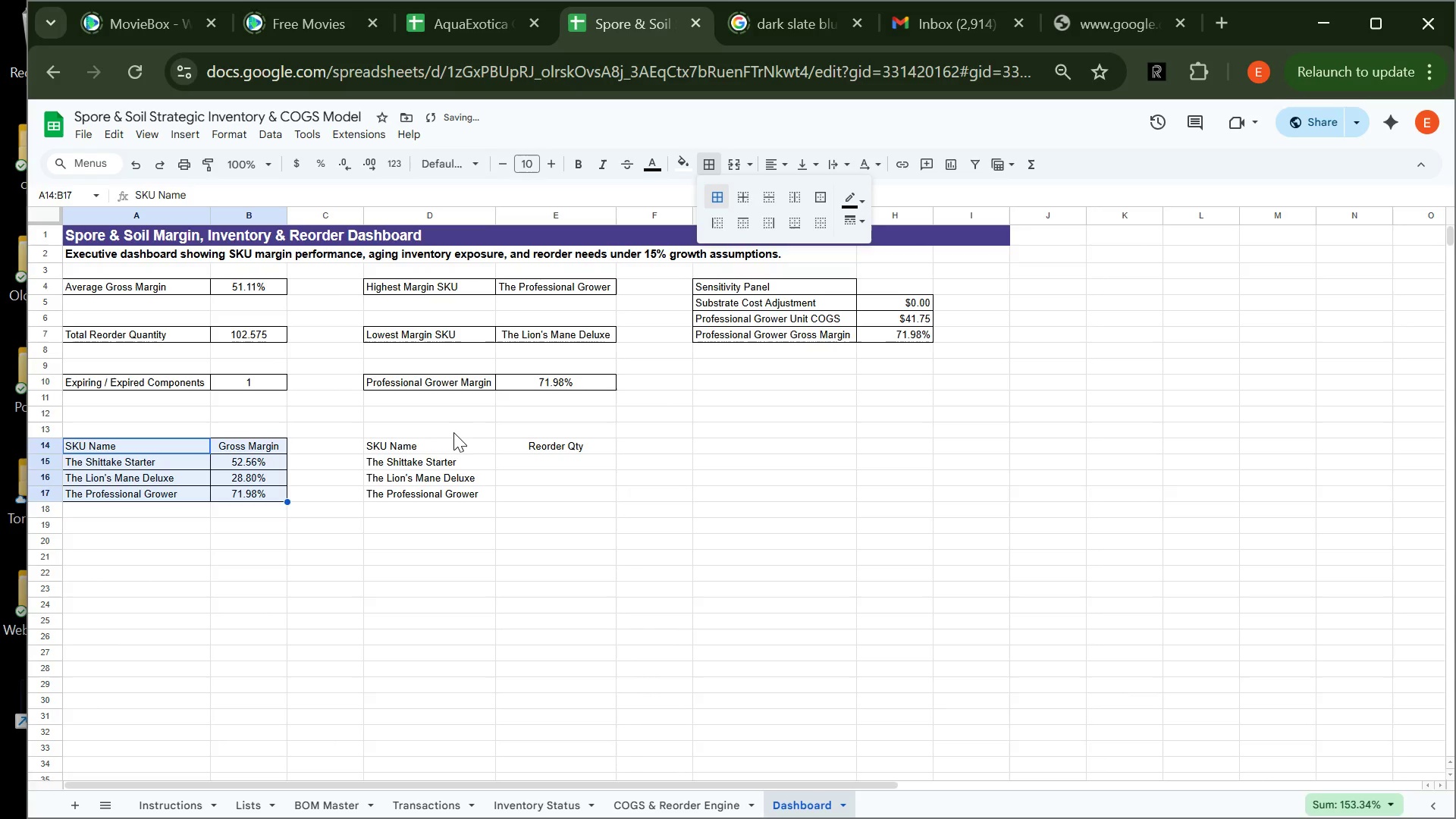 
left_click([439, 444])
 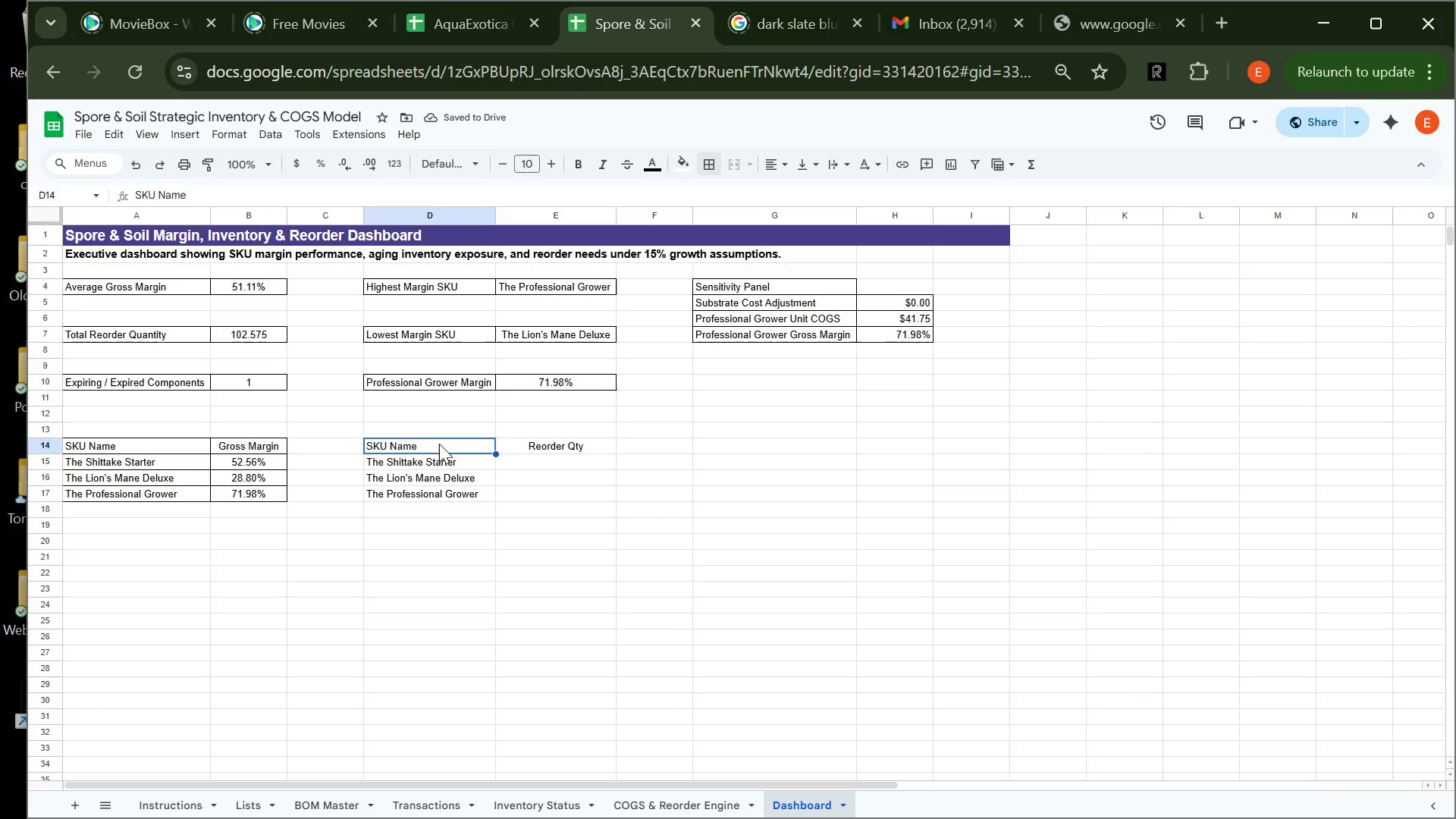 
left_click_drag(start_coordinate=[439, 444], to_coordinate=[553, 496])
 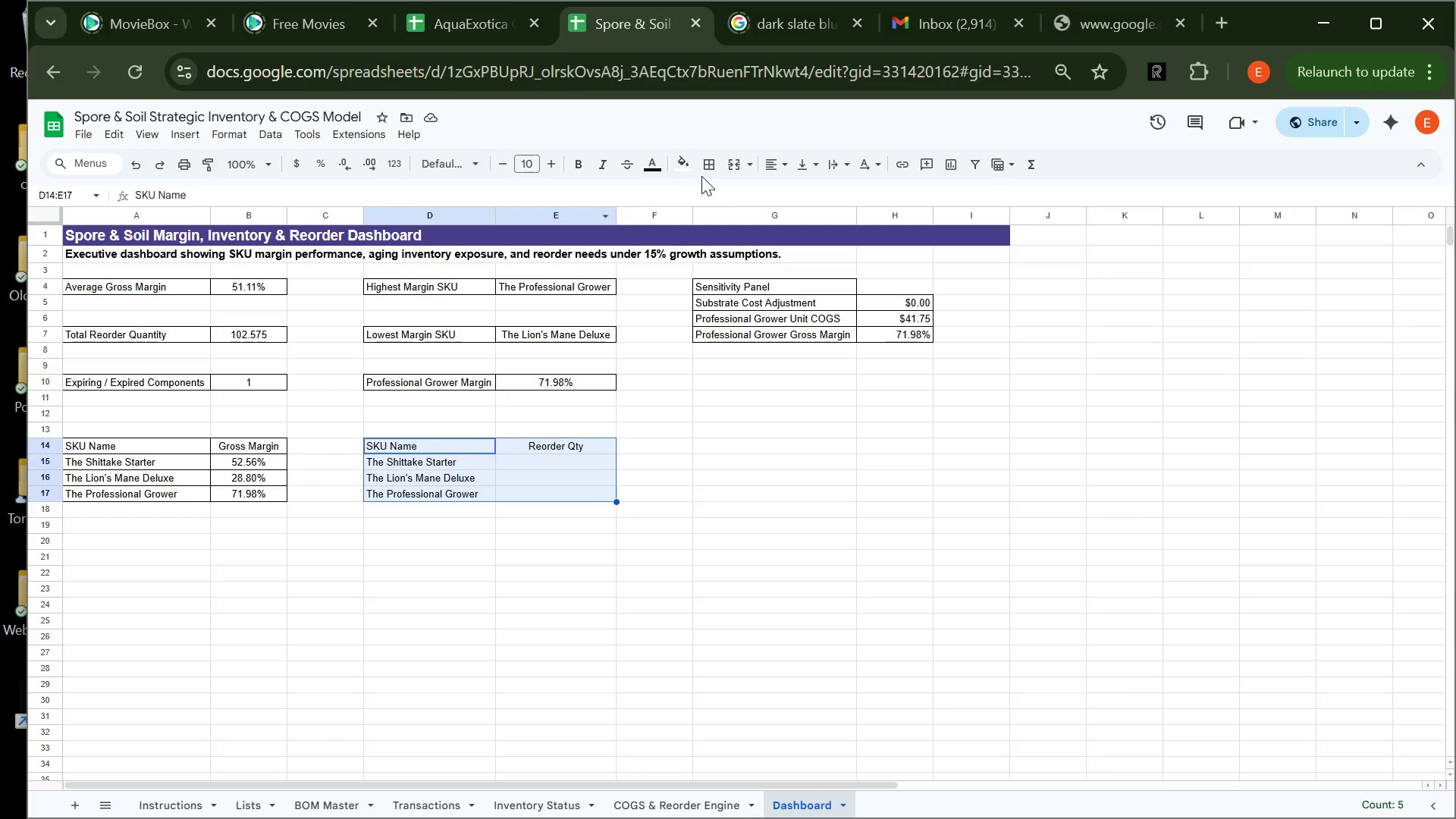 
left_click([708, 167])
 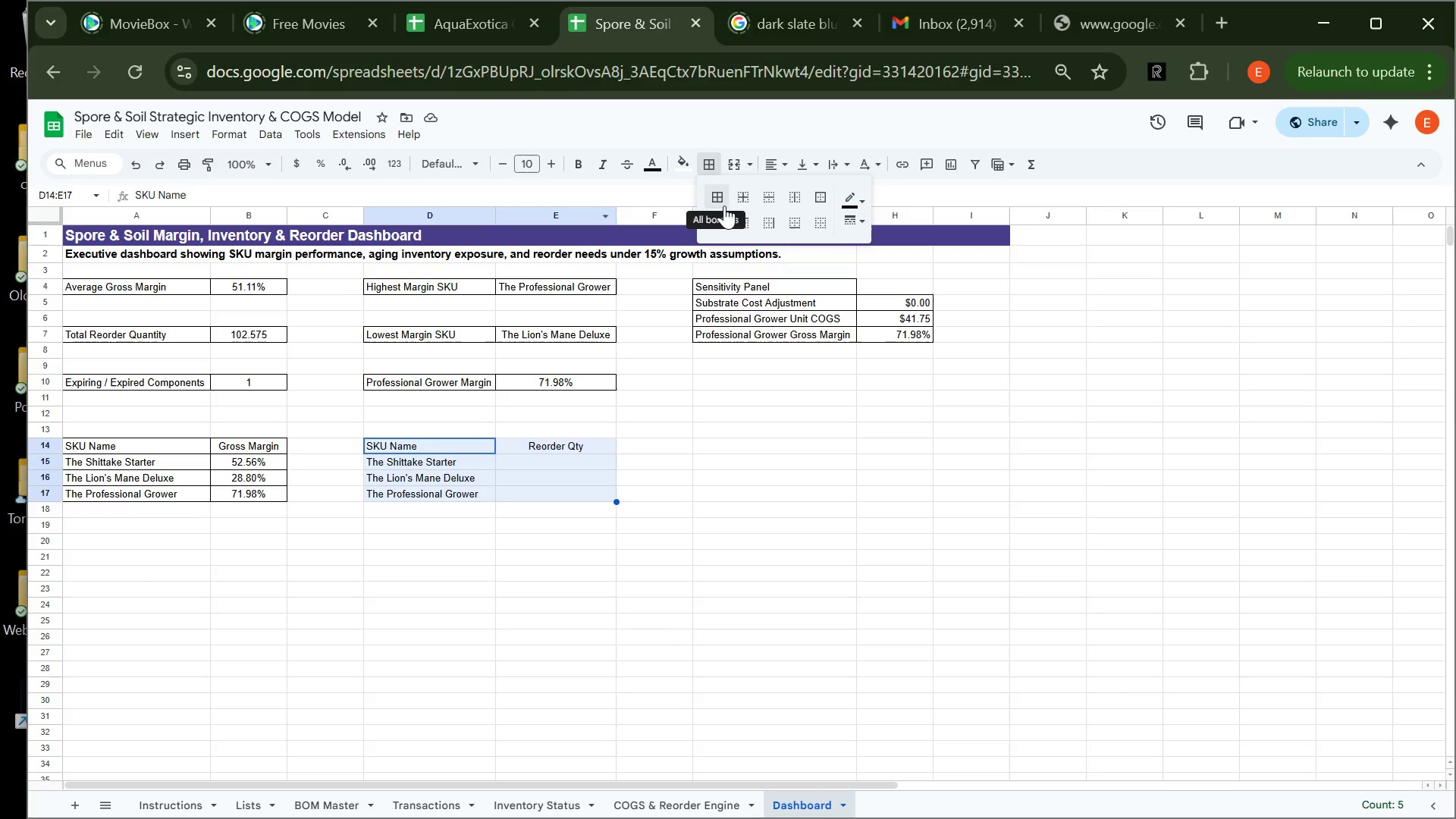 
left_click([724, 206])
 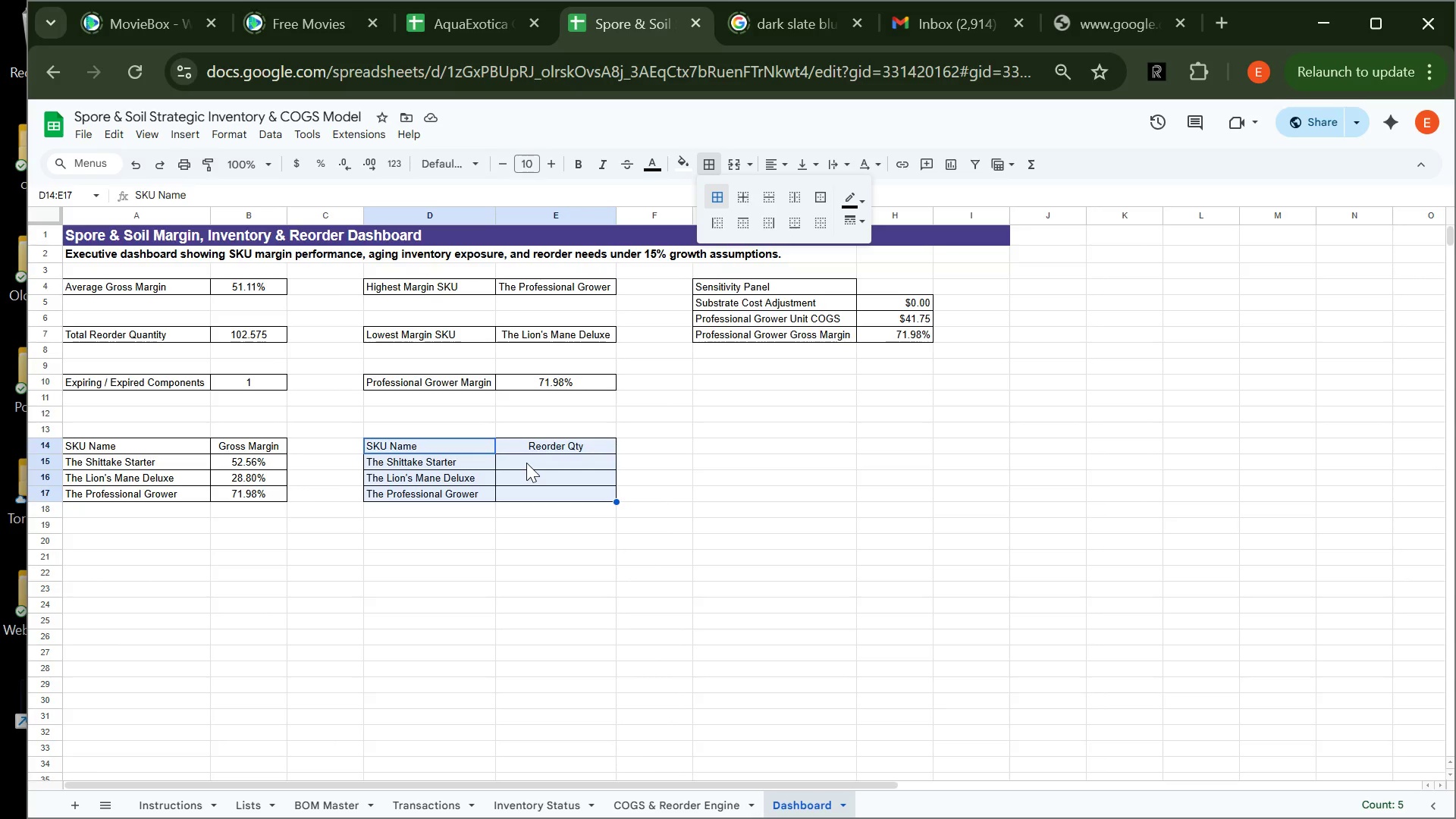 
wait(25.81)
 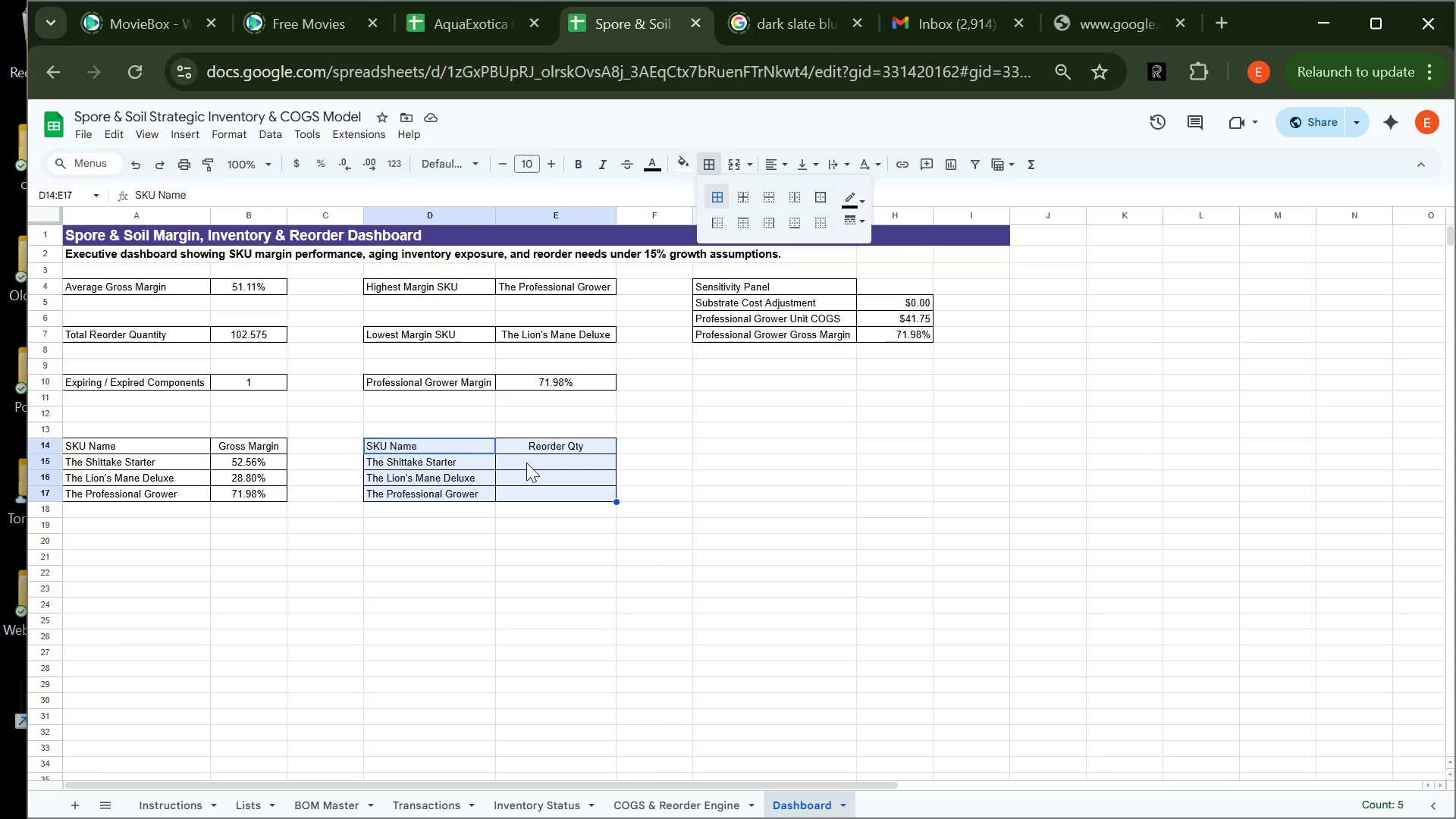 
left_click([527, 461])
 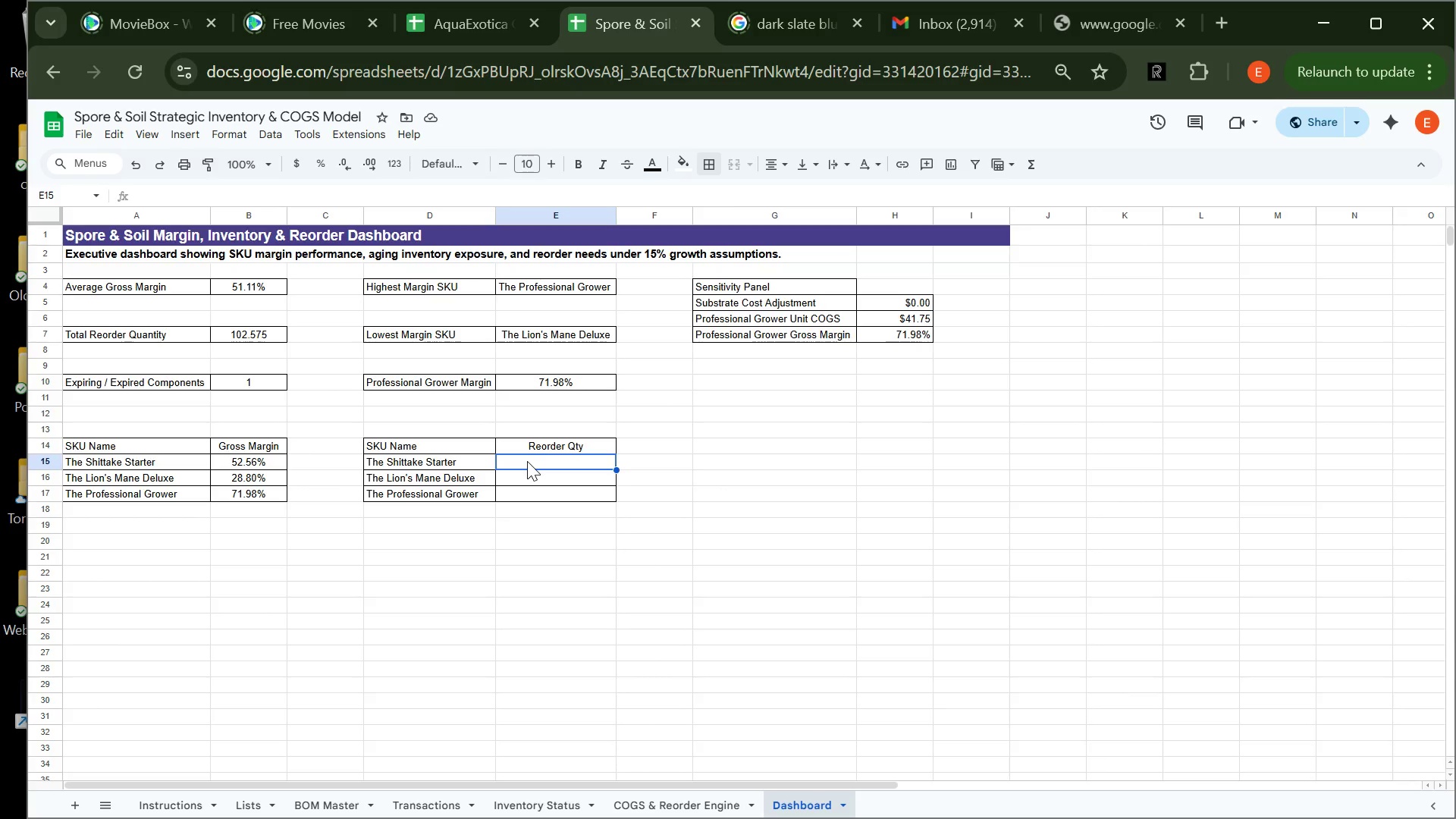 
type(='COGS & Reorder Engine'!P5)
 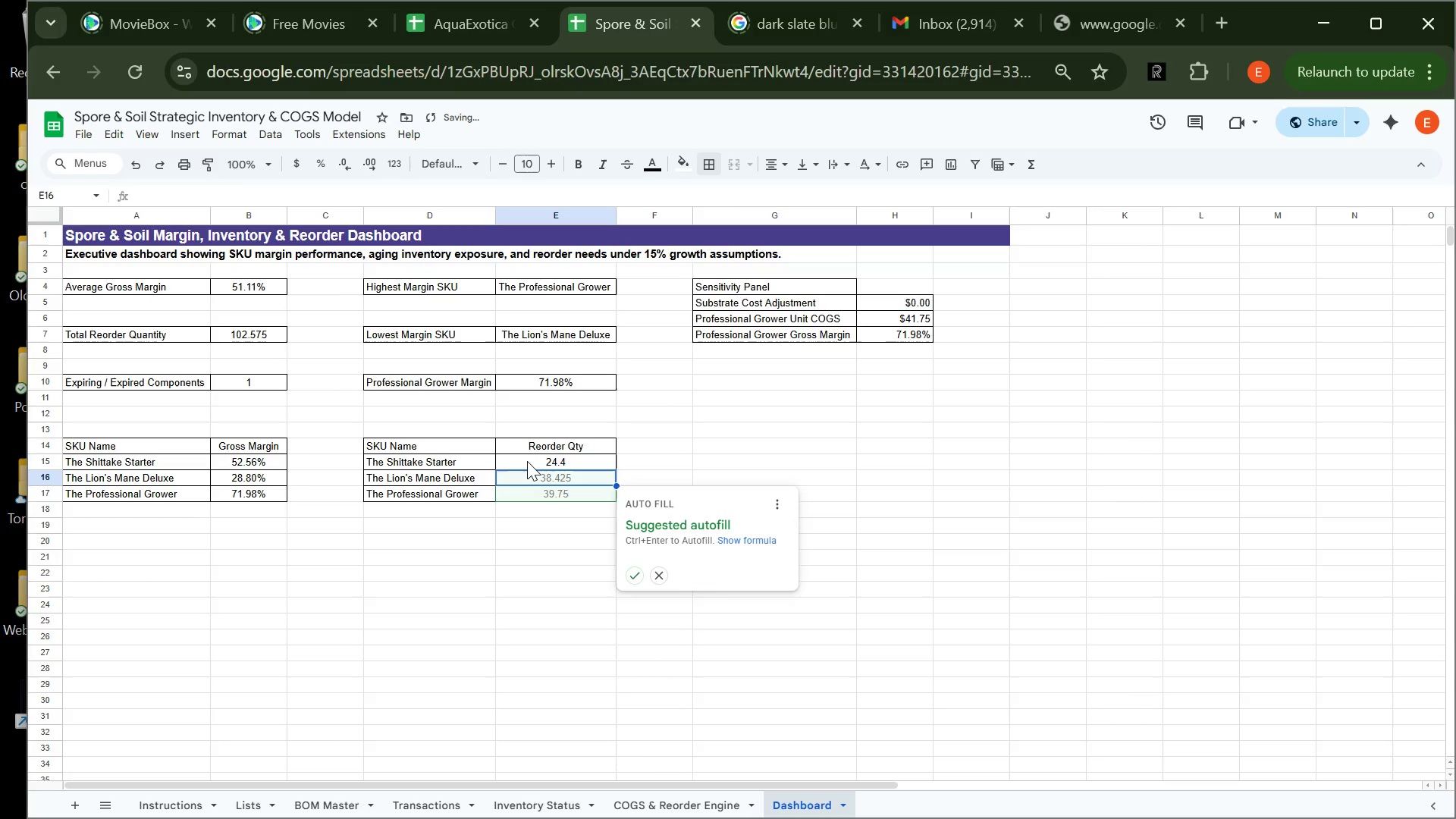 
 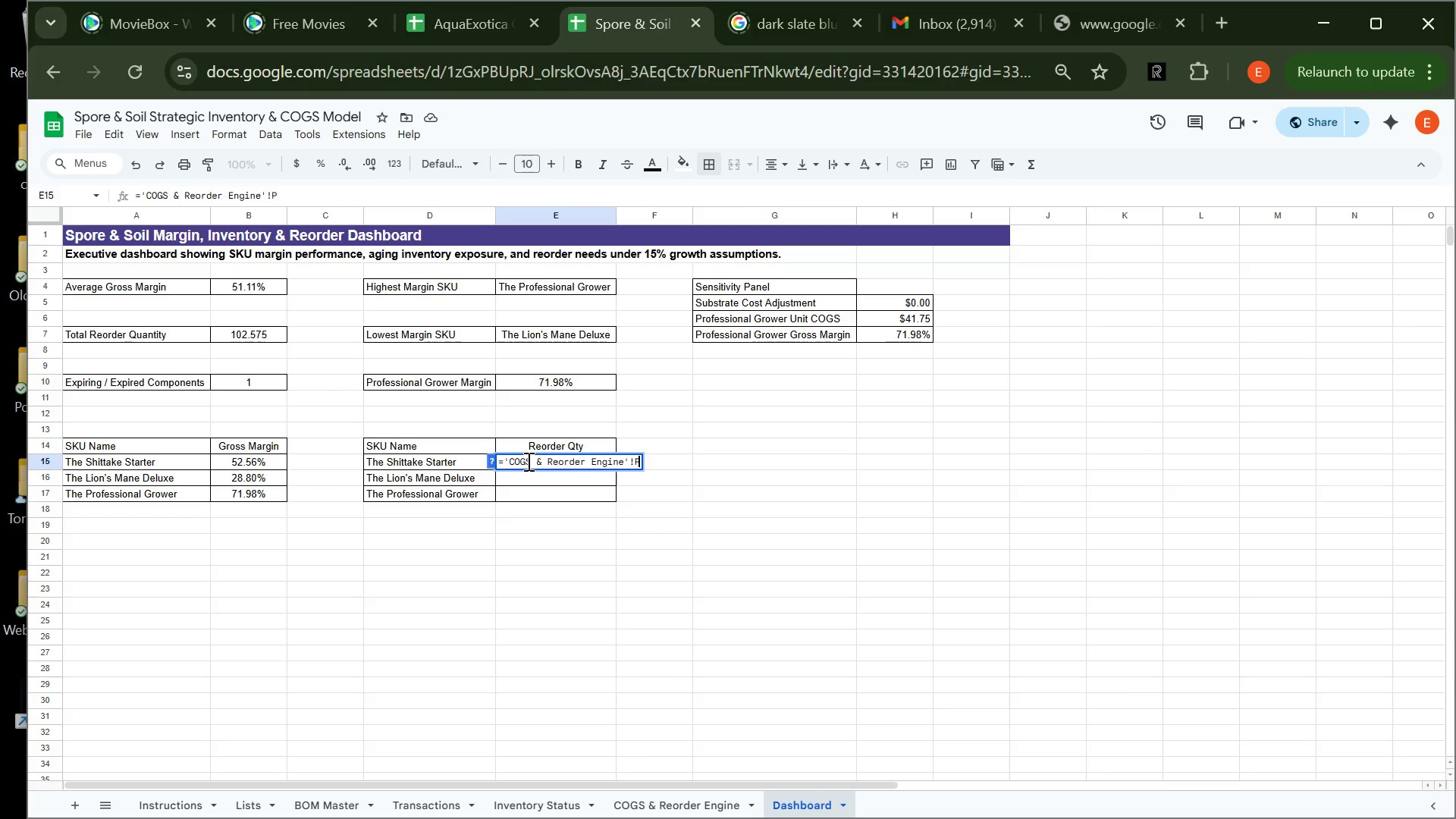 
key(Enter)
 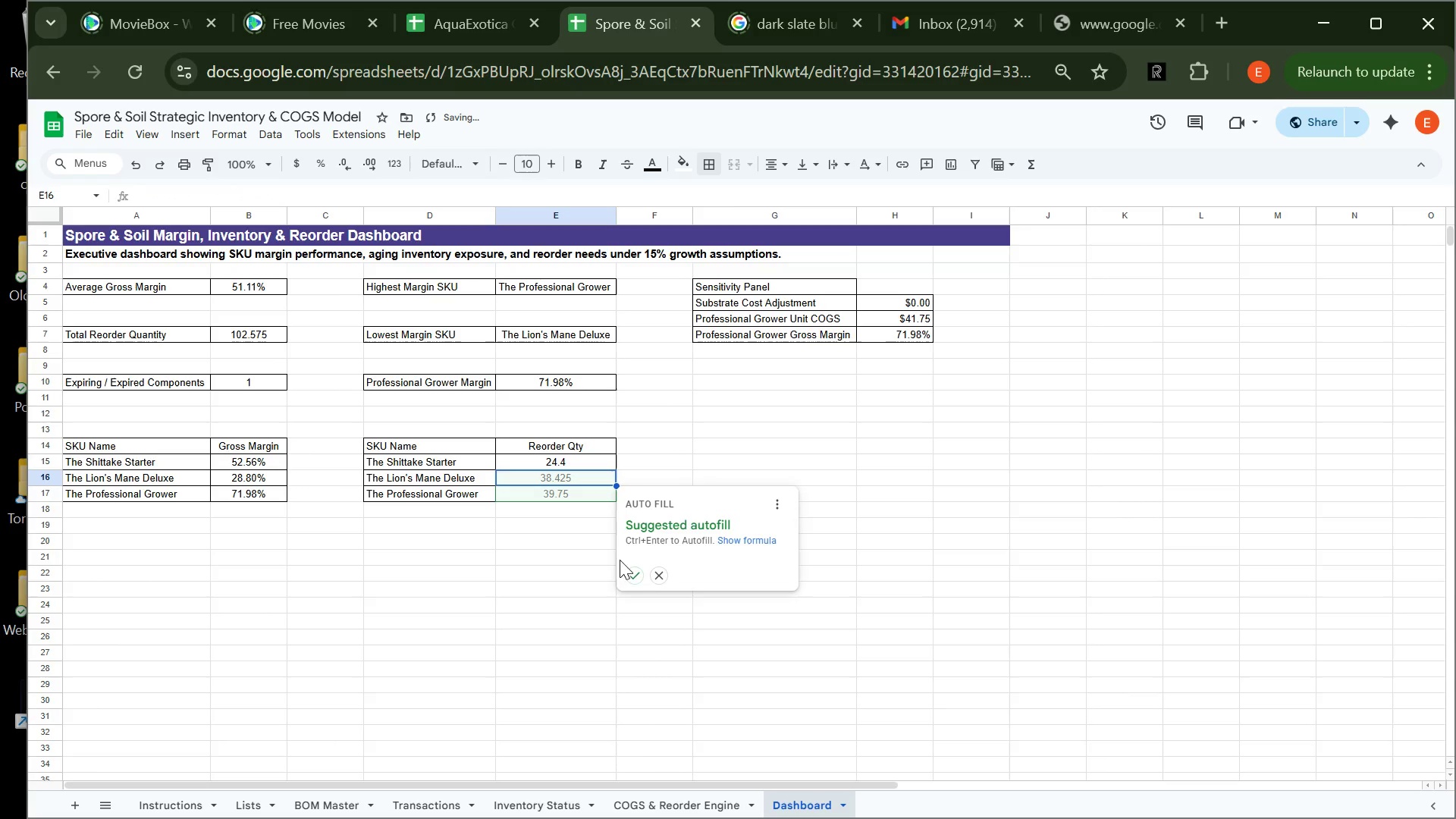 
left_click([659, 576])
 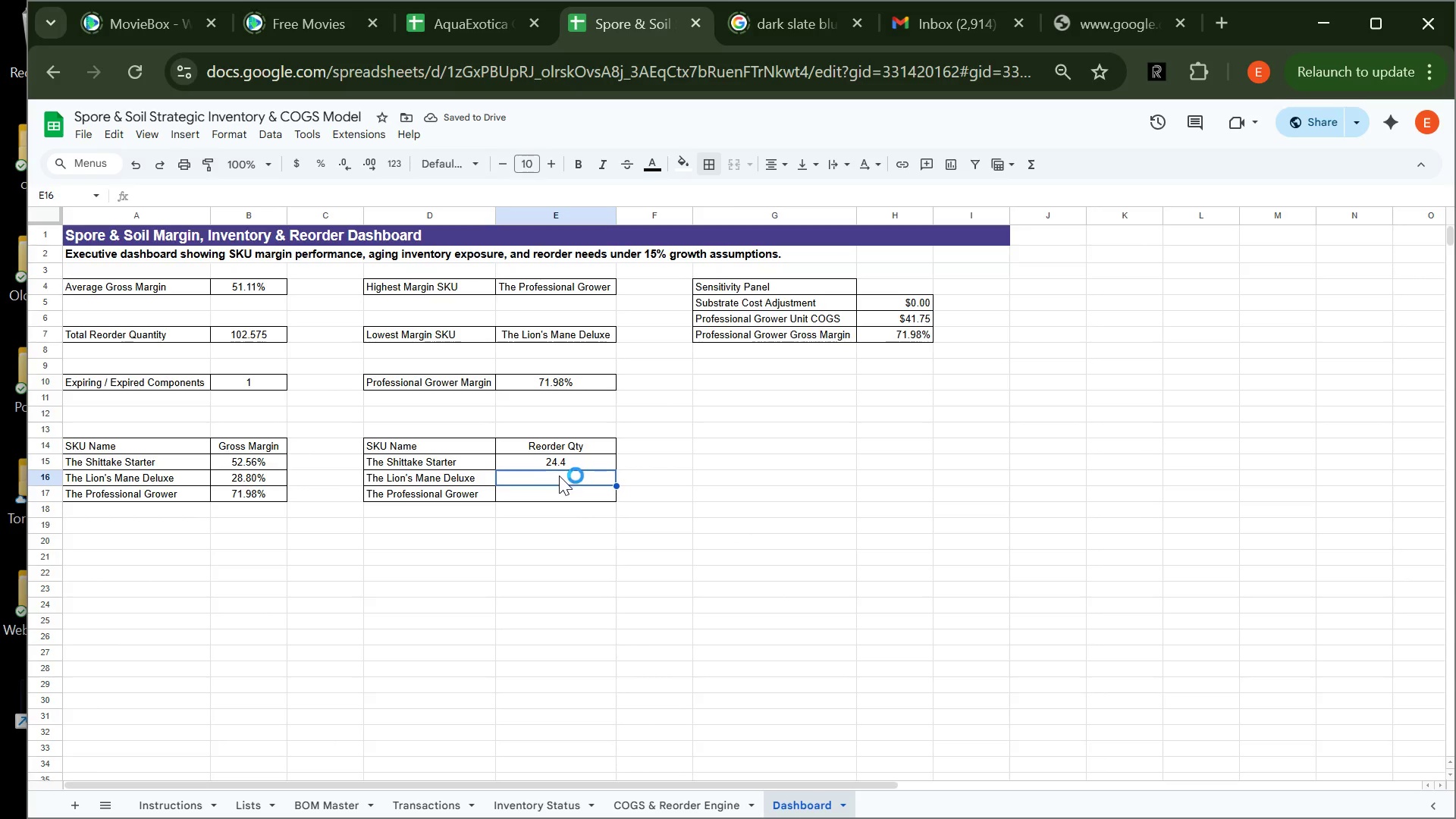 
left_click([559, 475])
 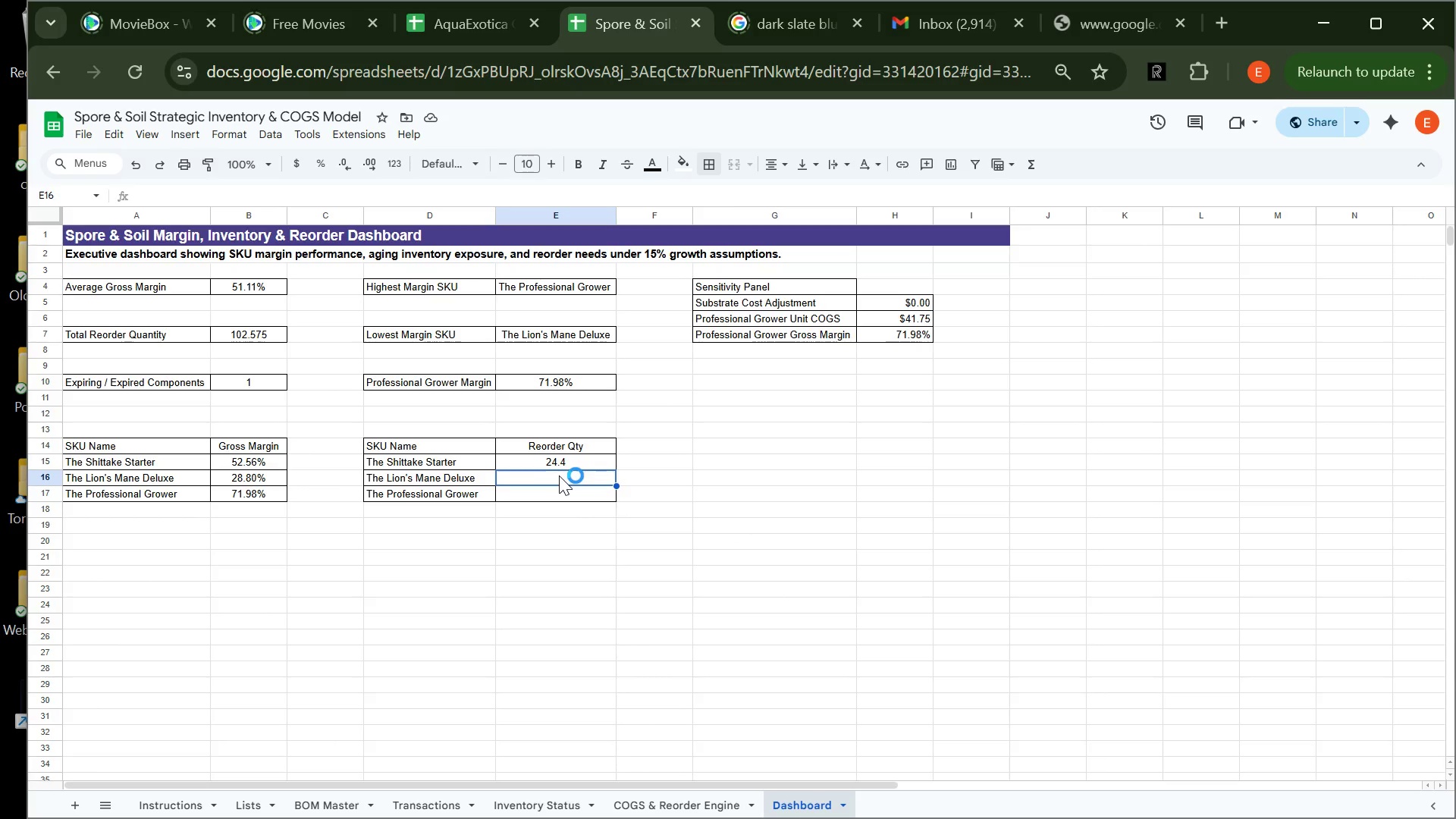 
wait(8.69)
 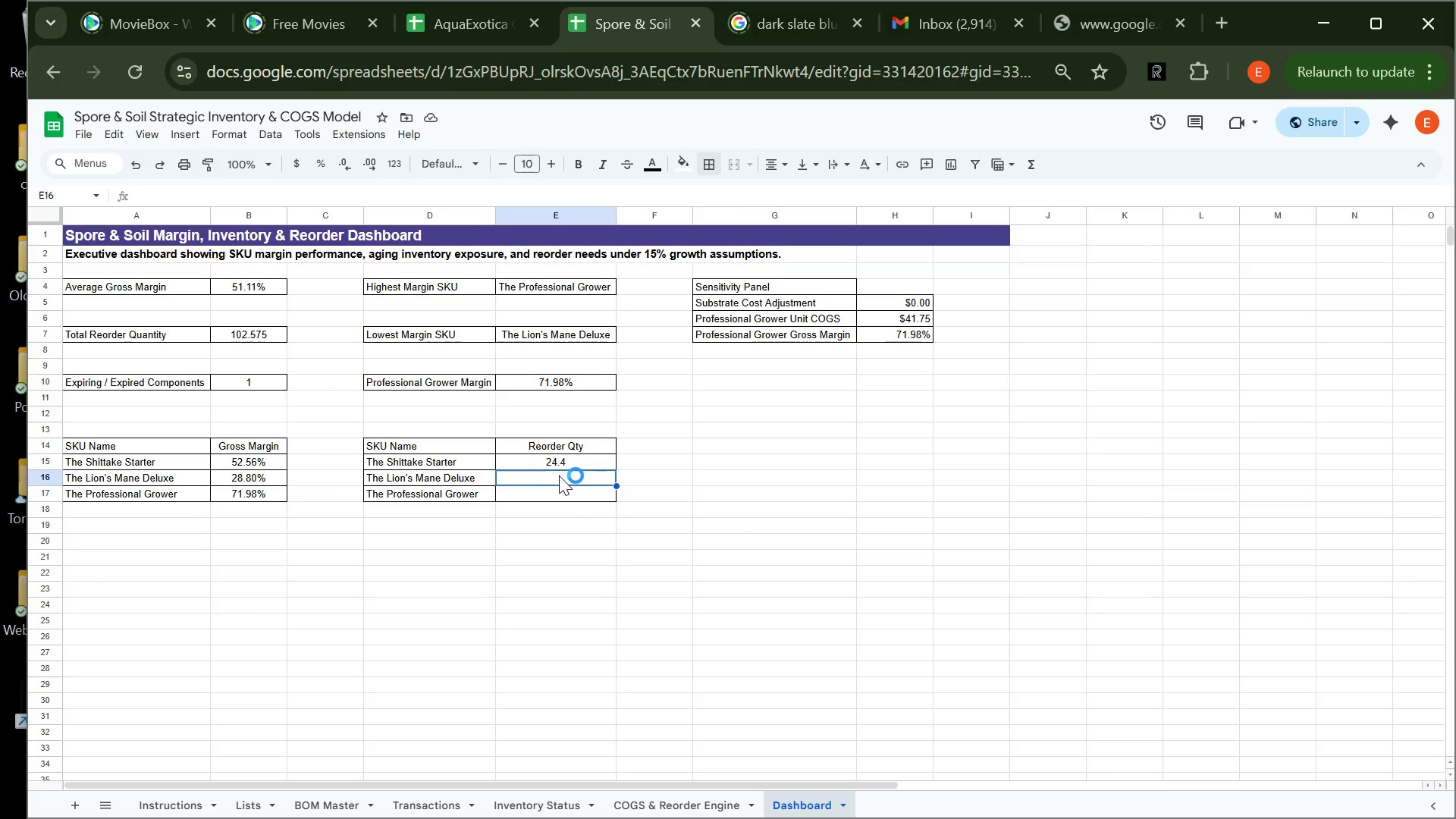 
type(='COGS & Reorder)
 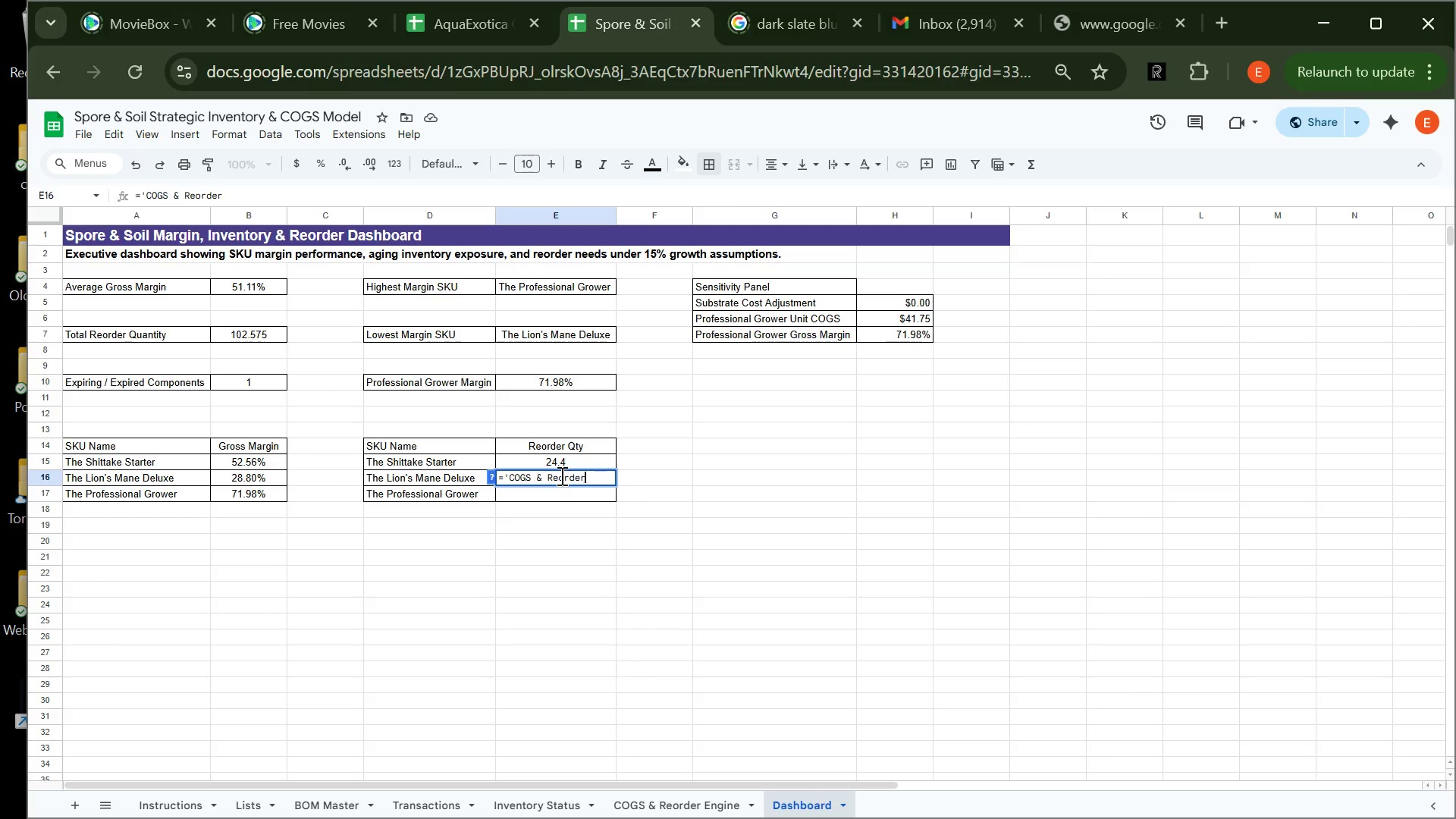 
type( Engine'!P6)
 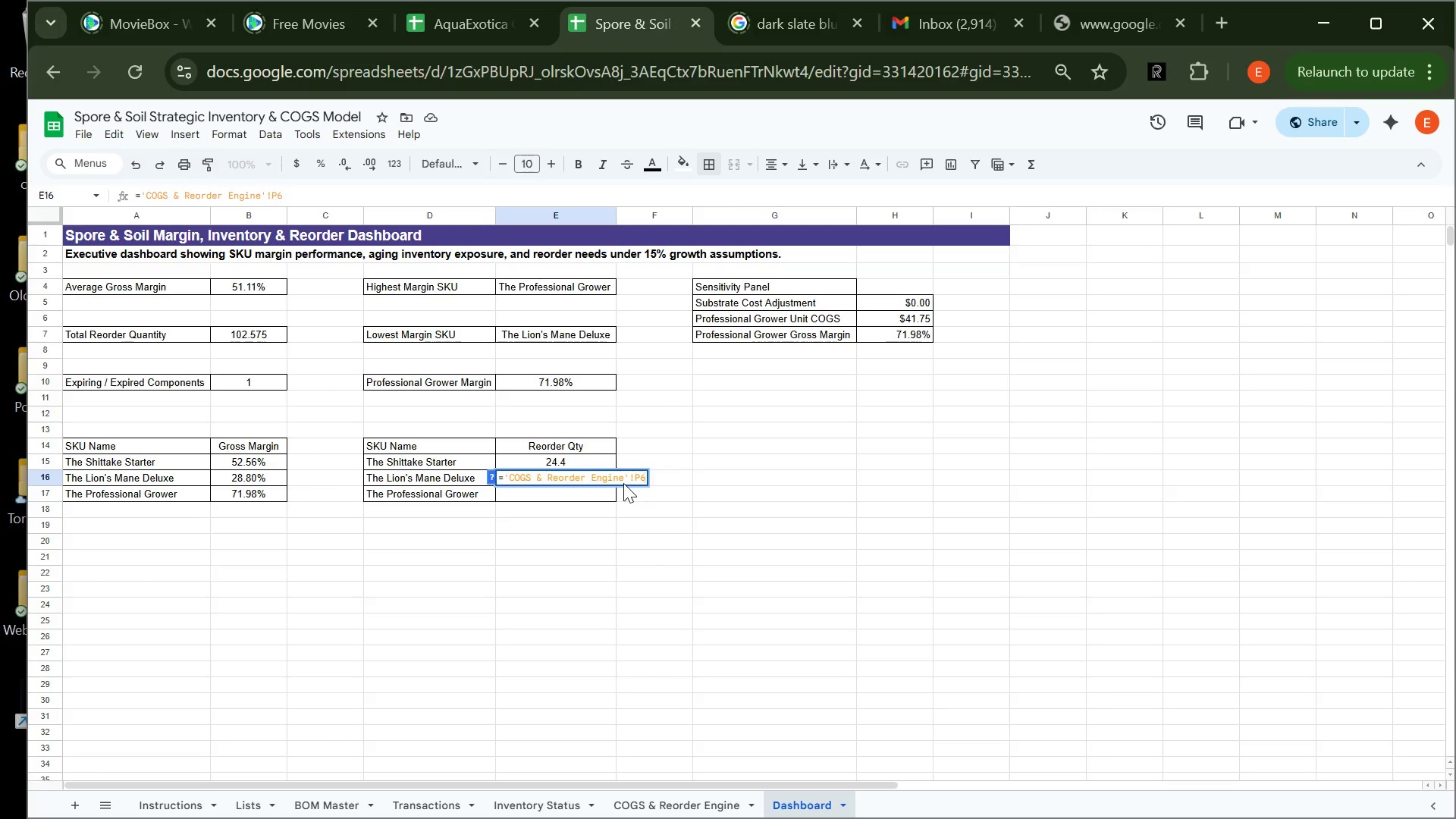 
wait(29.39)
 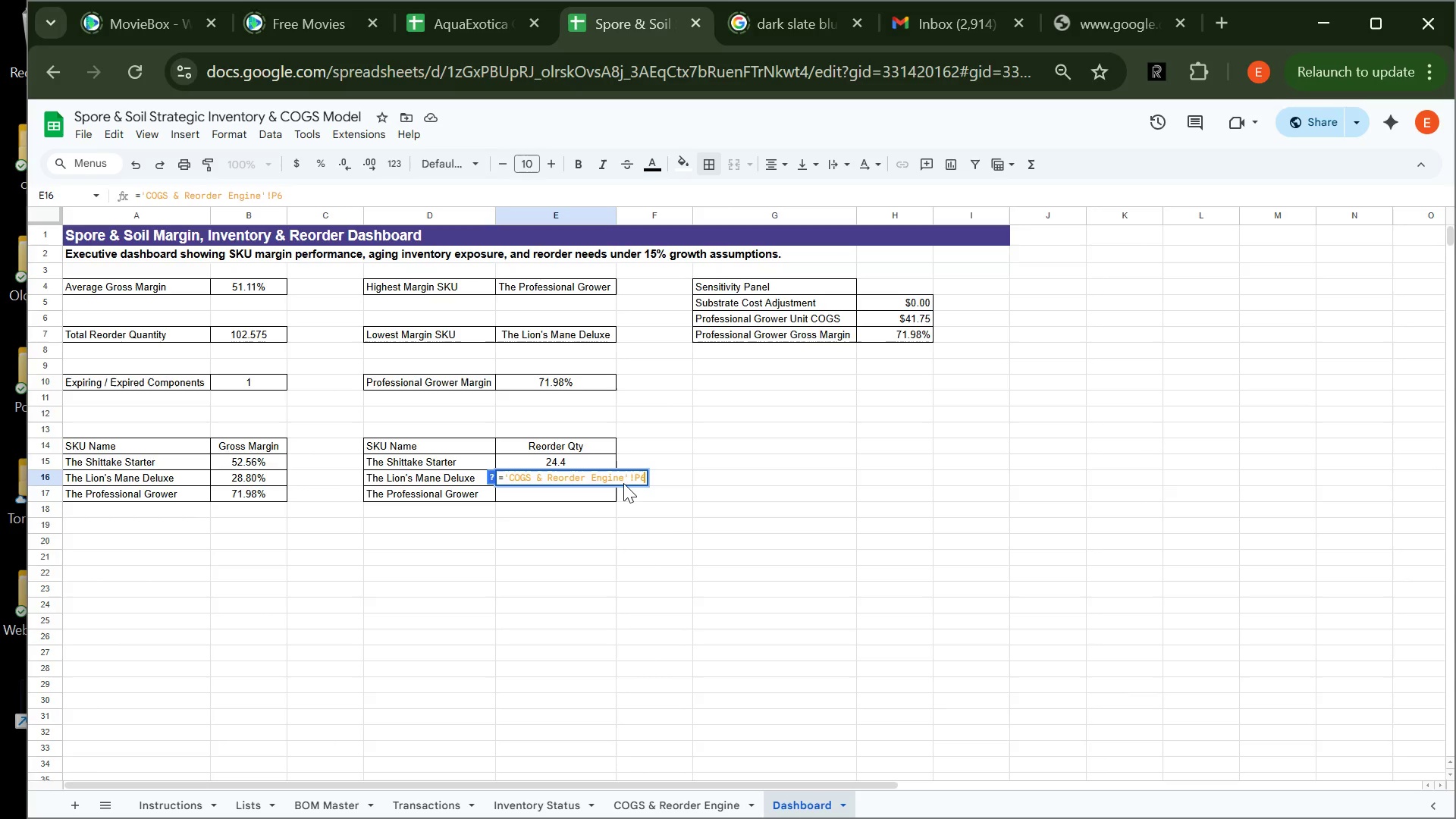 
key(Meta+MetaLeft)
 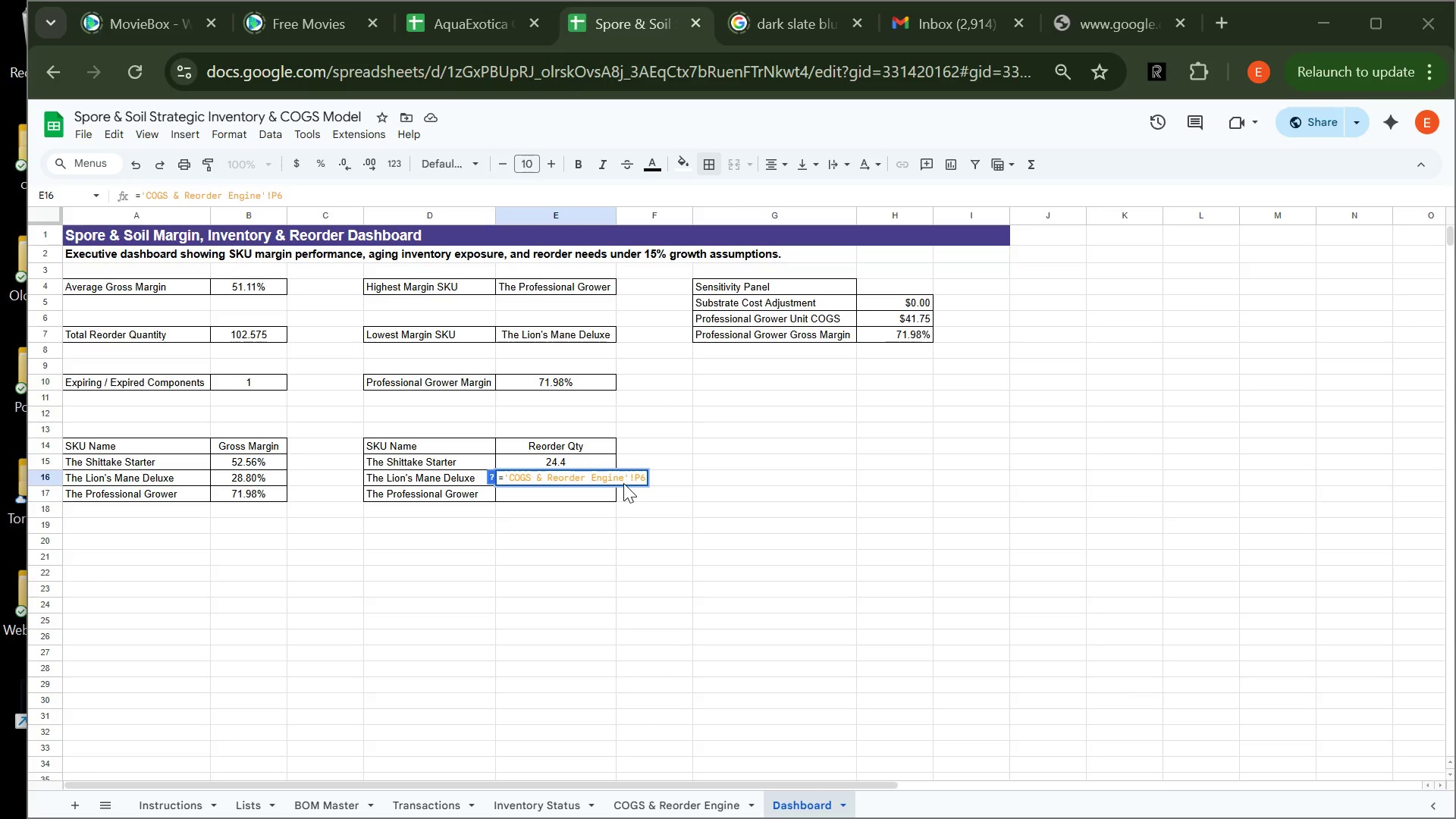 
key(Meta+MetaLeft)
 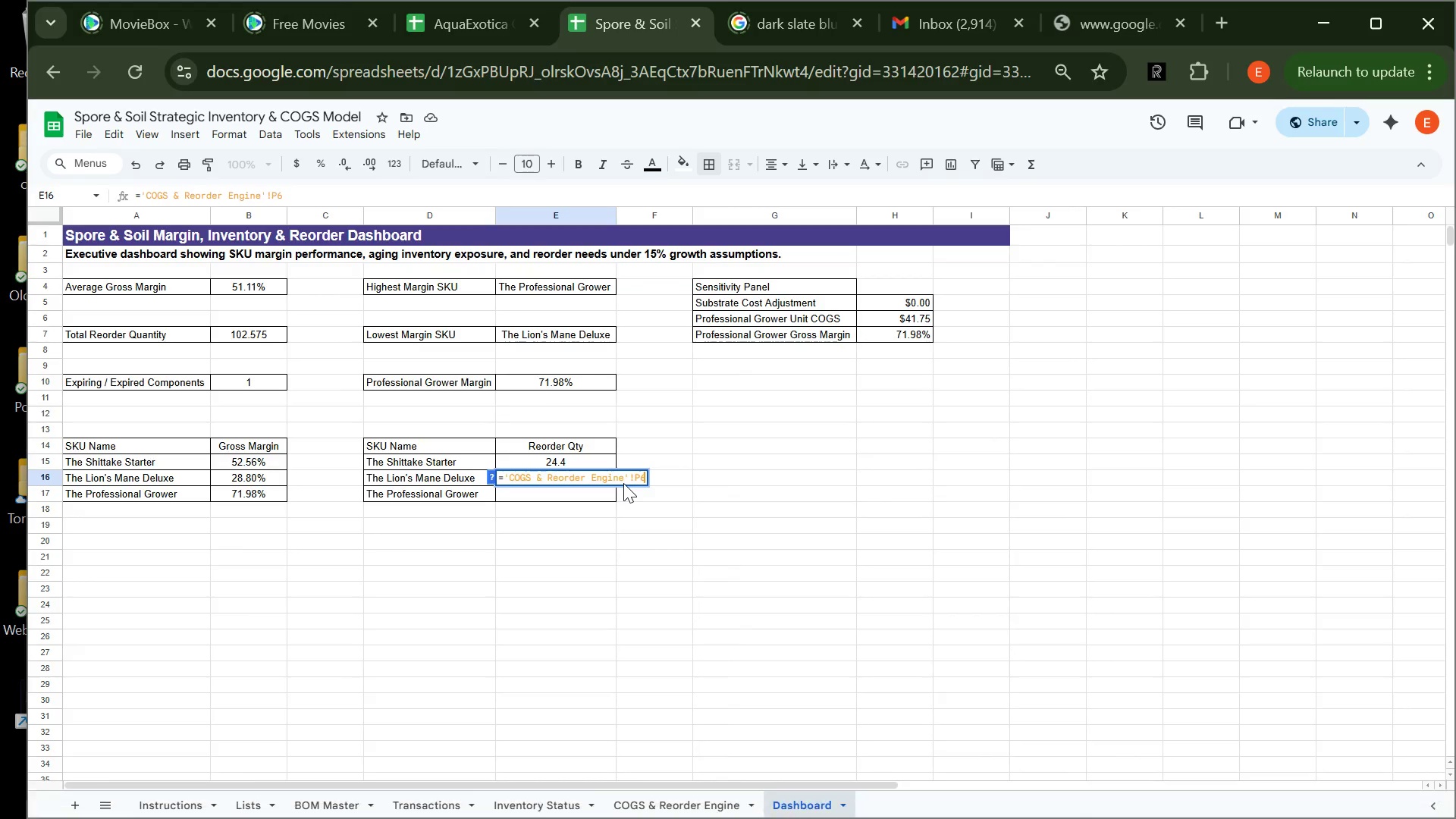 
key(Meta+MetaLeft)
 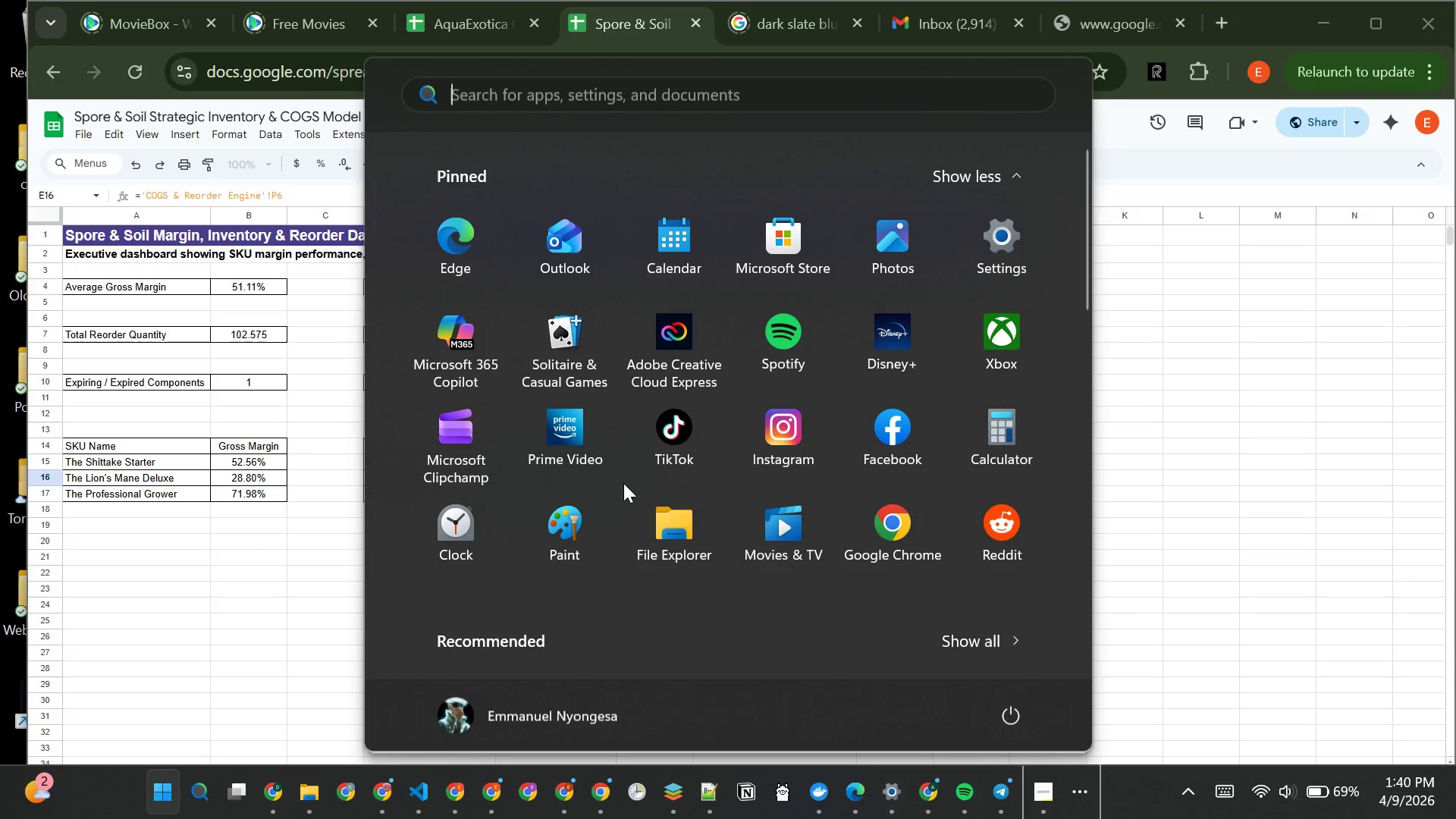 
key(Meta+MetaLeft)
 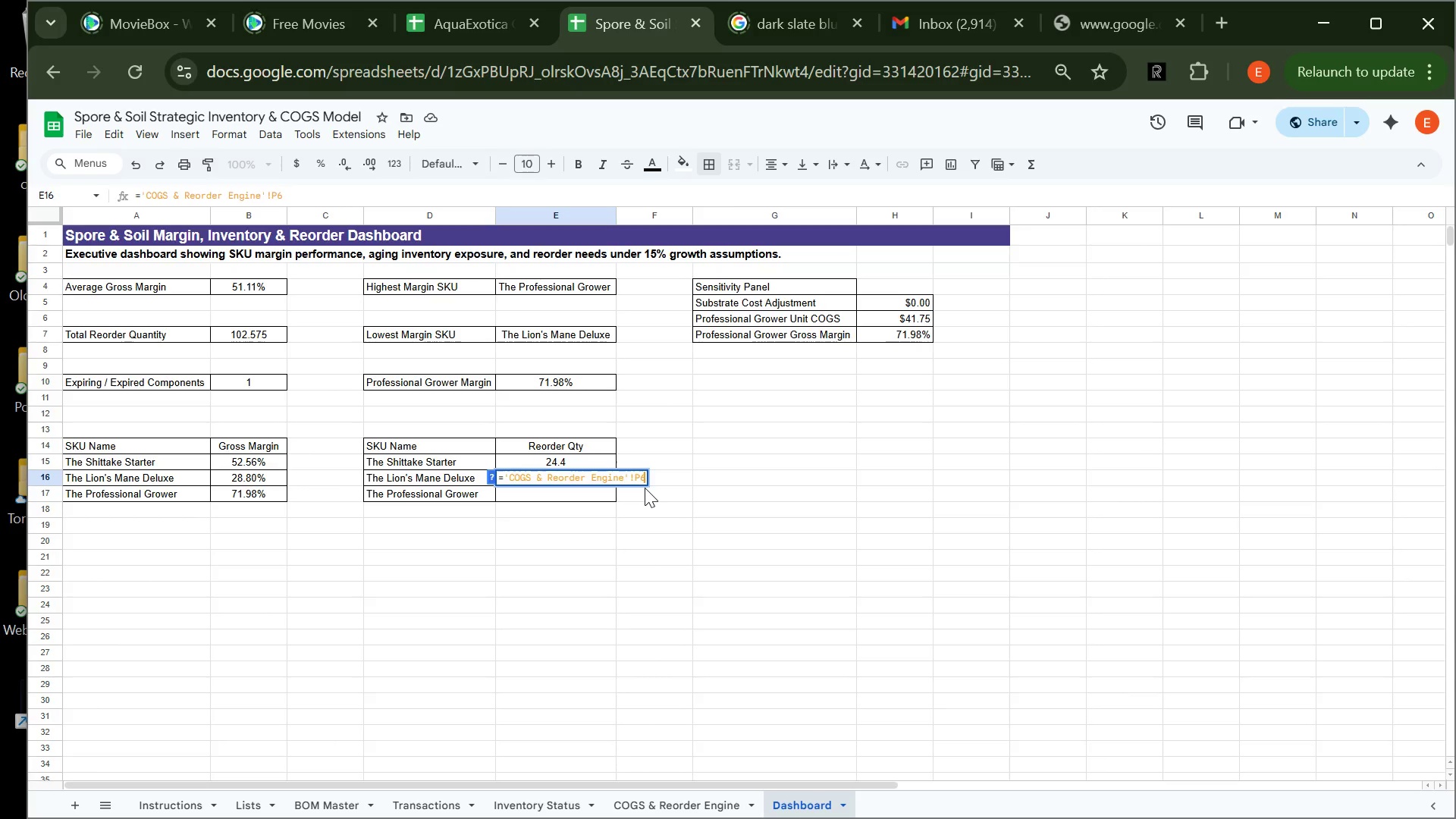 
wait(44.69)
 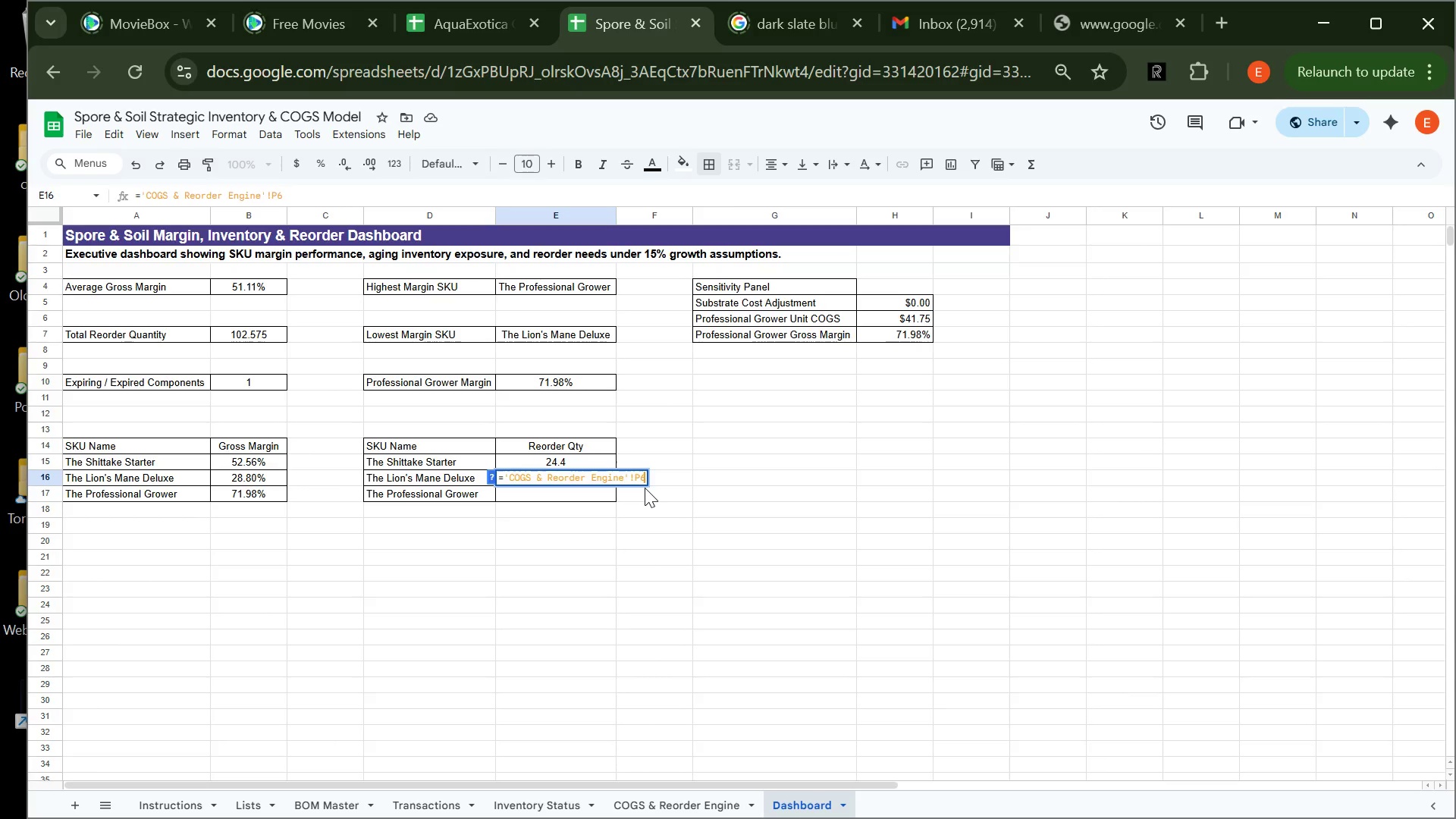 
left_click([562, 497])
 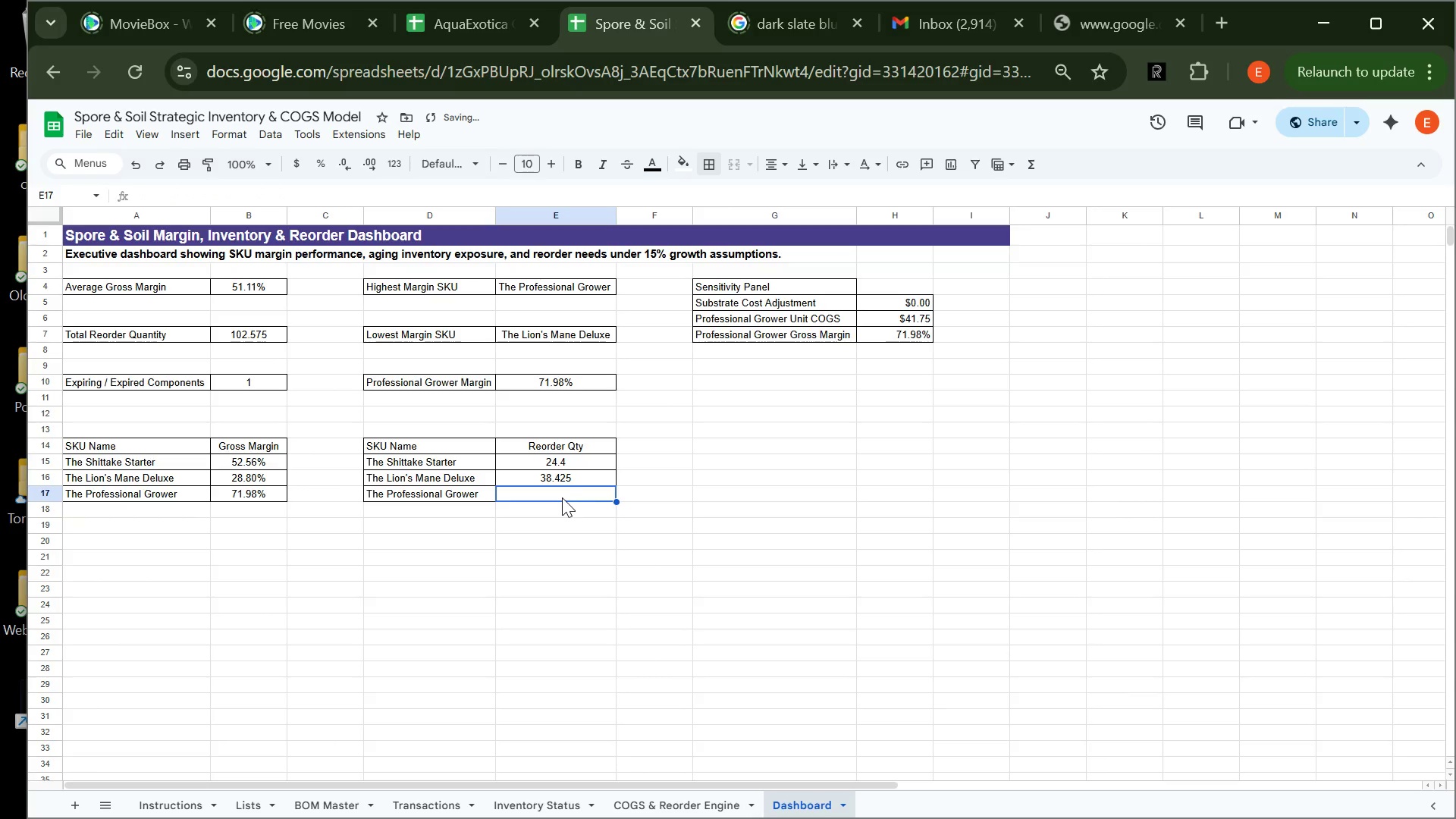 
type(='COGS & Reorder Engine'!P7)
 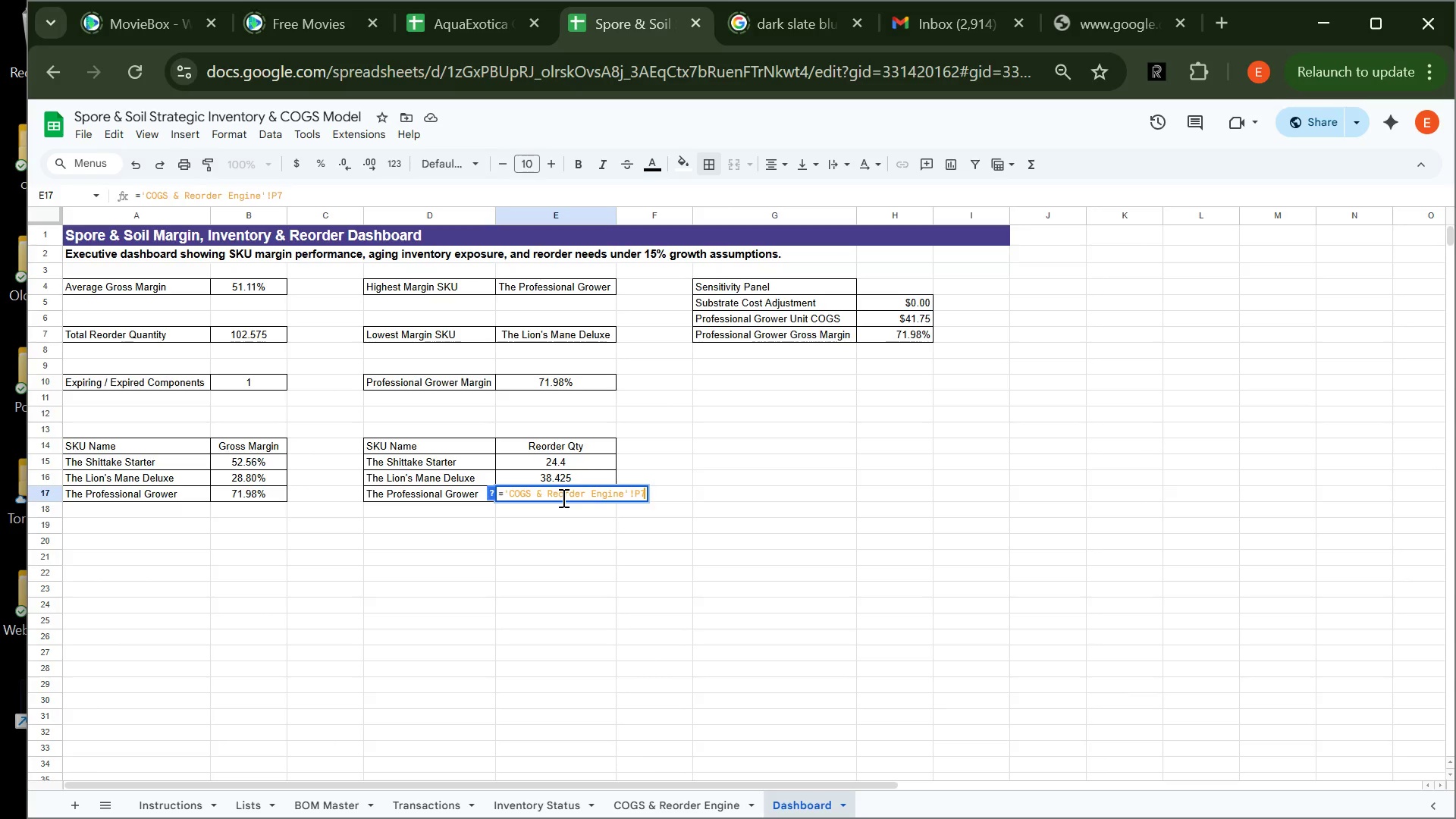 
key(Enter)
 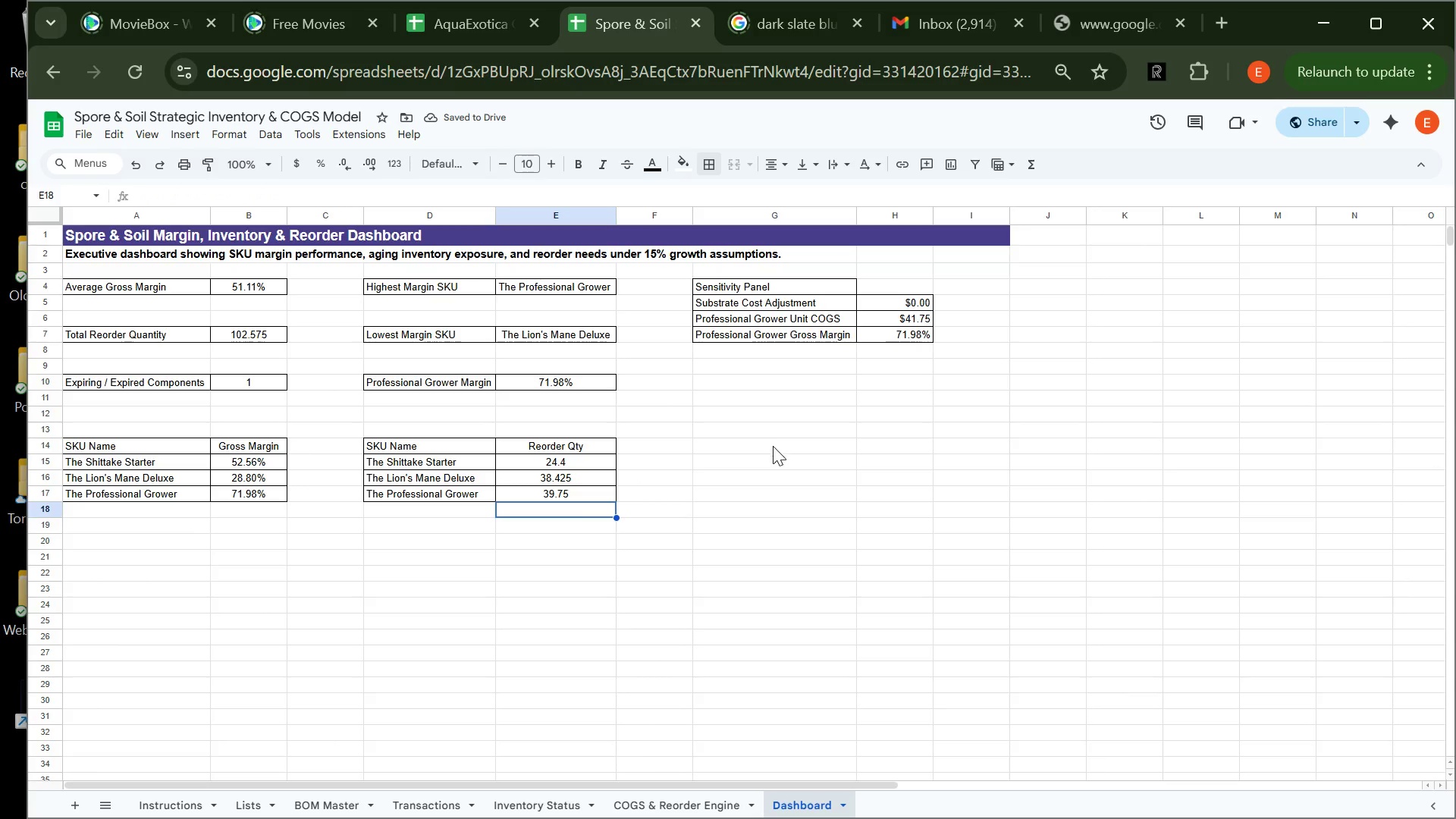 
wait(5.66)
 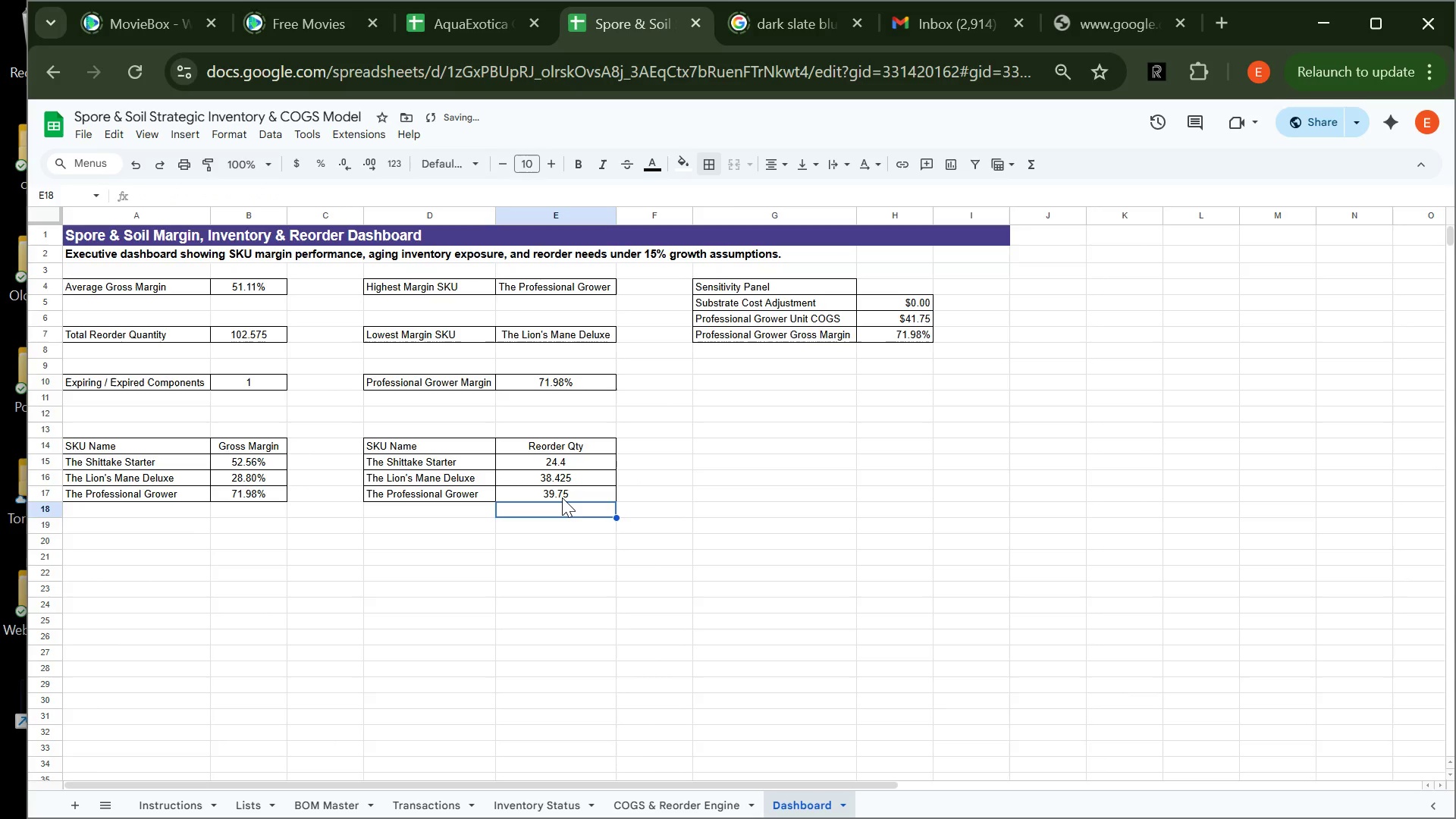 
left_click([730, 446])
 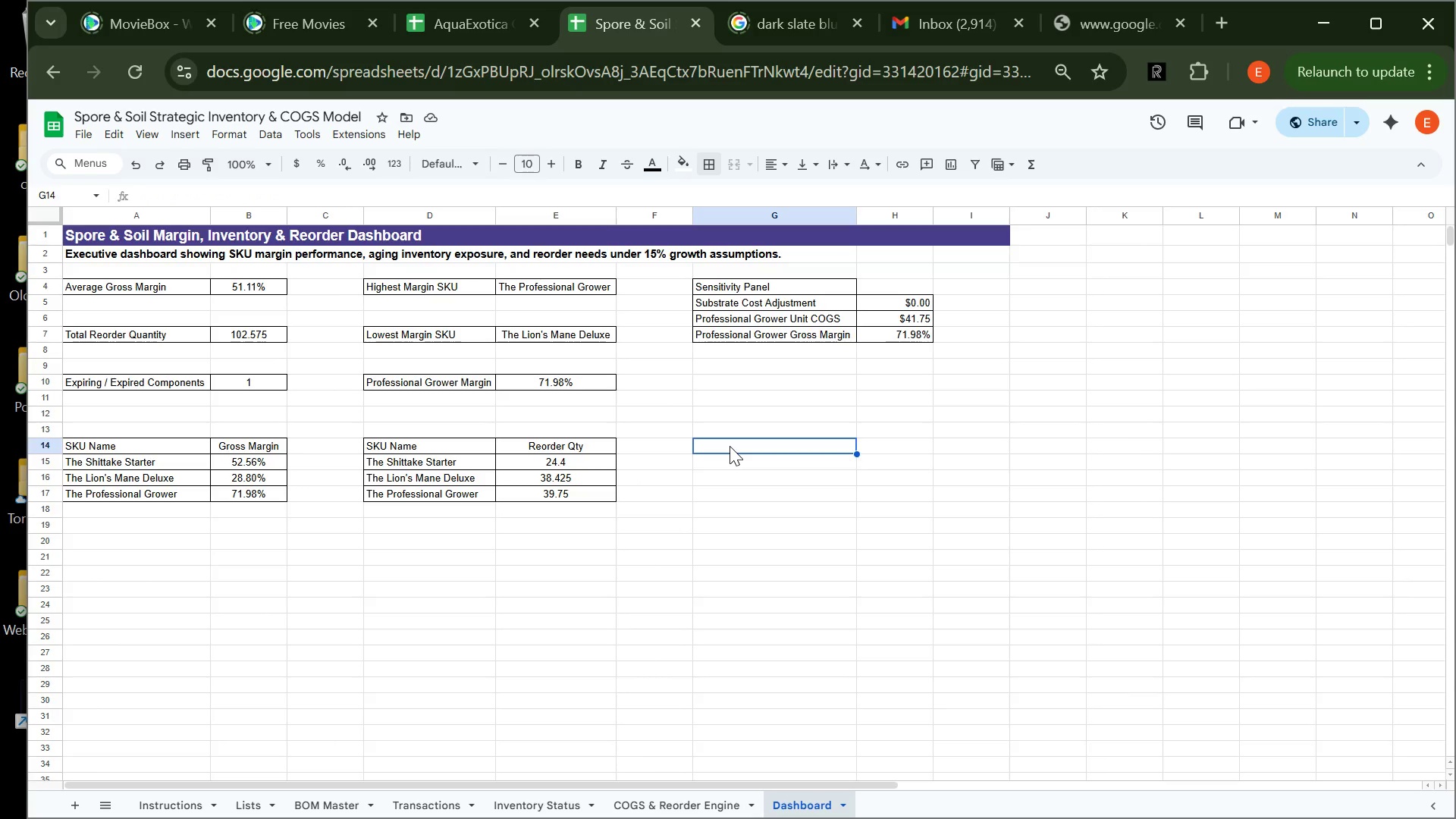 
key(I)
 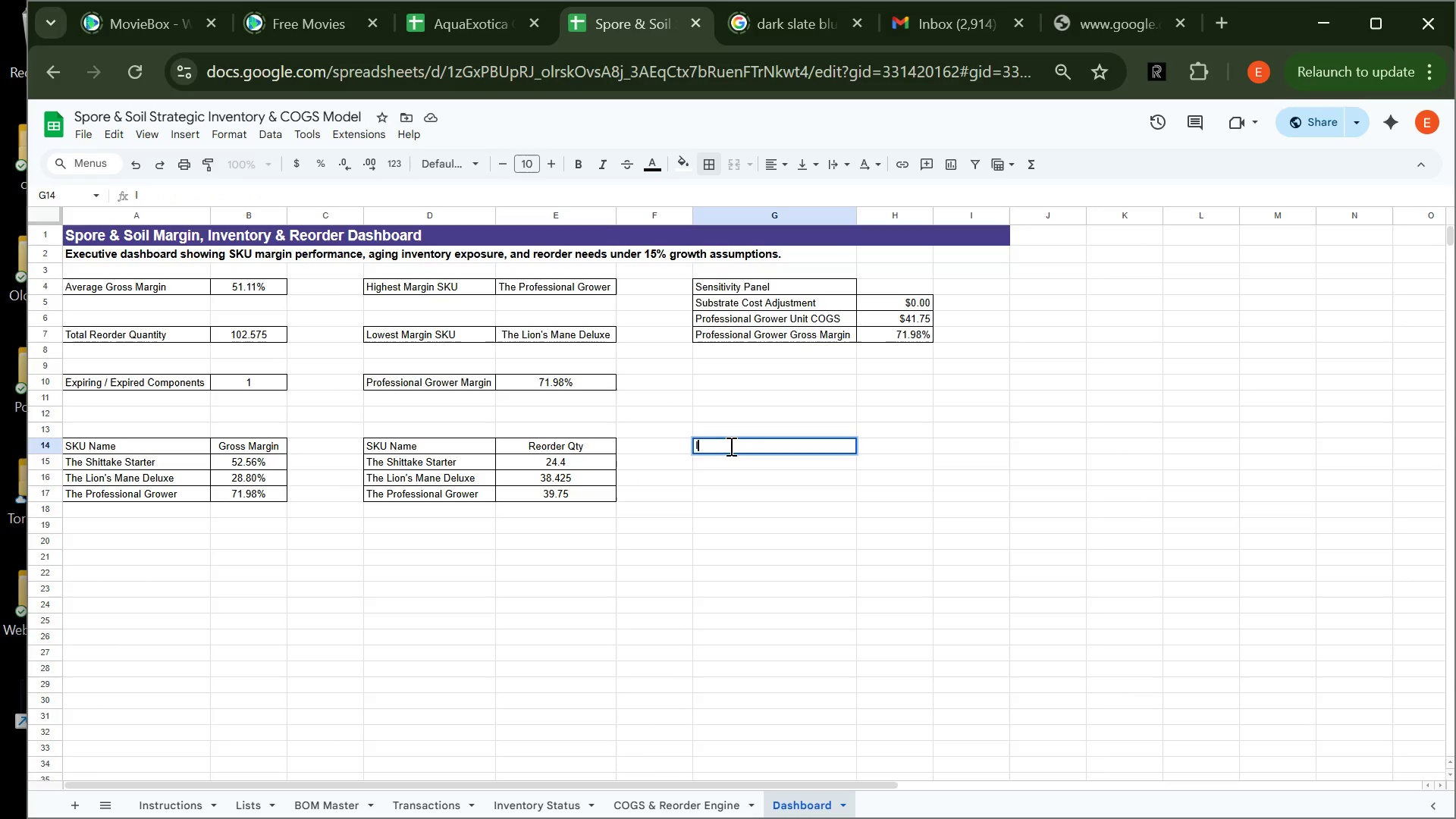 
type(nventory Status)
key(Tab)
type(Coung)
key(Backspace)
type(t)
 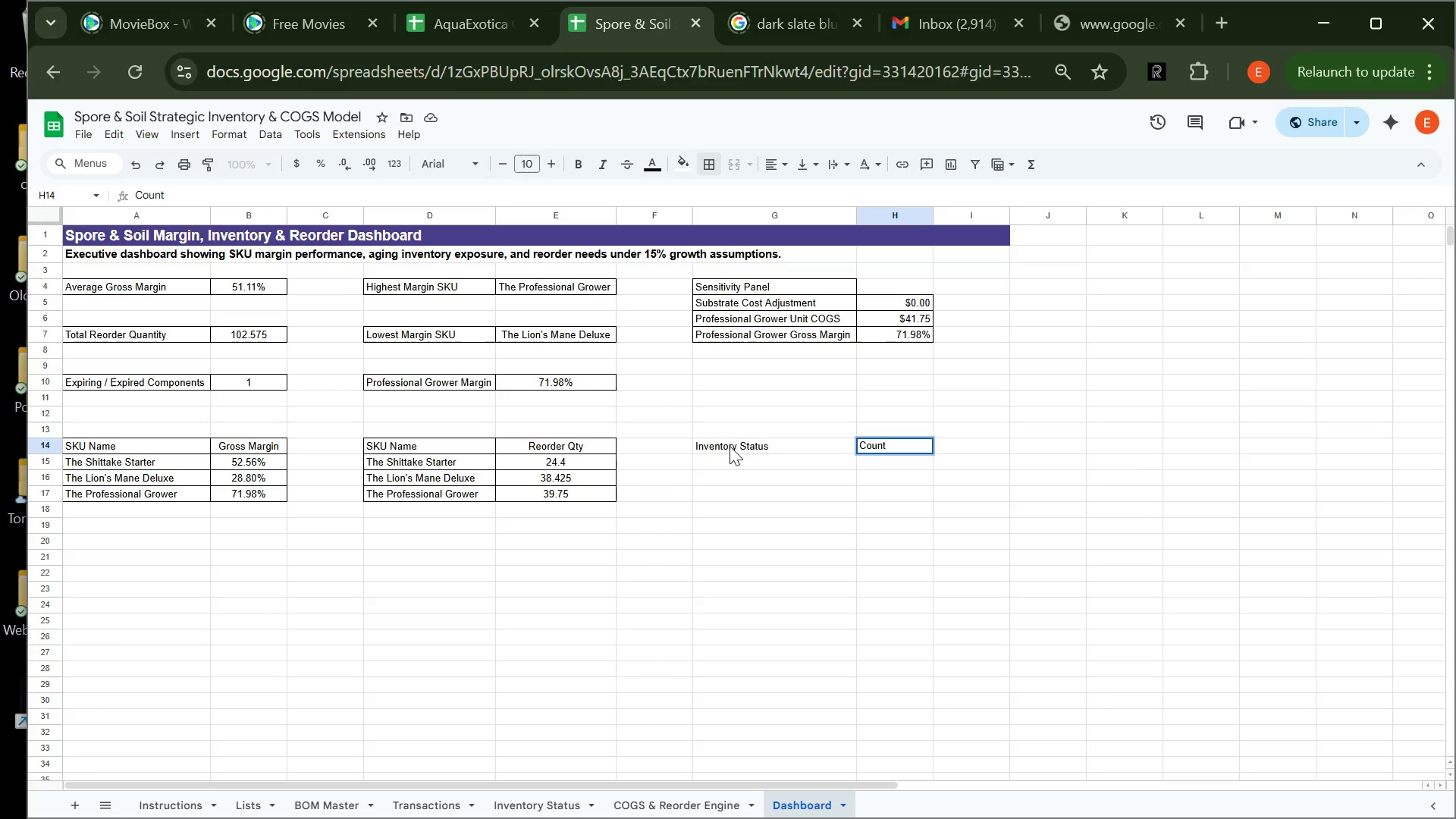 
key(Enter)
 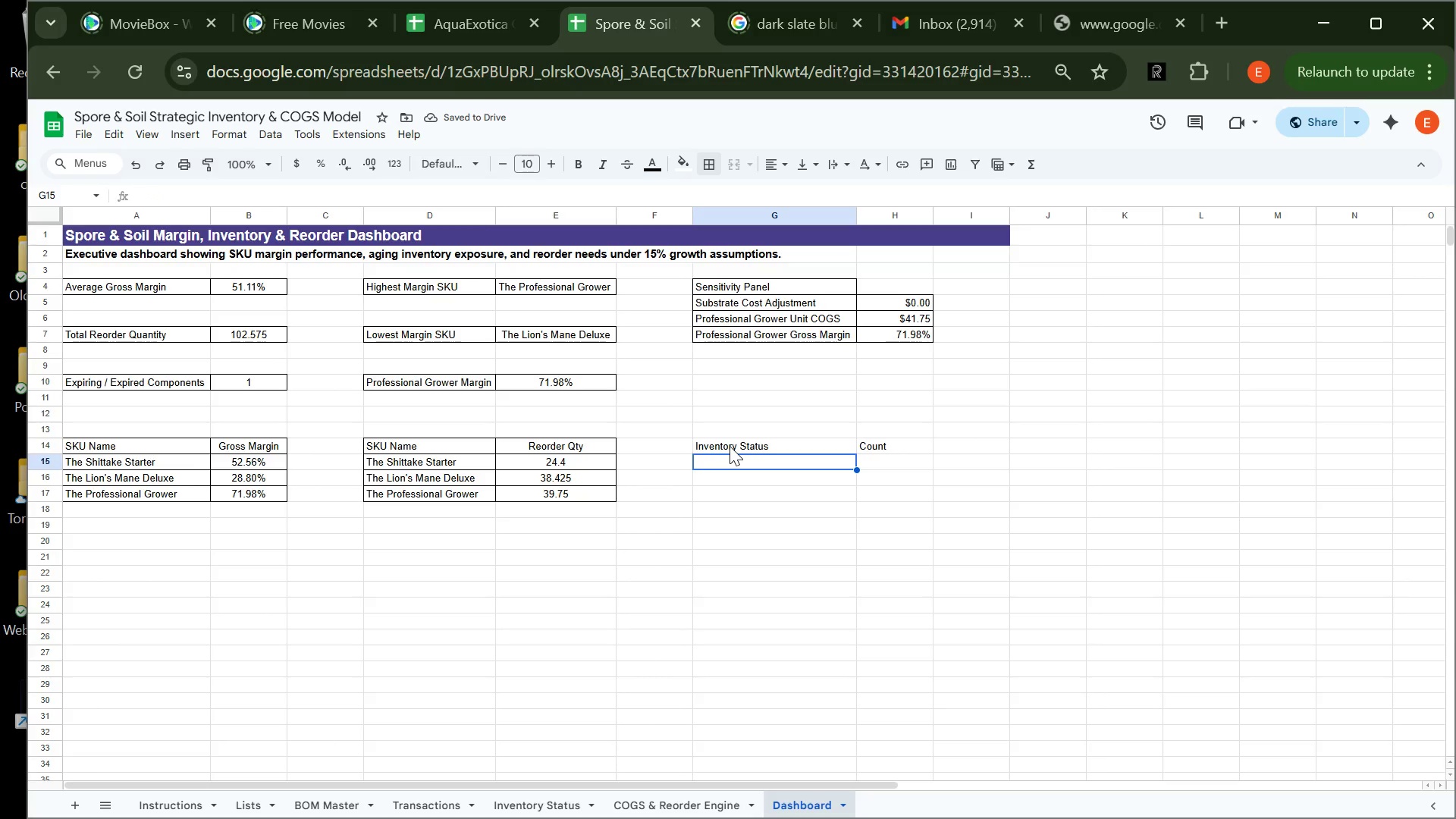 
type(Fresh)
 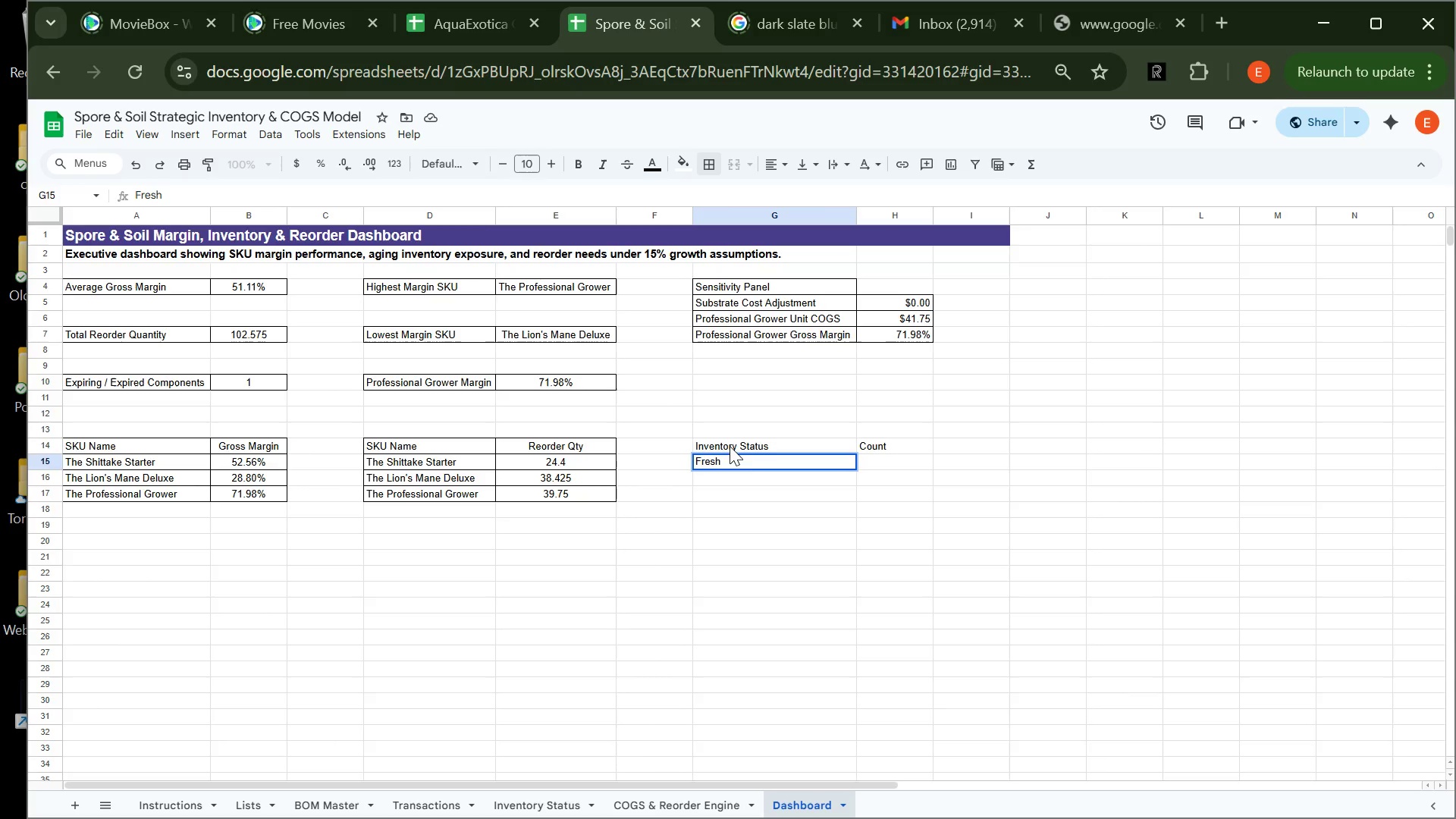 
key(Enter)
 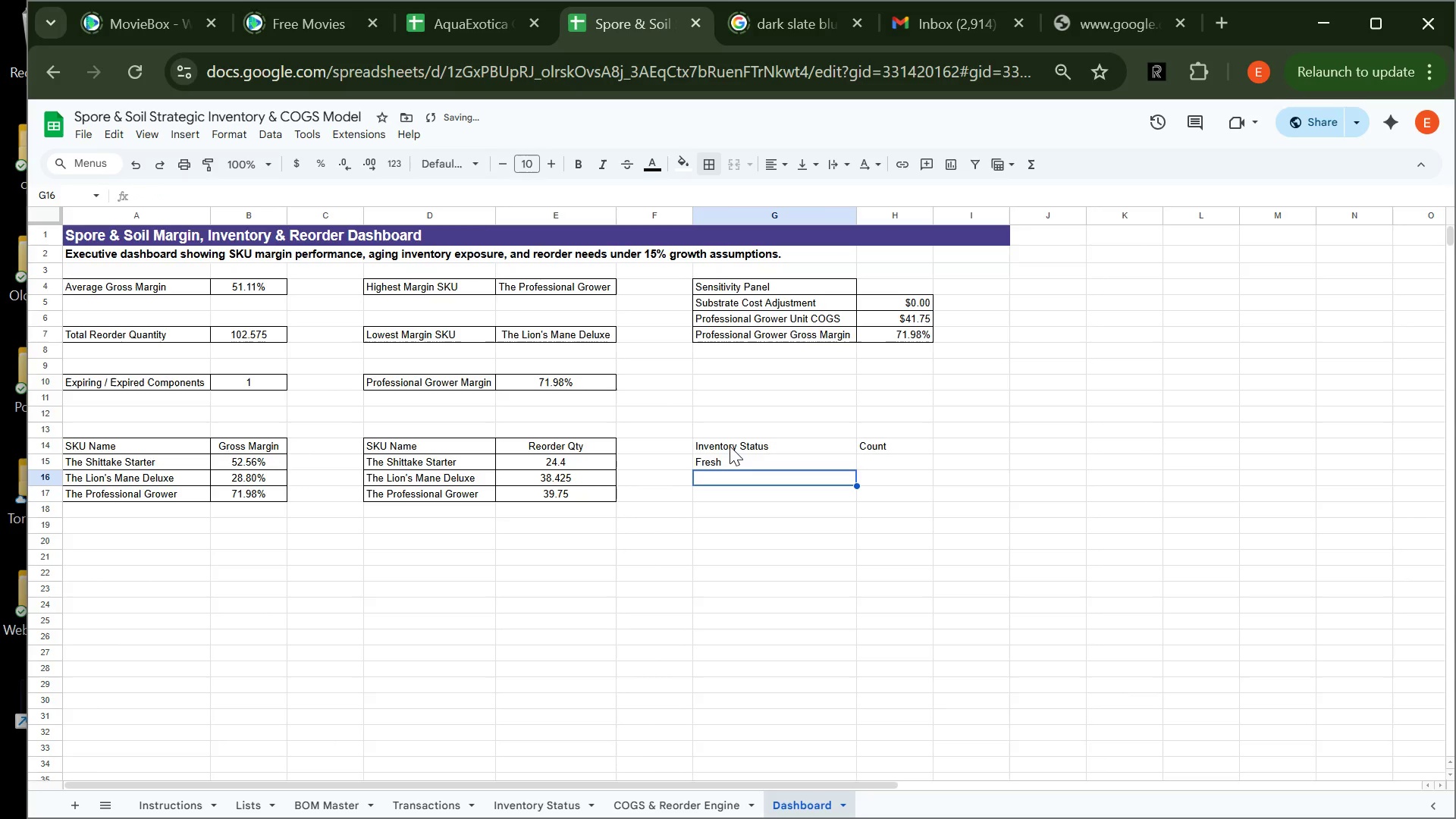 
type(Expiring SOON)
key(Backspace)
key(Backspace)
key(Backspace)
type(oon)
 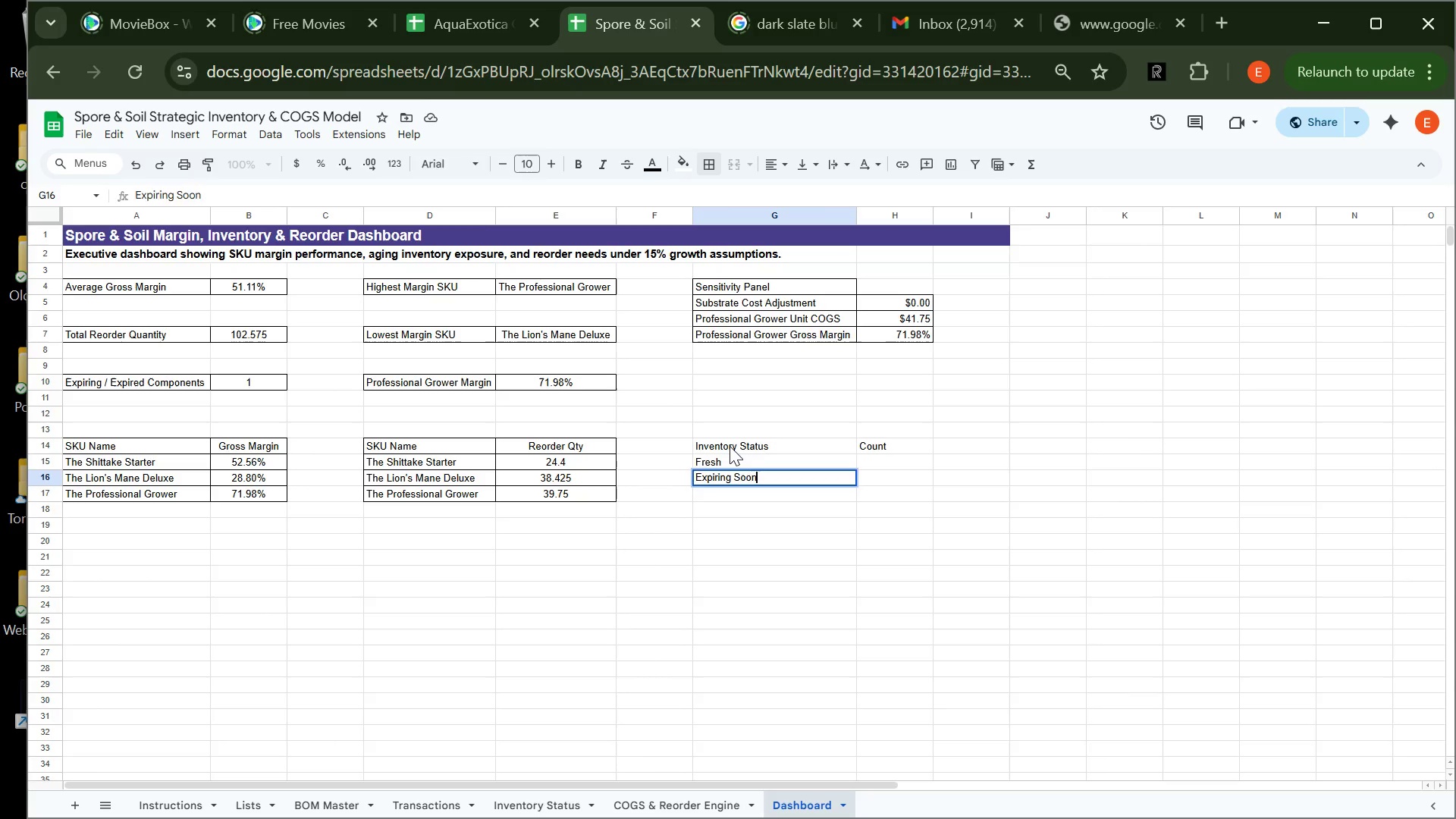 
key(Enter)
 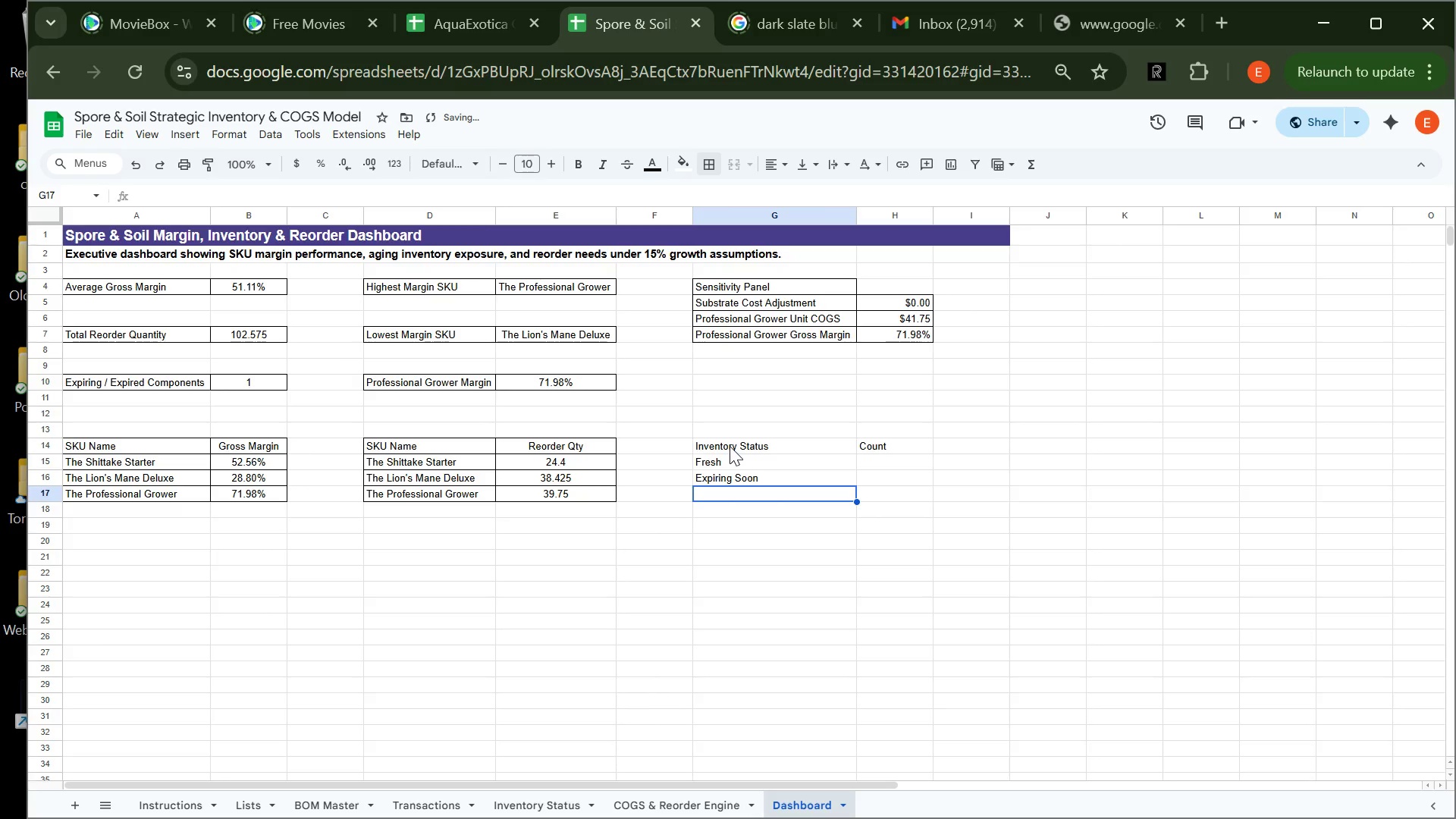 
type(Expired)
 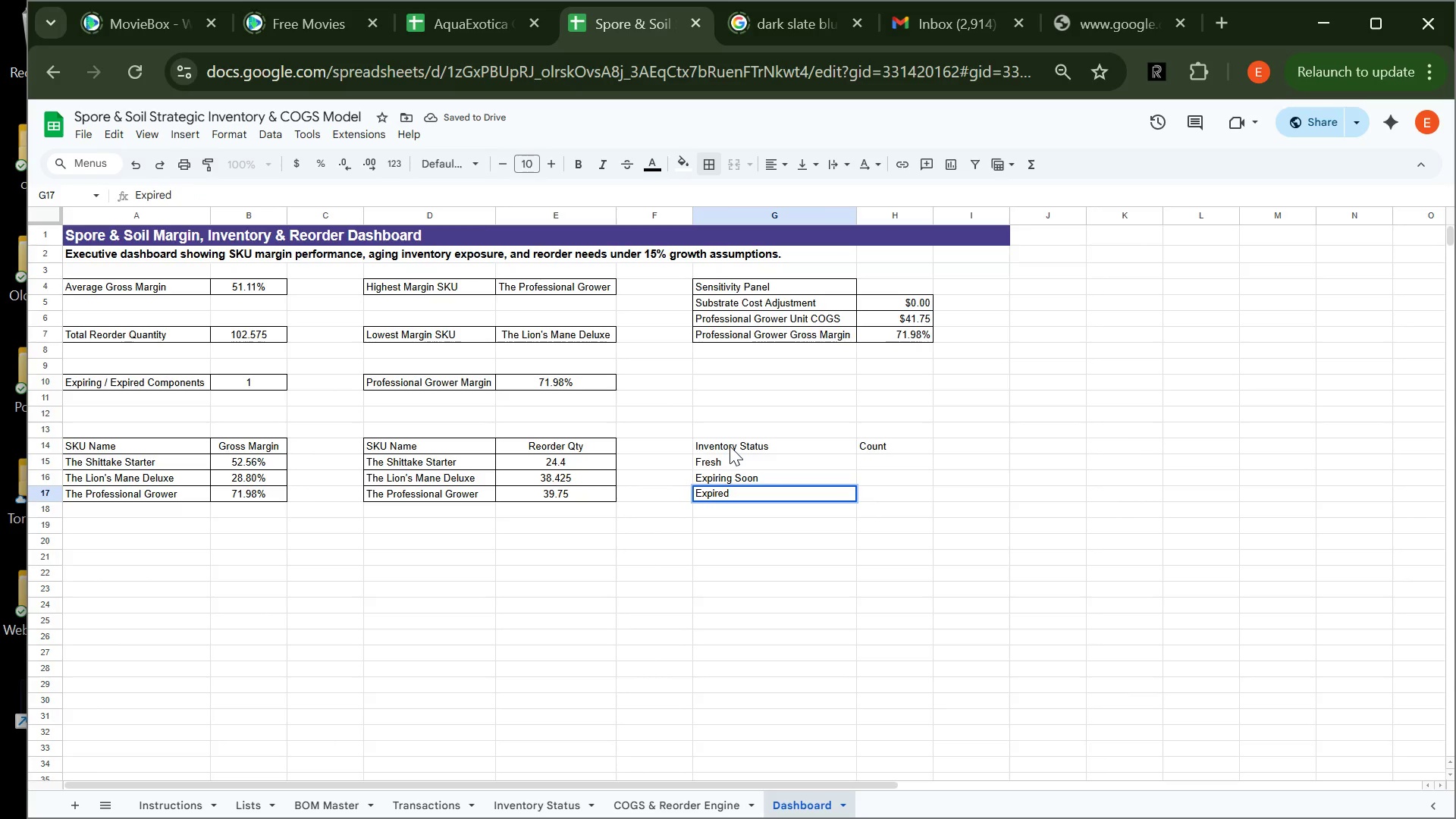 
key(Enter)
 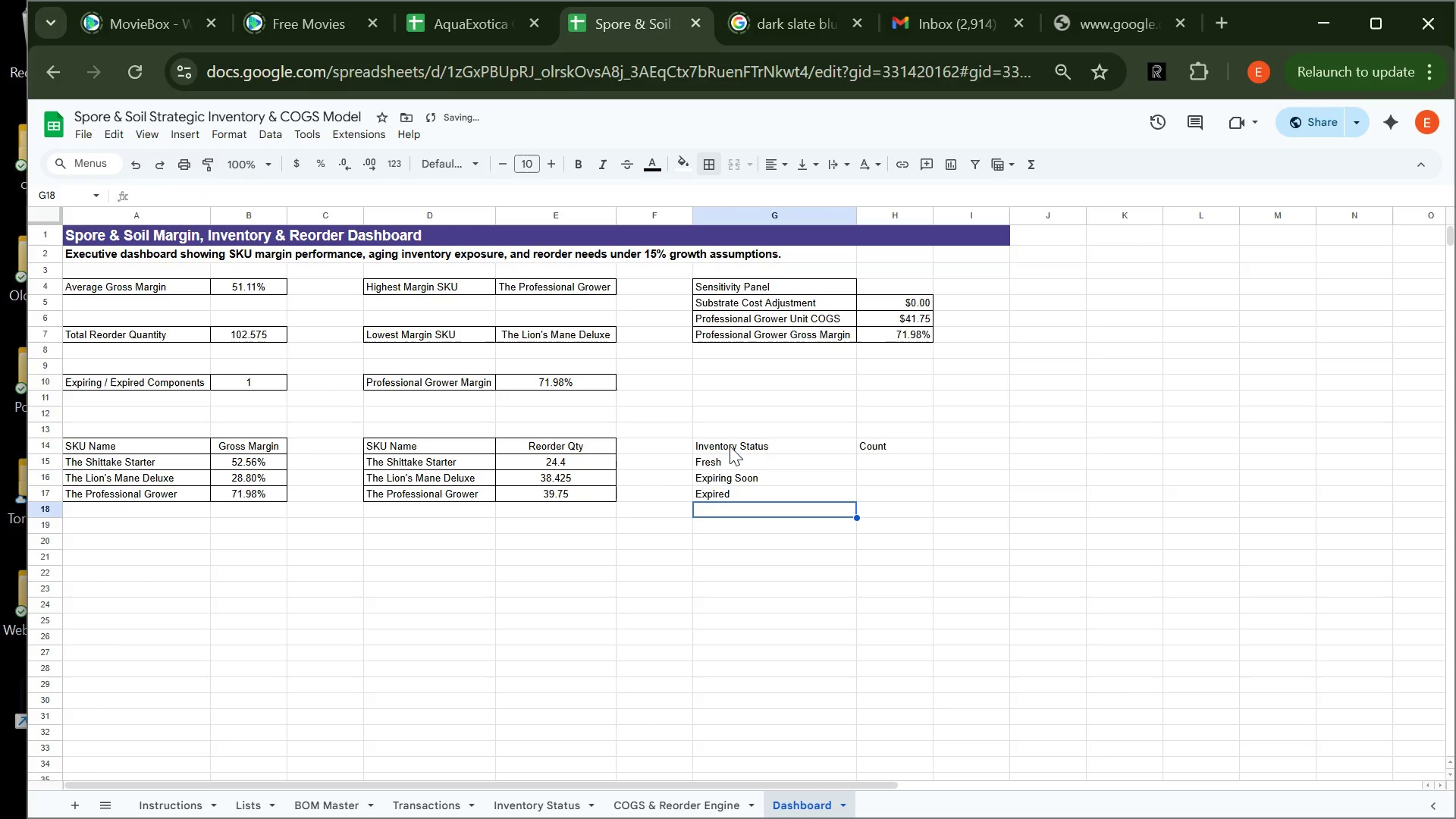 
type(Stable)
 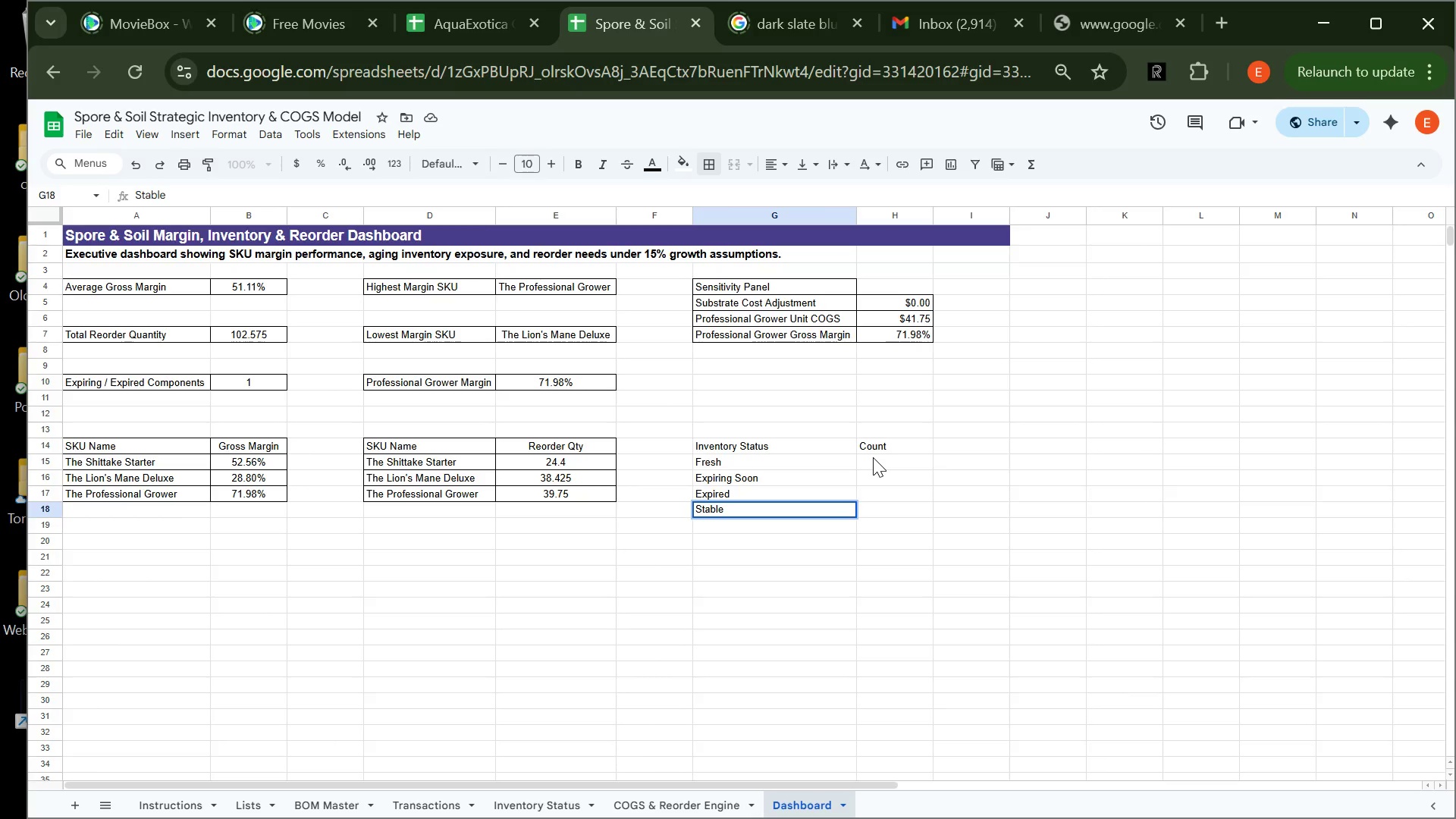 
wait(16.14)
 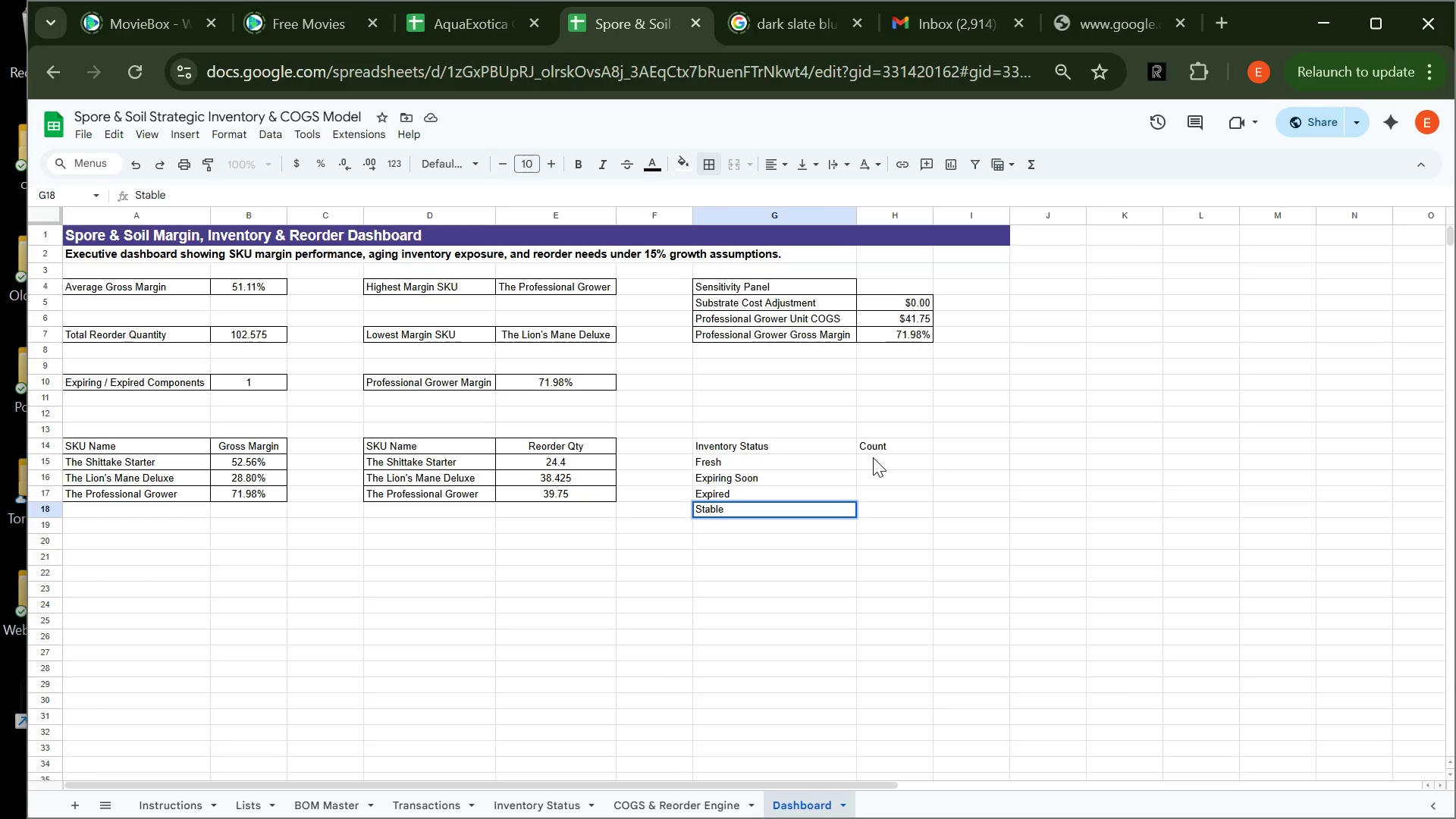 
left_click([873, 457])
 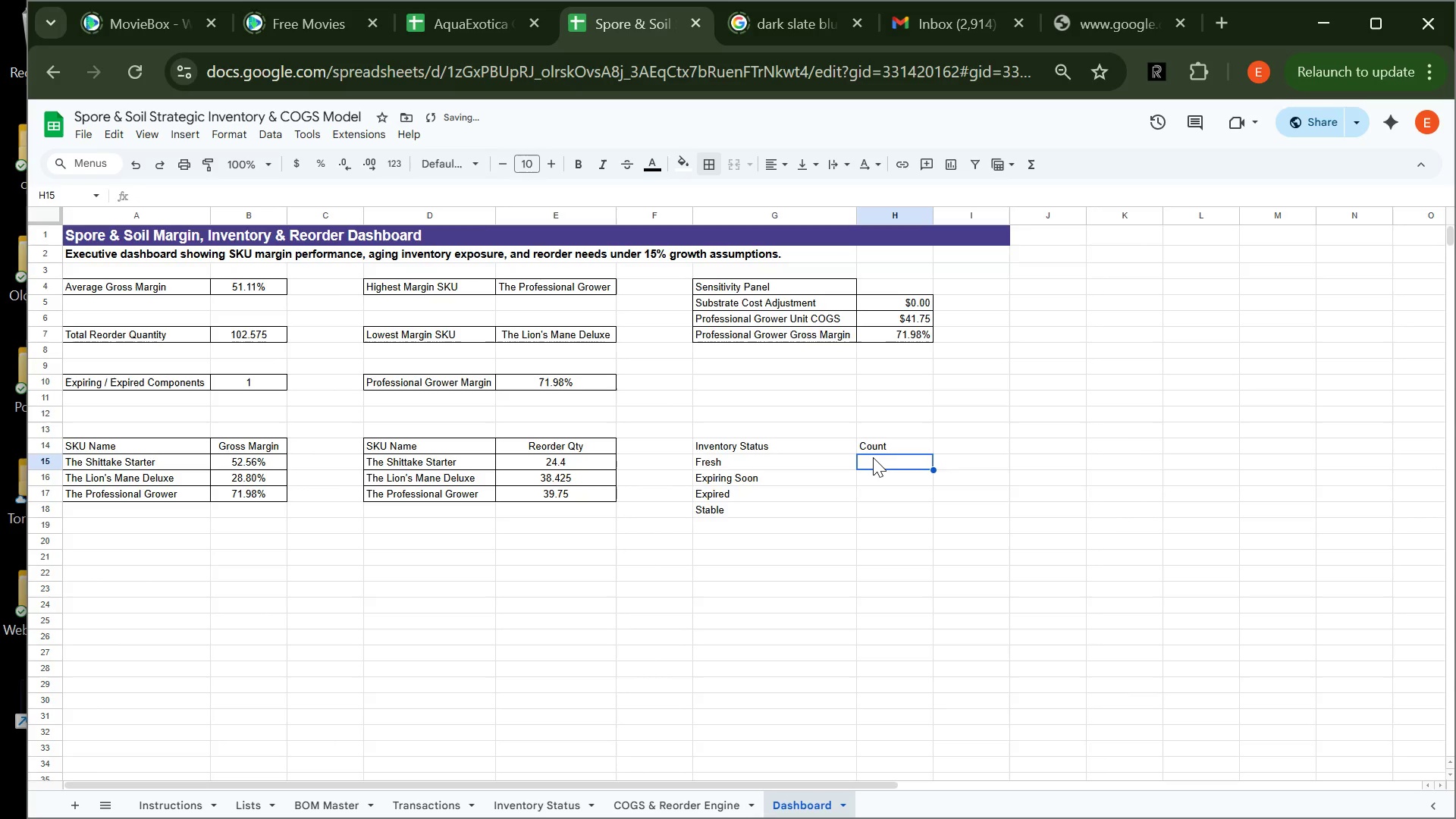 
type(=counti)
key(Backspace)
key(Backspace)
key(Backspace)
key(Backspace)
key(Backspace)
key(Backspace)
type(COUNTIF('Inventory Status')
 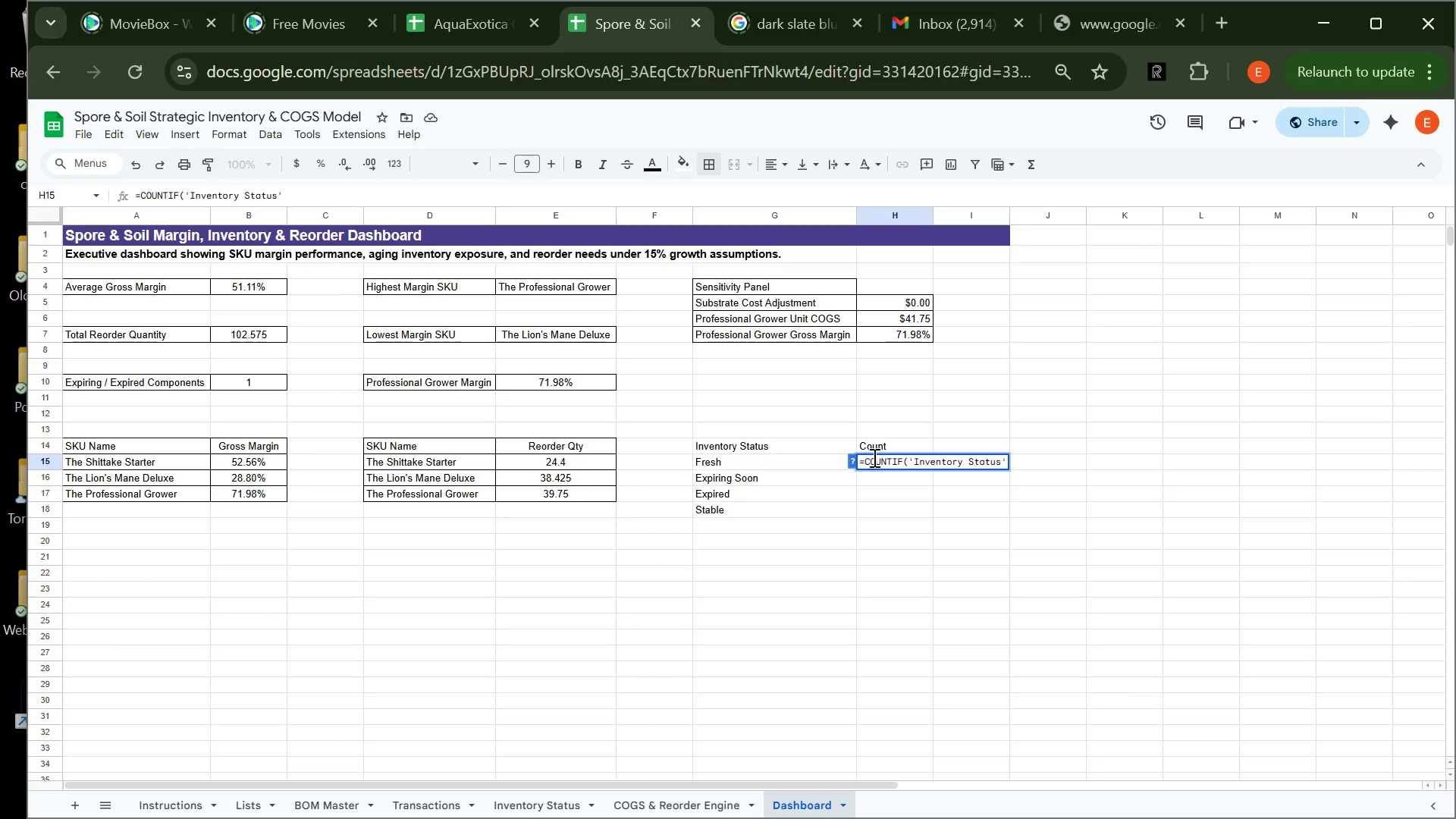 
wait(7.42)
 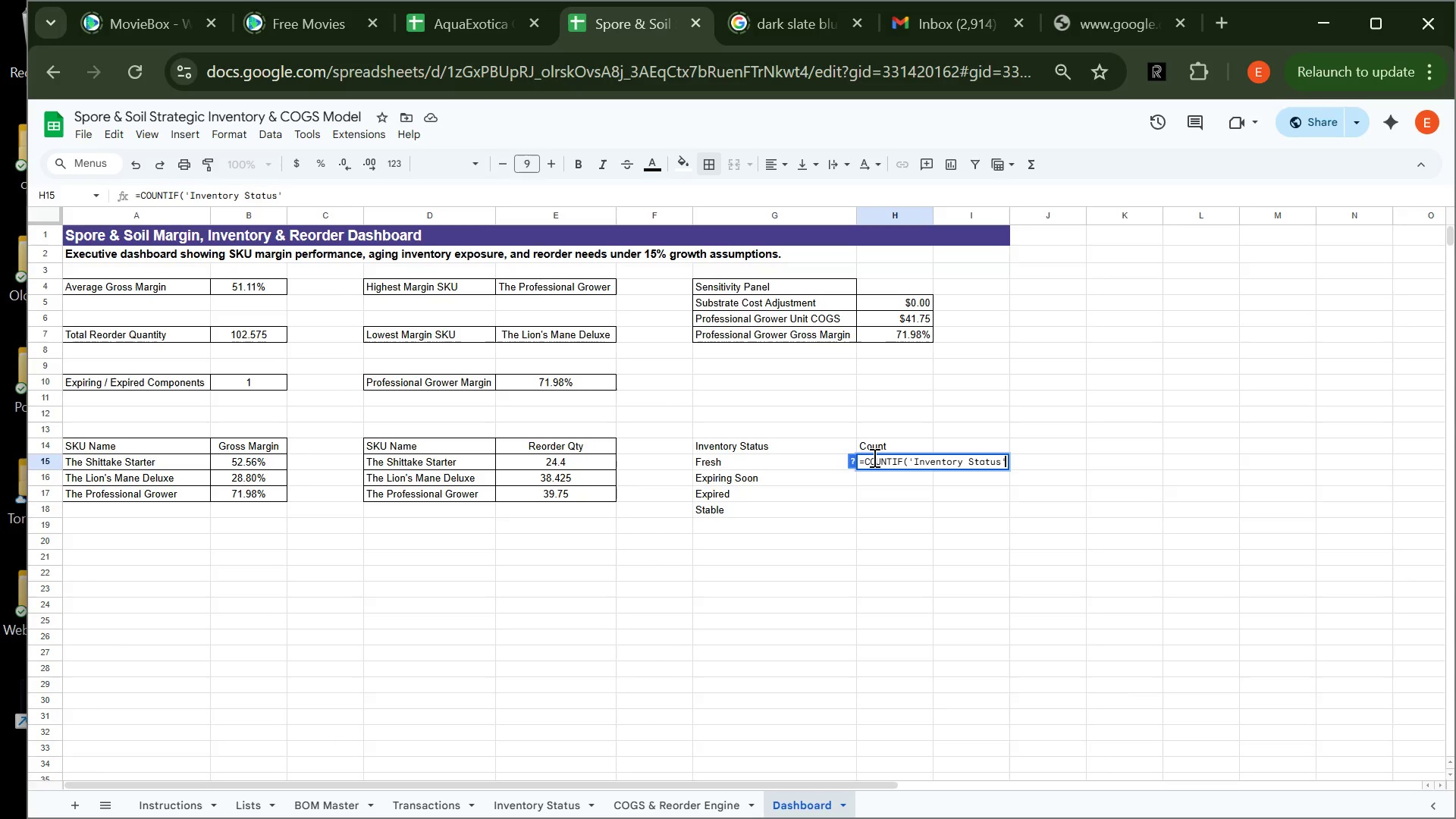 
type(!K5:K19,G15)
 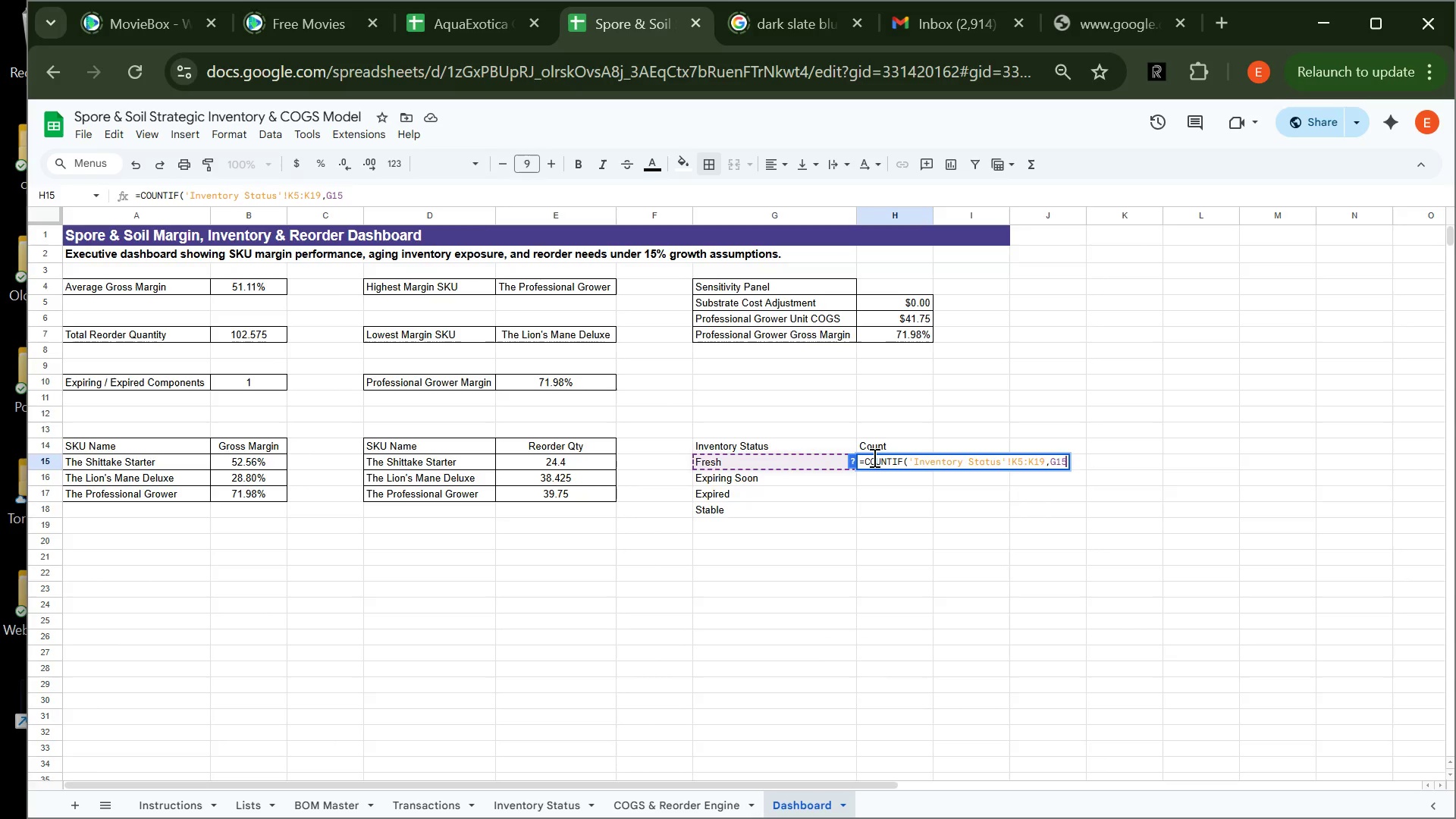 
key(Enter)
 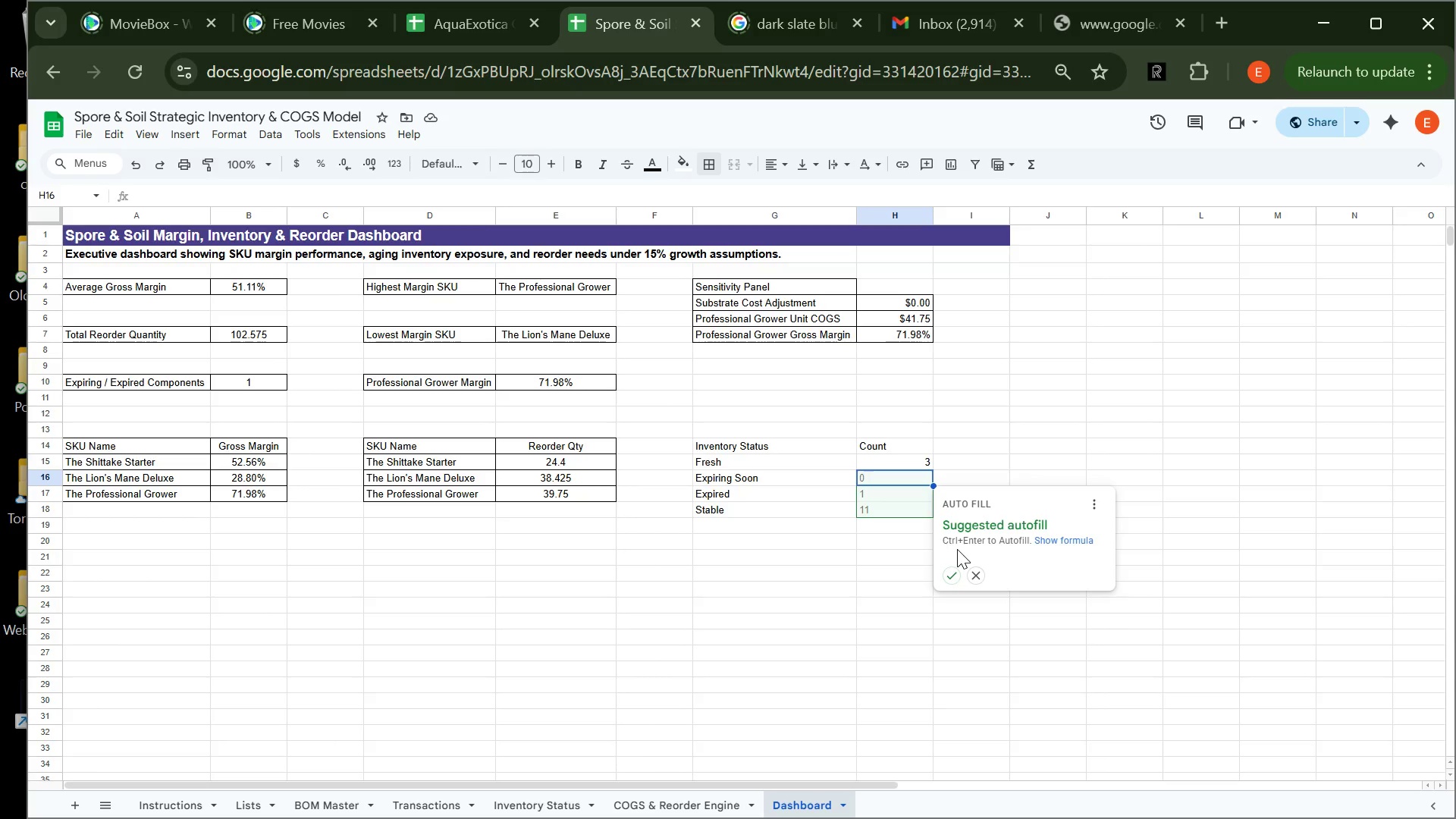 
wait(7.39)
 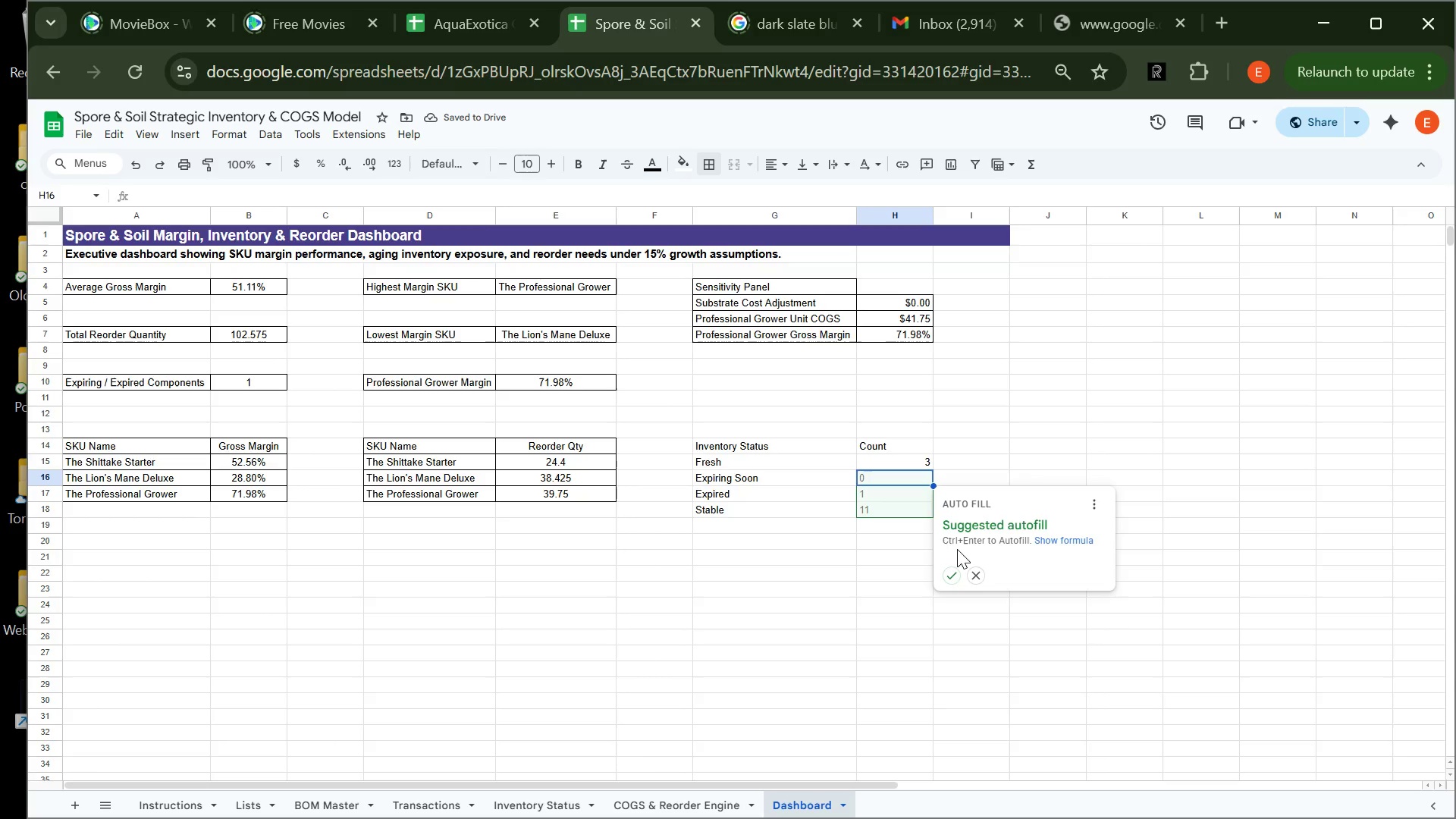 
left_click([952, 579])
 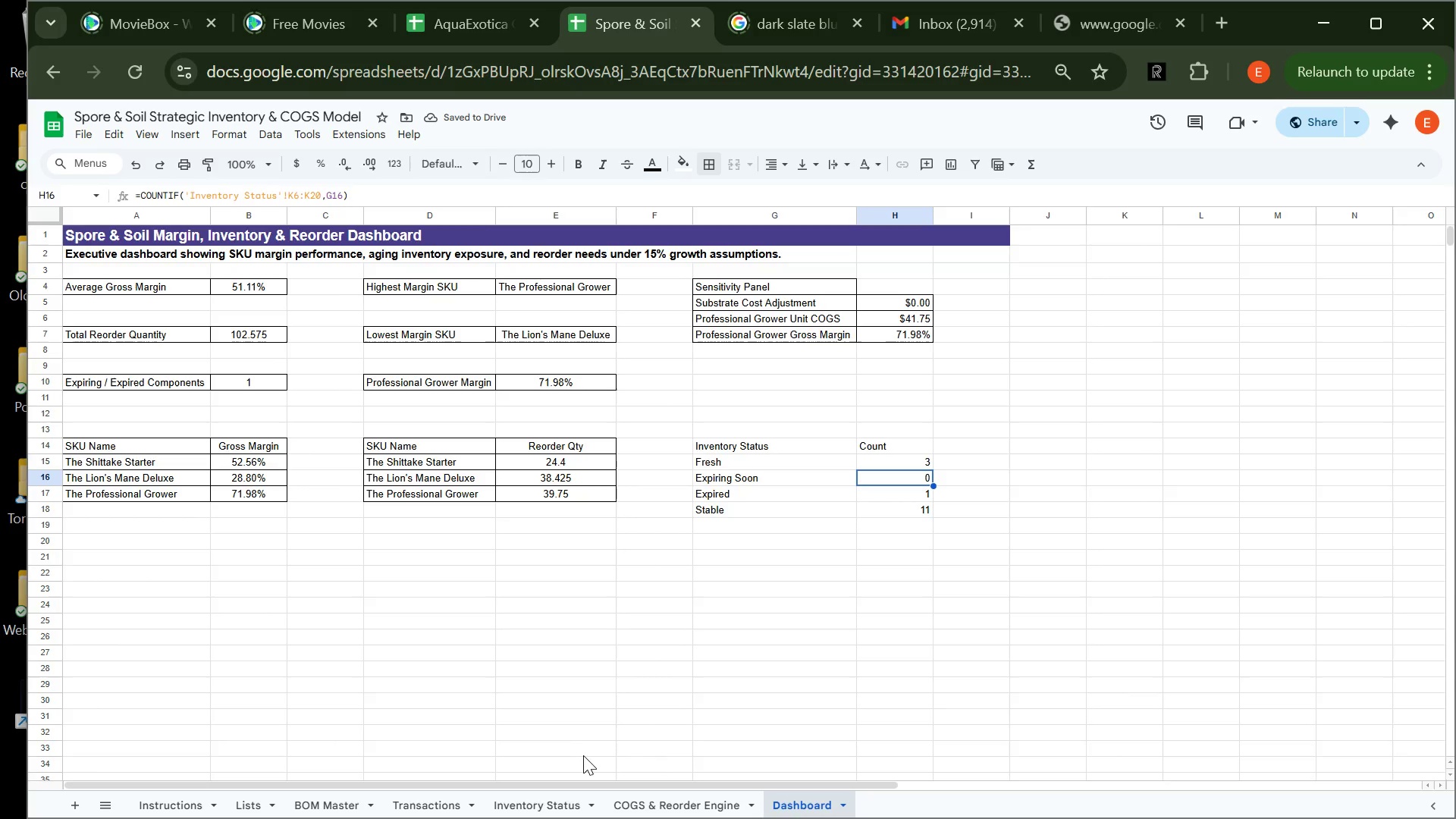 
wait(5.58)
 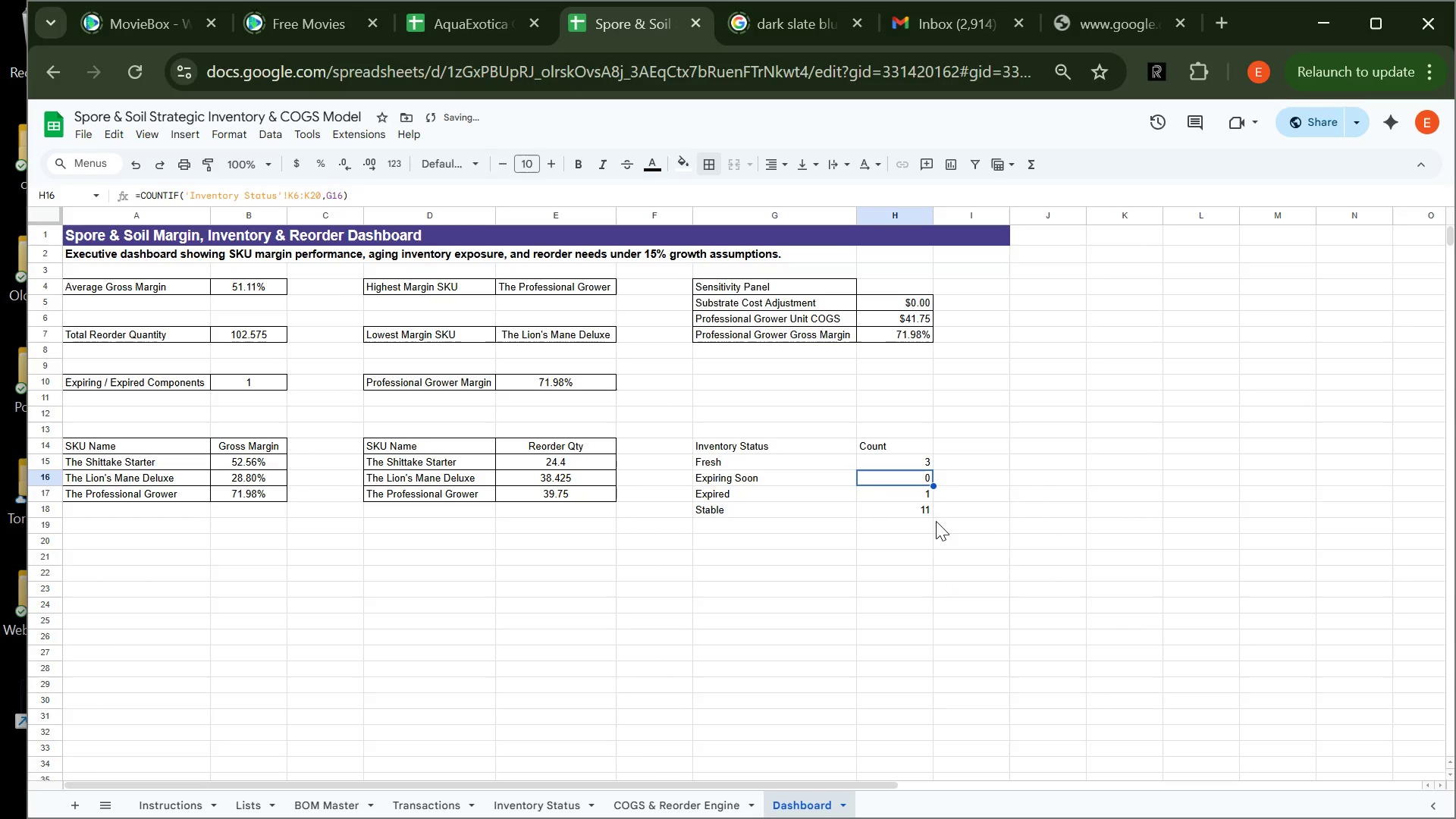 
left_click([552, 799])
 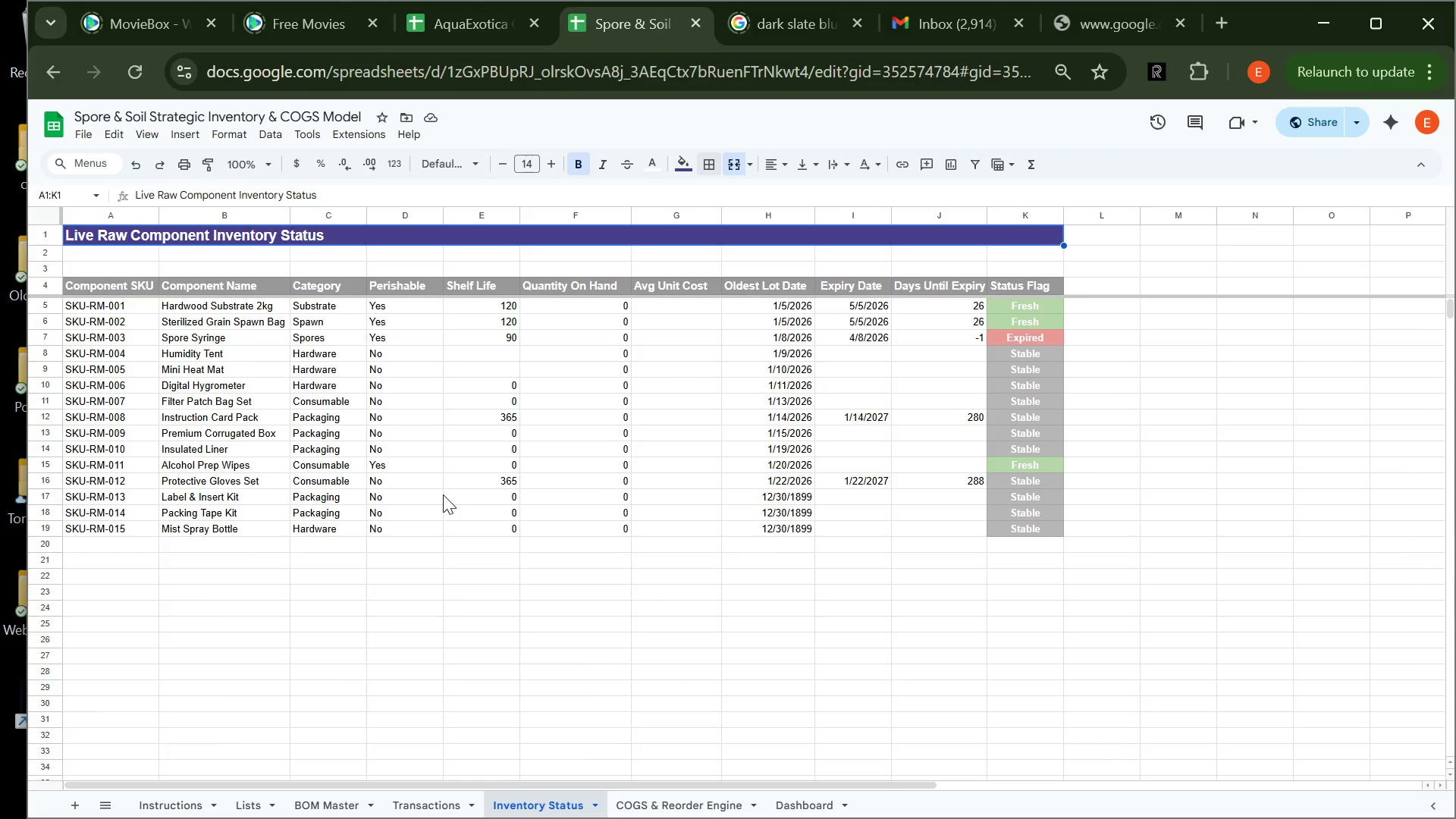 
wait(11.88)
 